 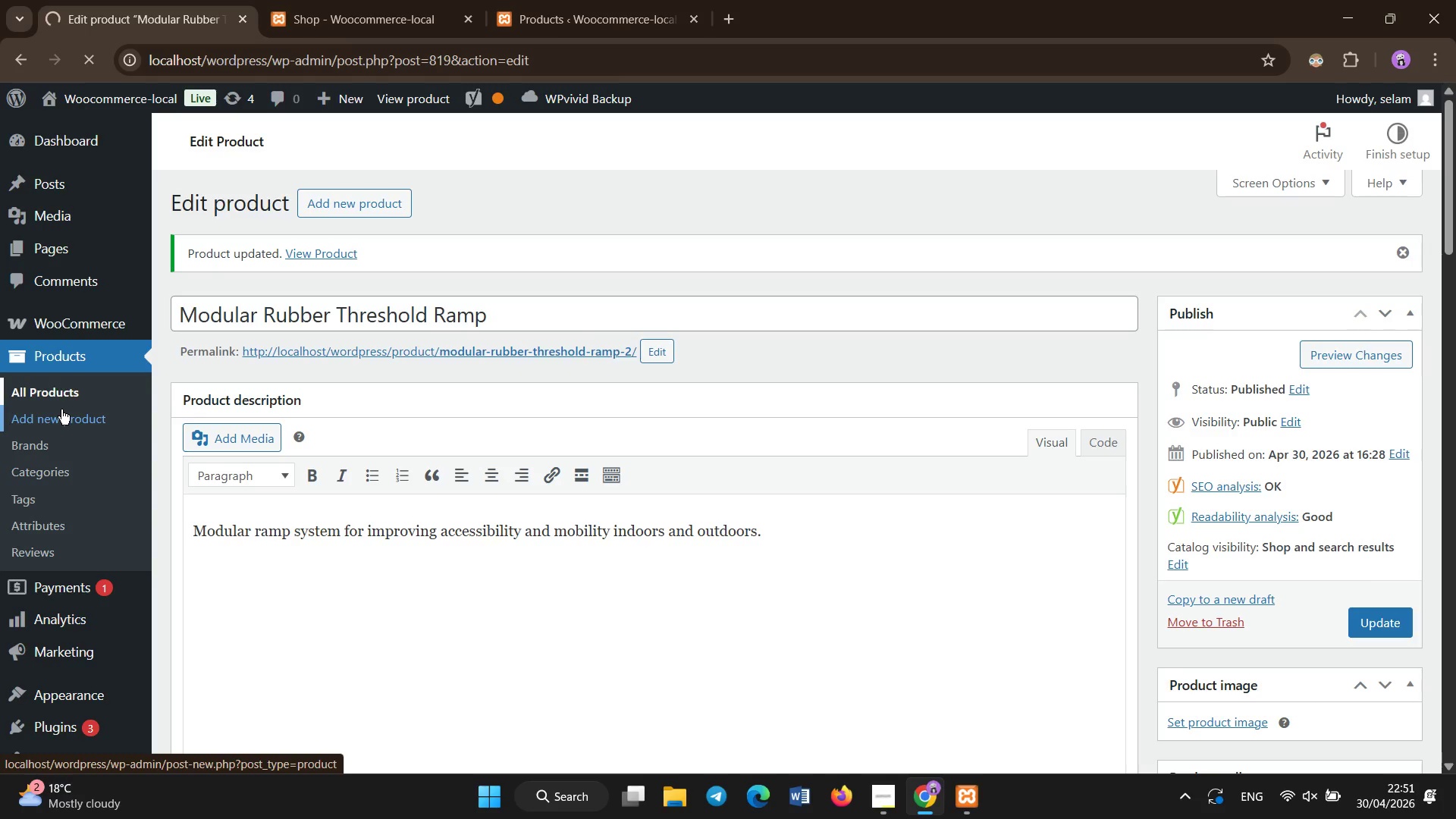 
scroll: coordinate [628, 369], scroll_direction: down, amount: 10.0
 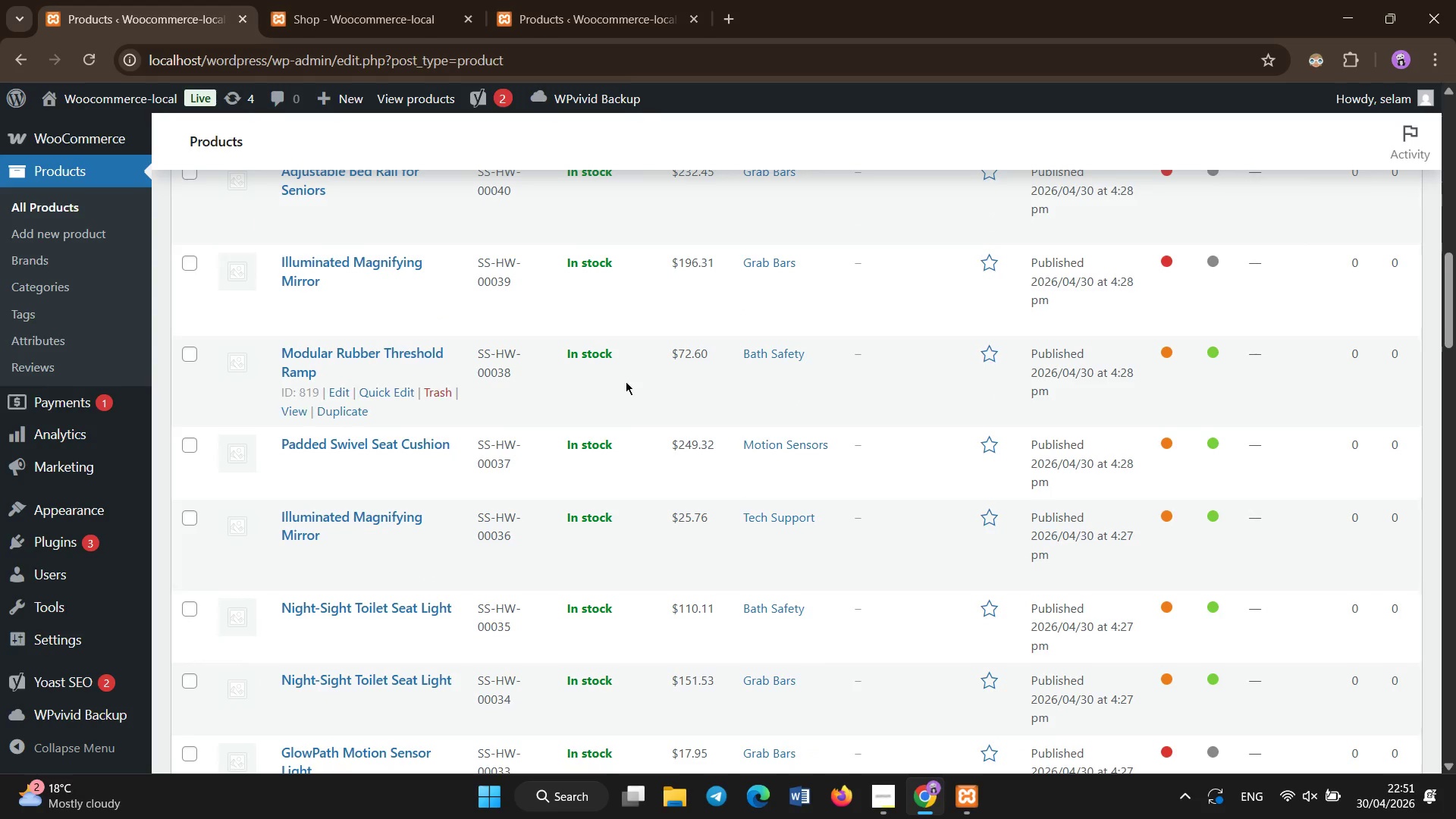 
scroll: coordinate [600, 404], scroll_direction: none, amount: 0.0
 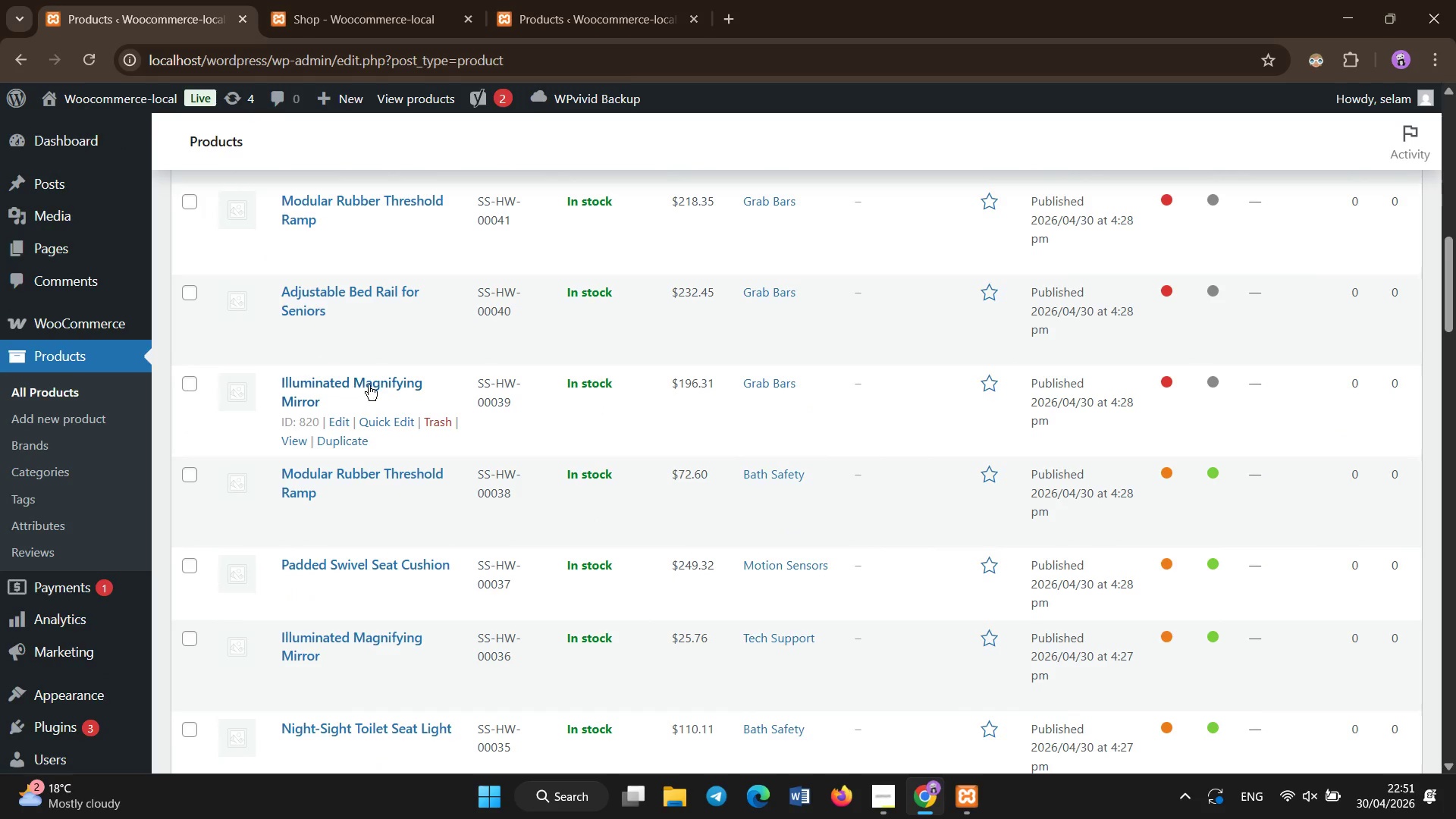 
left_click([369, 377])
 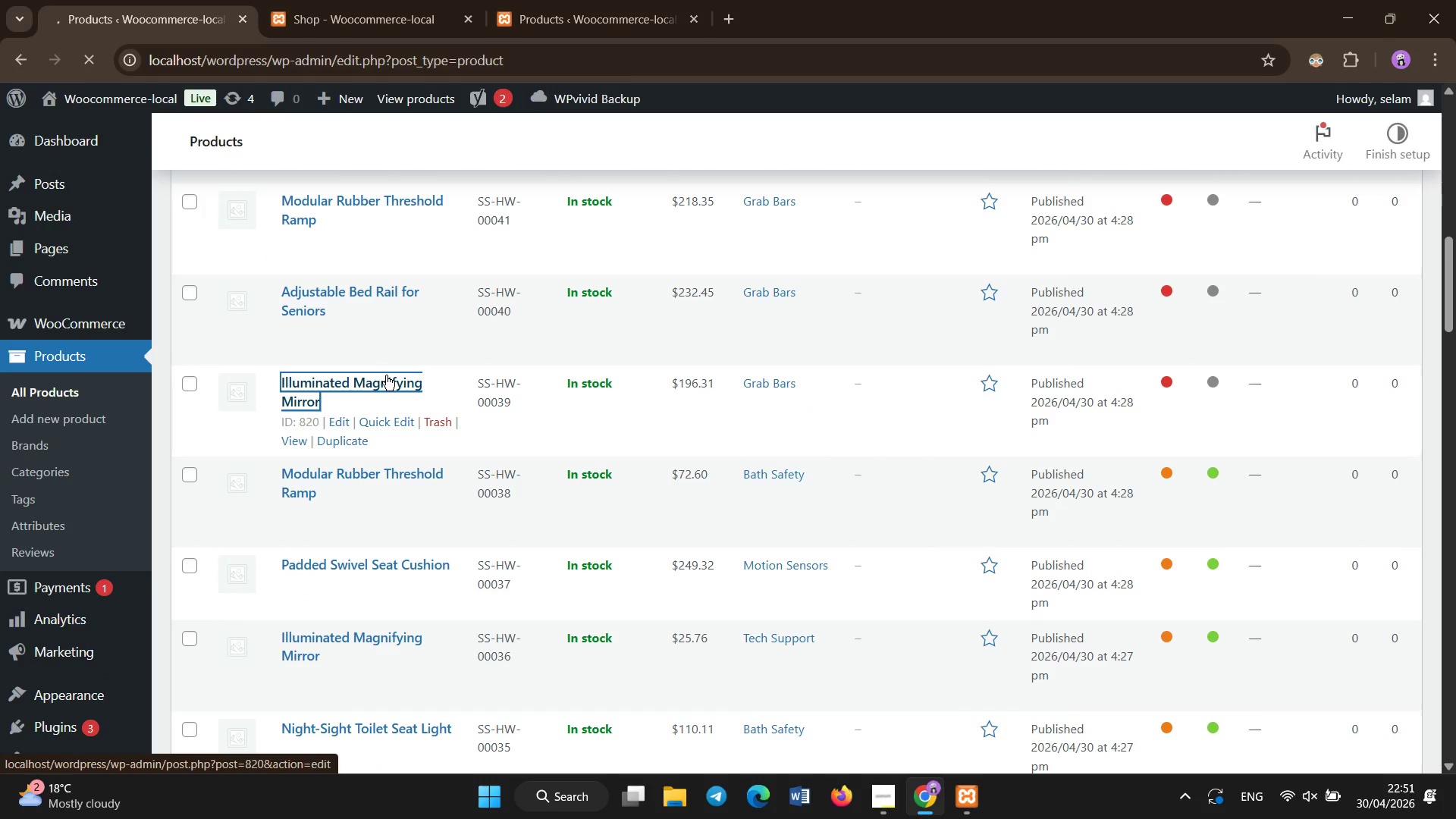 
wait(7.27)
 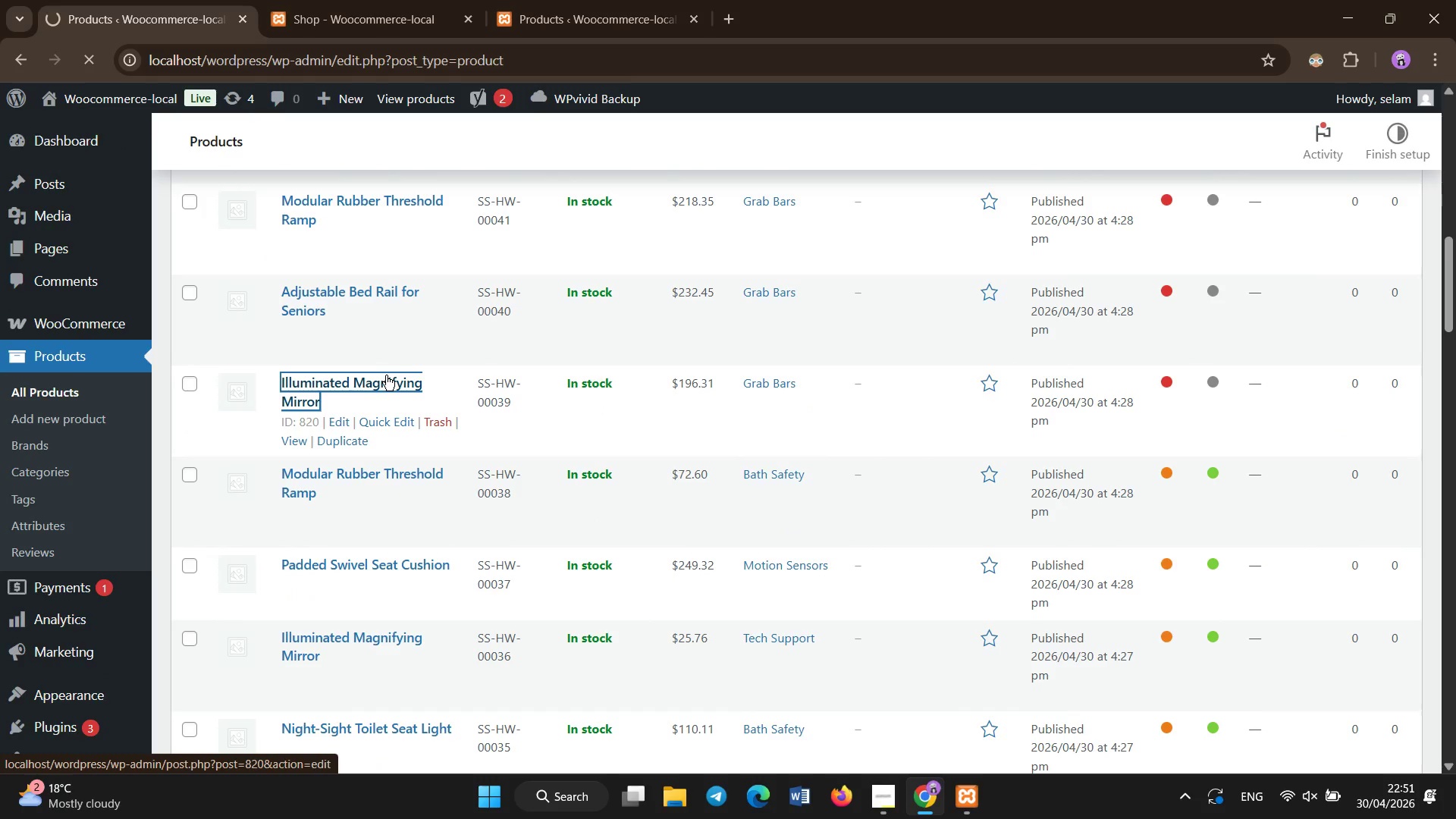 
left_click([717, 394])
 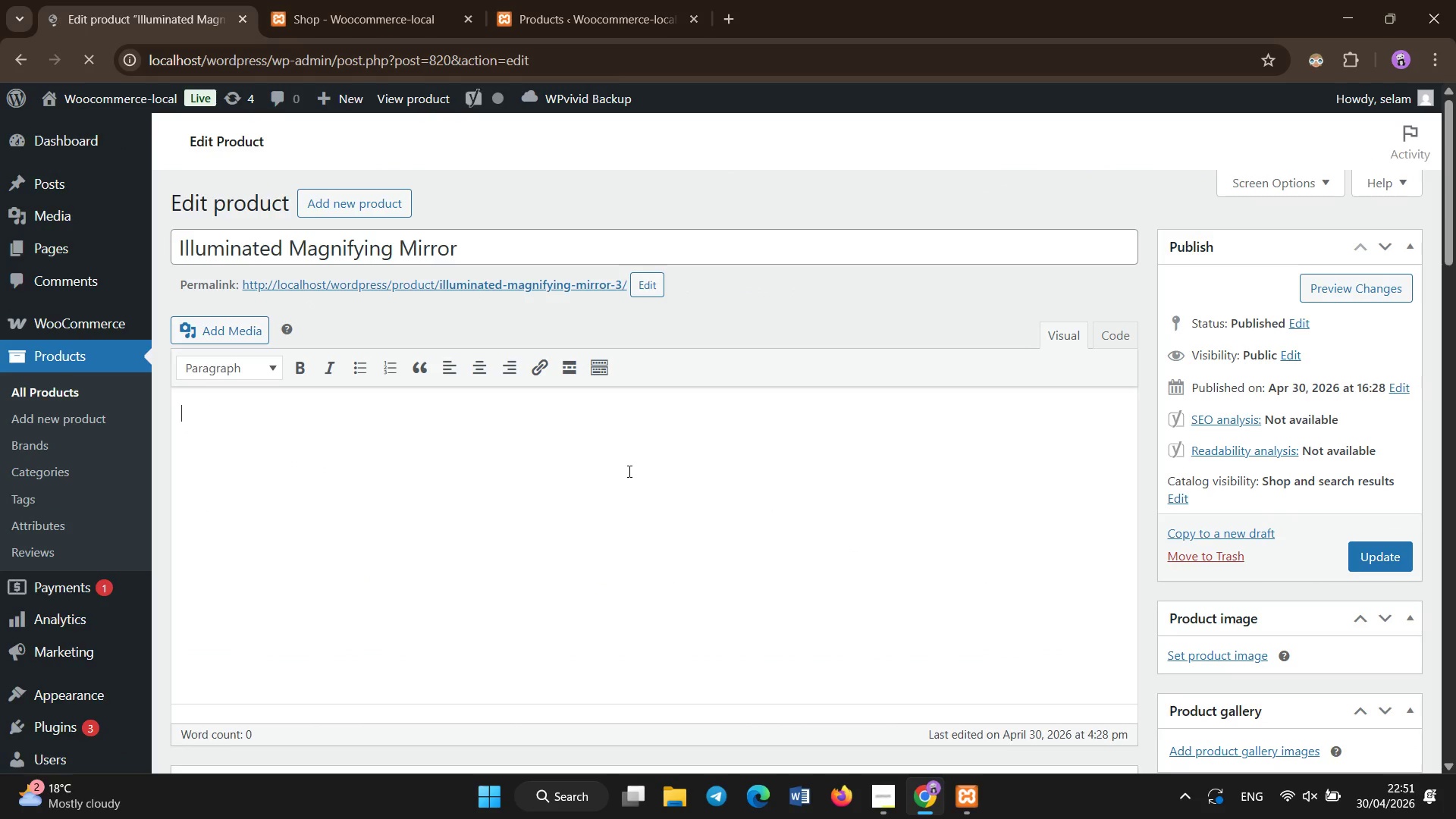 
type(Enhanced mirror designed to support daily grooming and visibility needs.)
 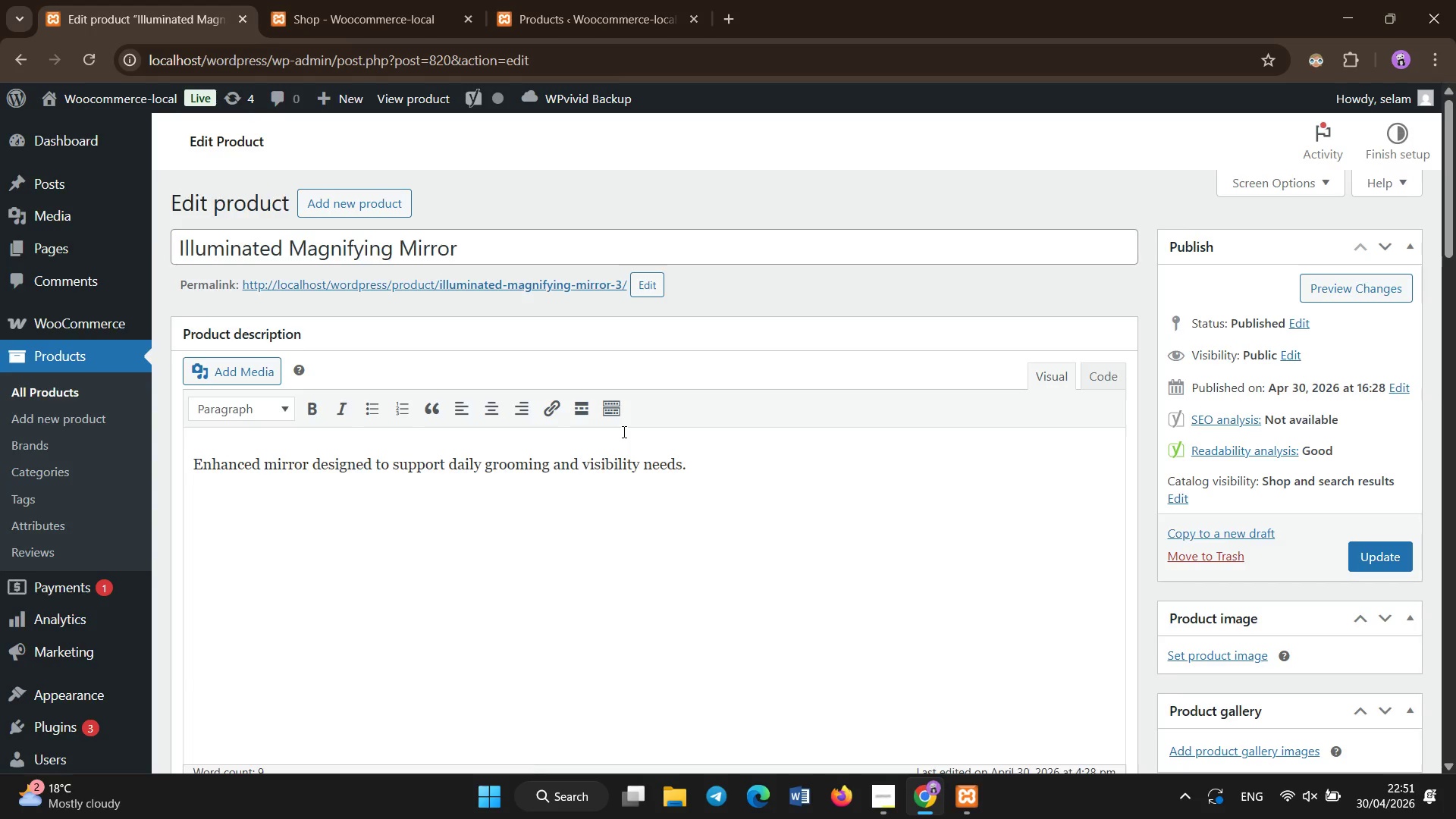 
scroll: coordinate [501, 569], scroll_direction: down, amount: 8.0
 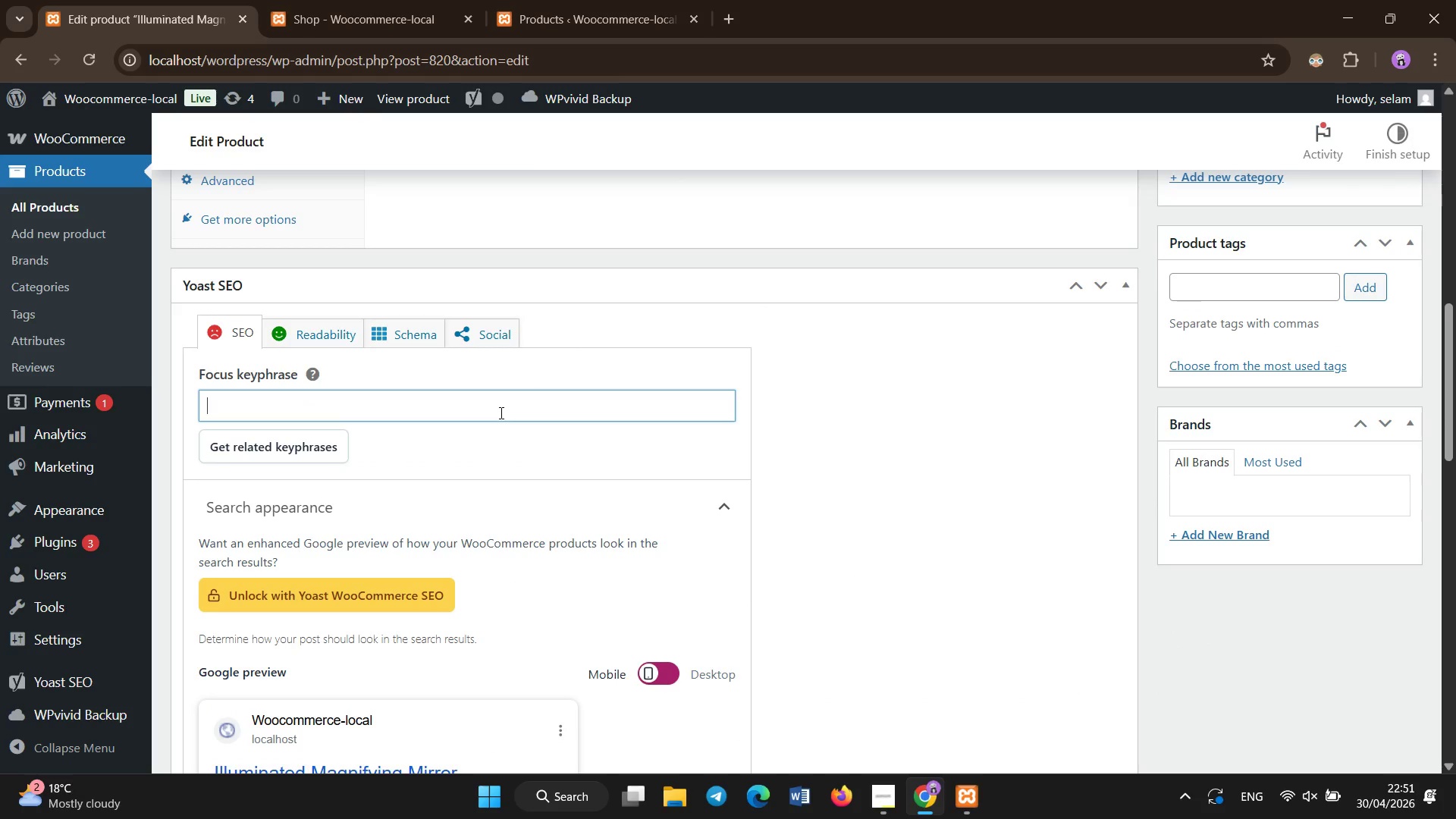 
type(mirror for seniors visibility)
 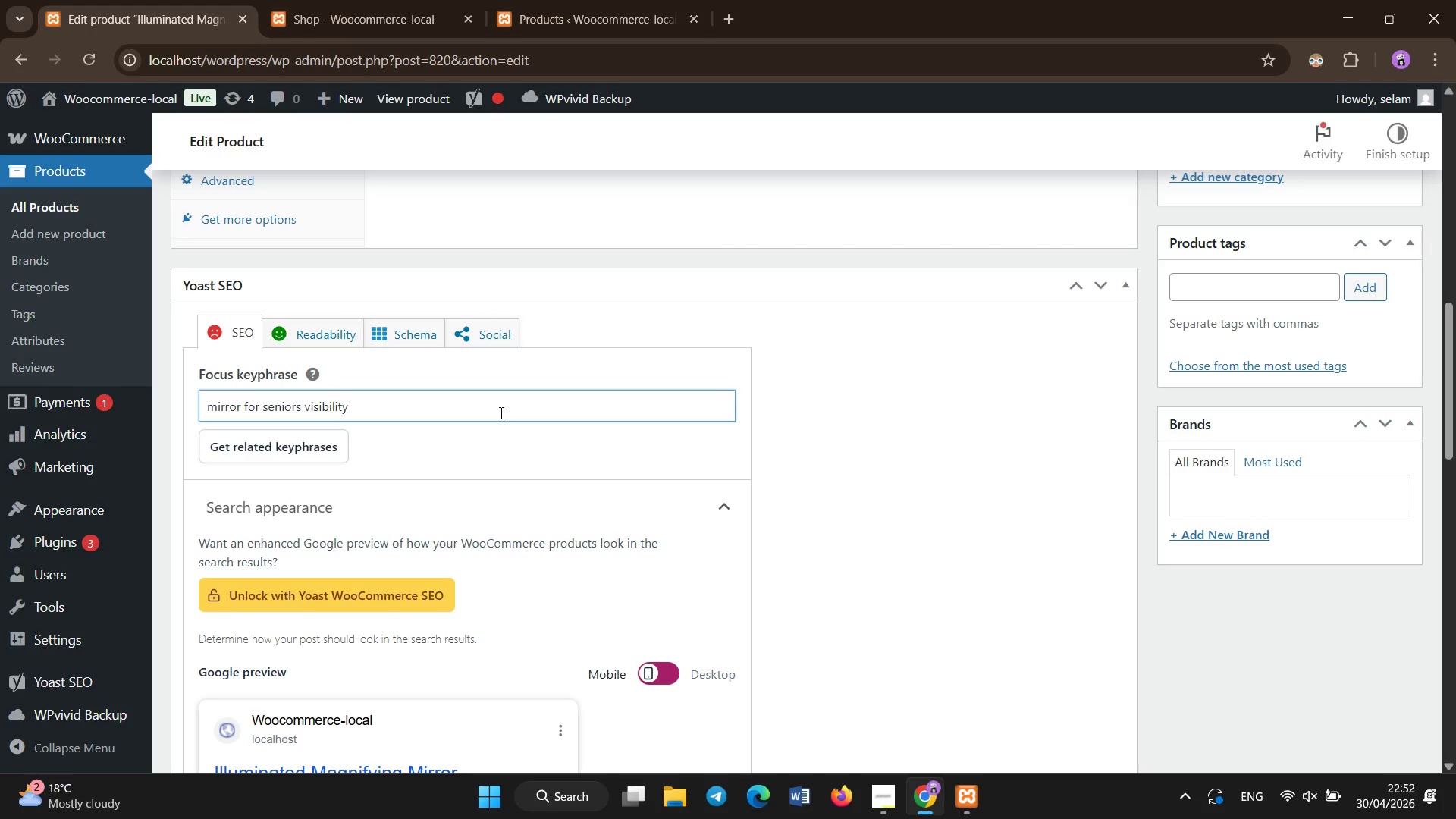 
scroll: coordinate [501, 413], scroll_direction: down, amount: 6.0
 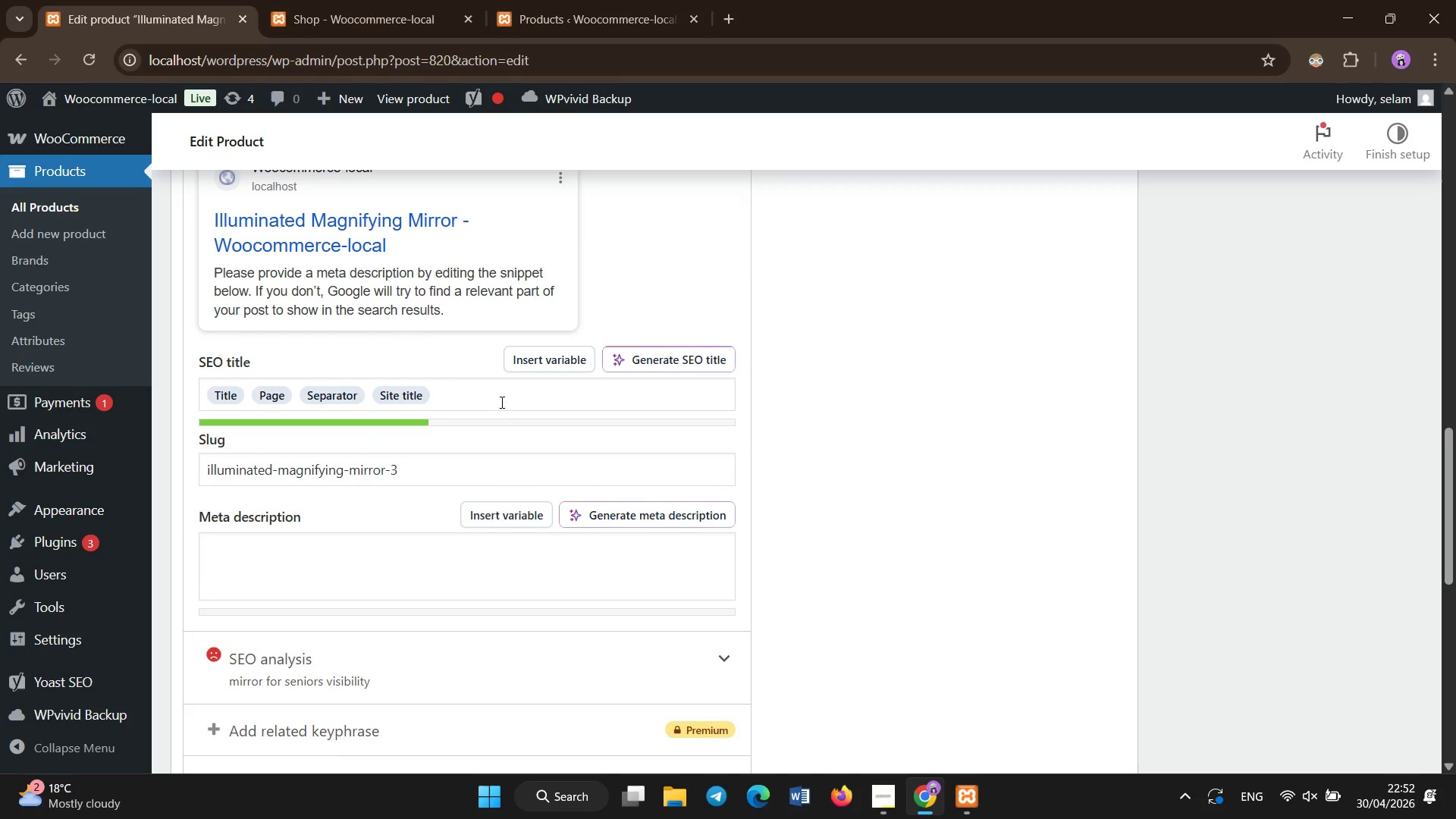 
left_click([506, 405])
 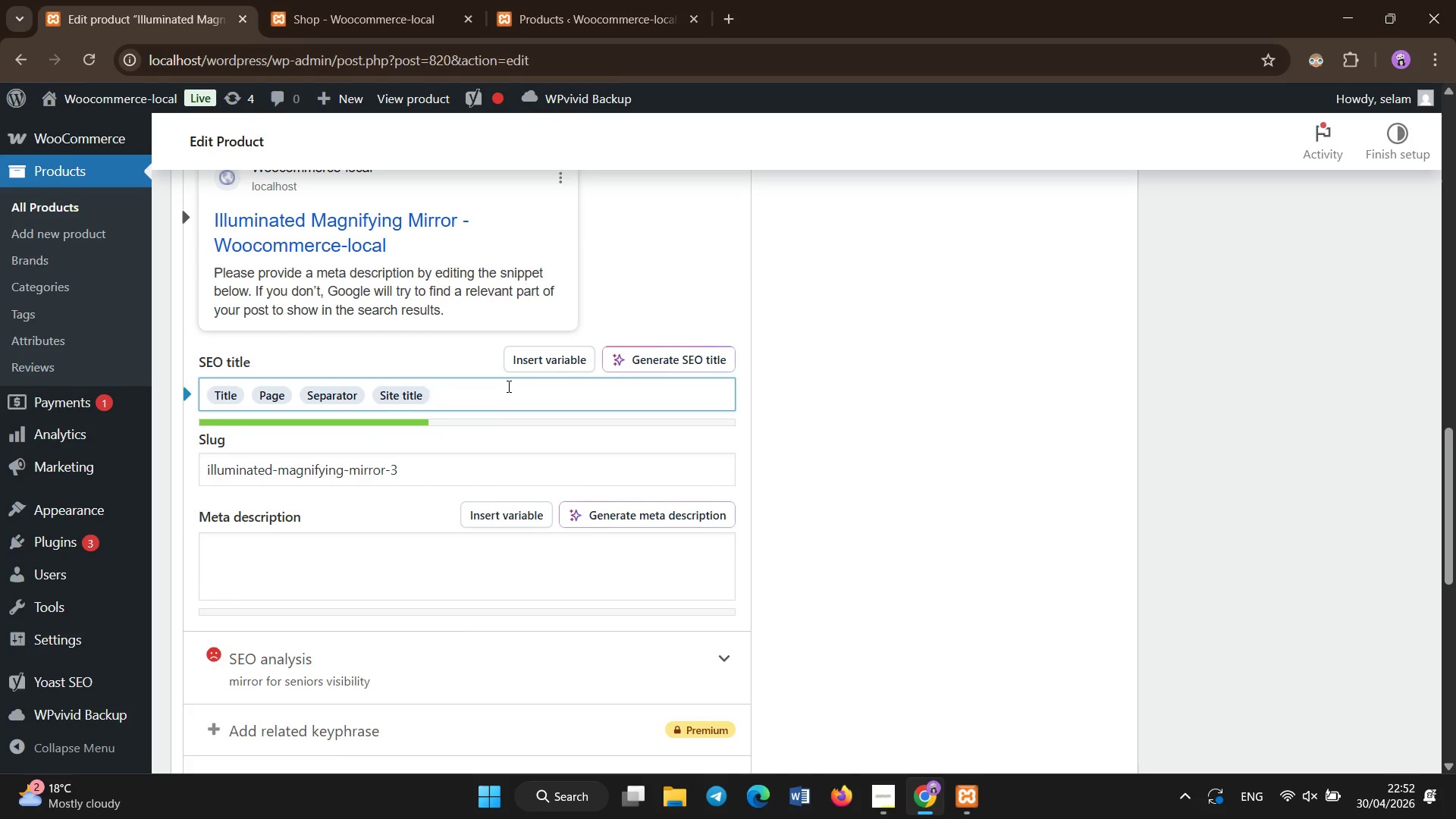 
key(Backspace)
 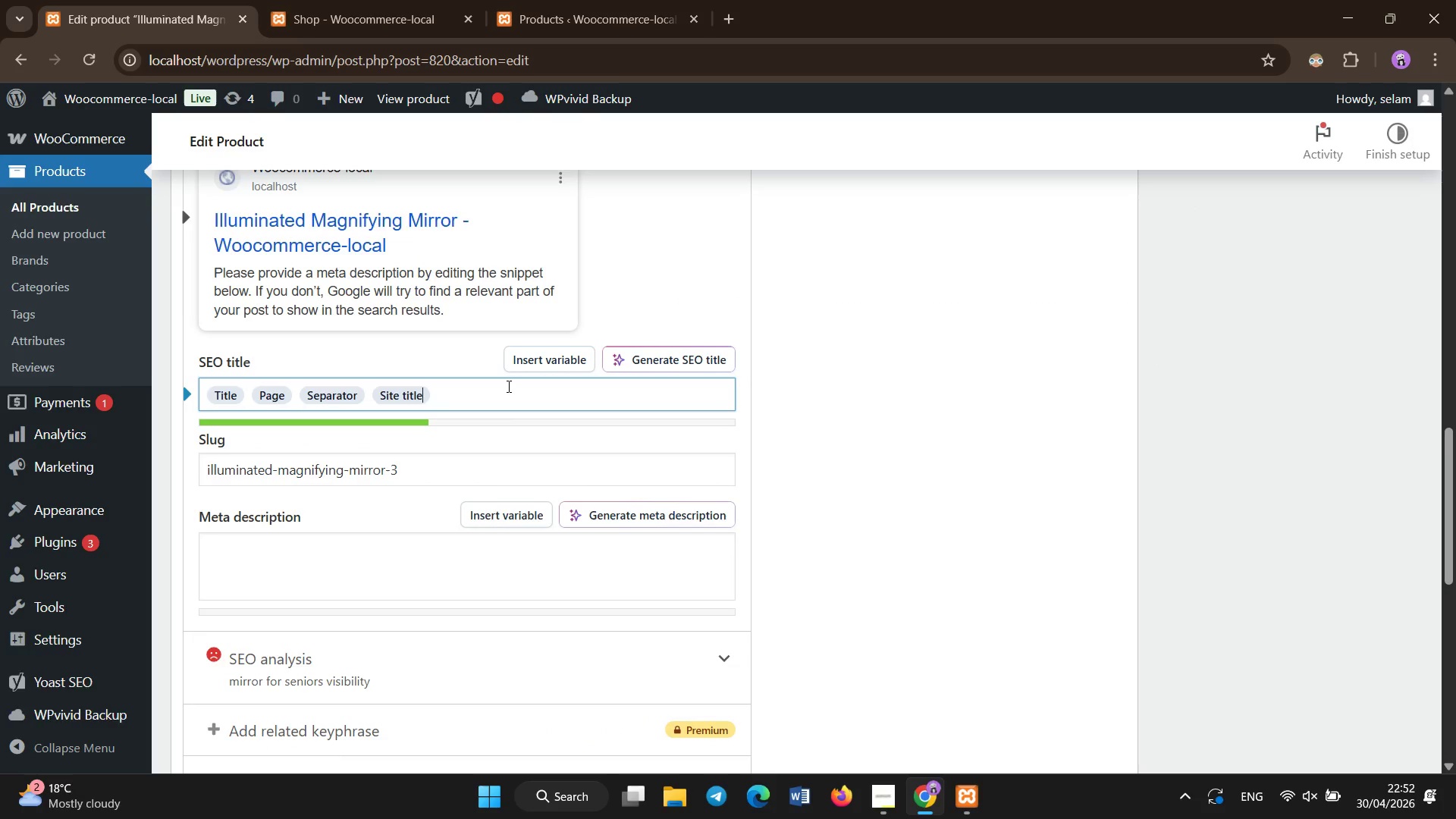 
key(Backspace)
 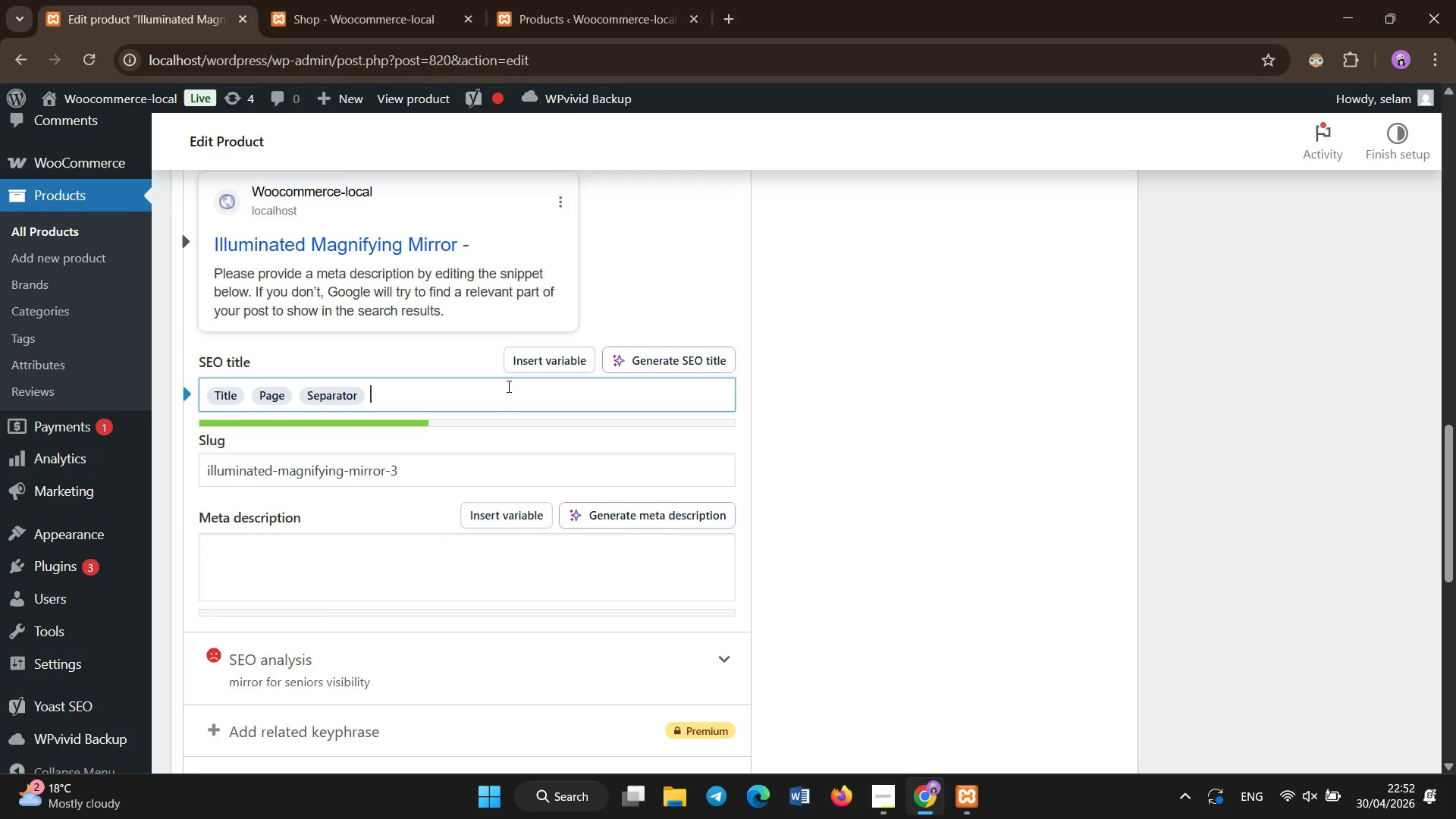 
key(Backspace)
 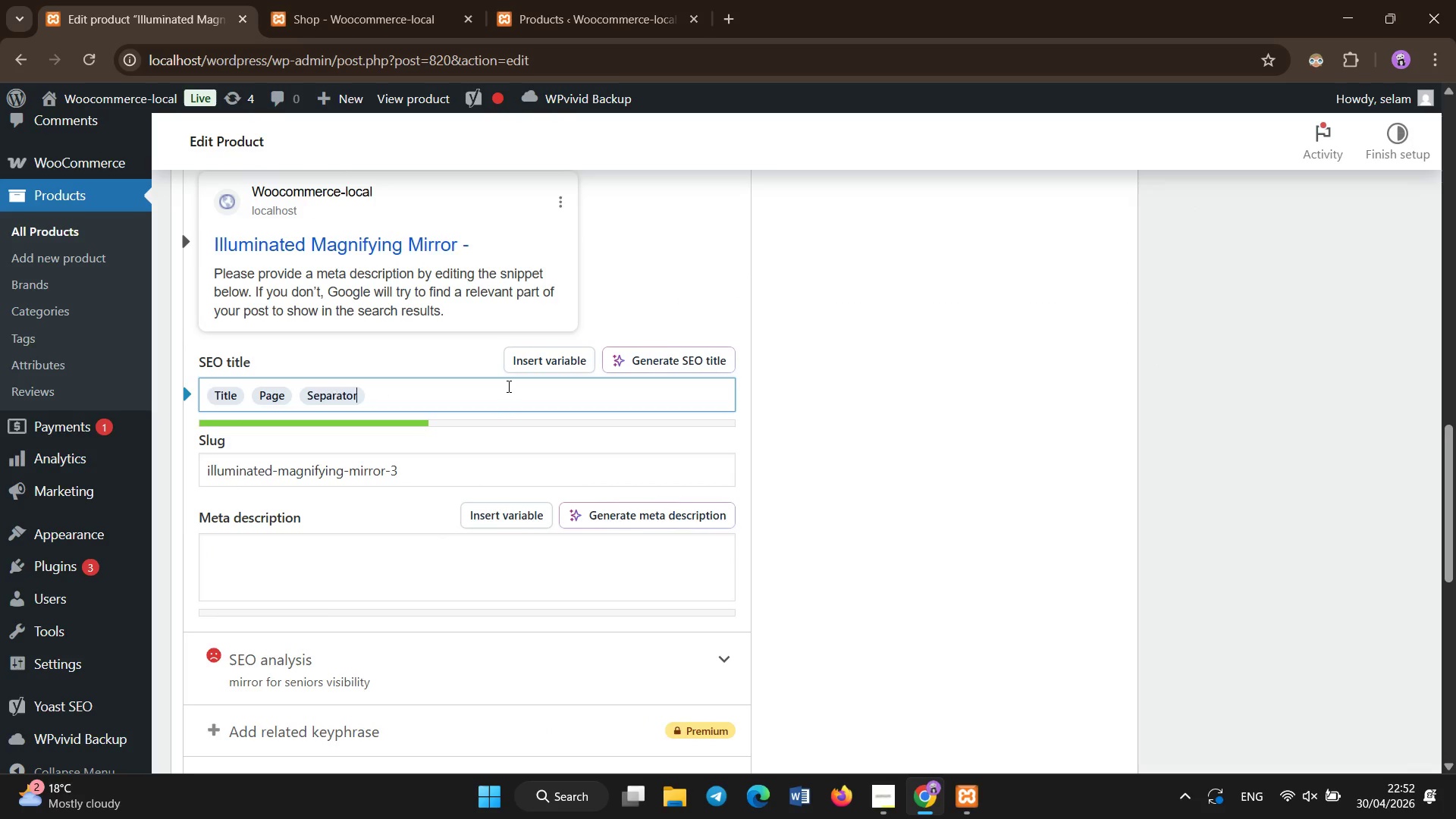 
key(Backspace)
 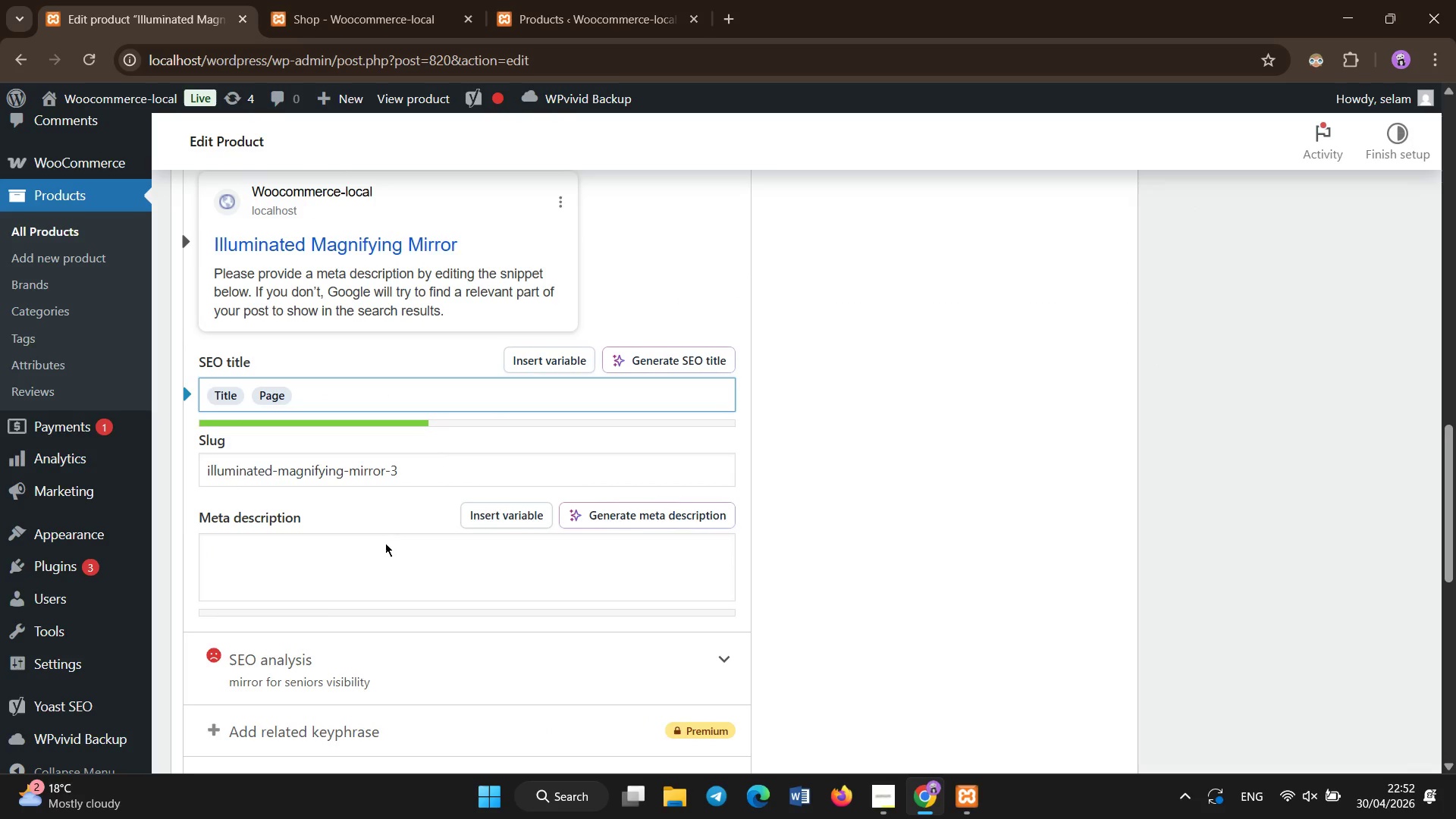 
left_click([382, 582])
 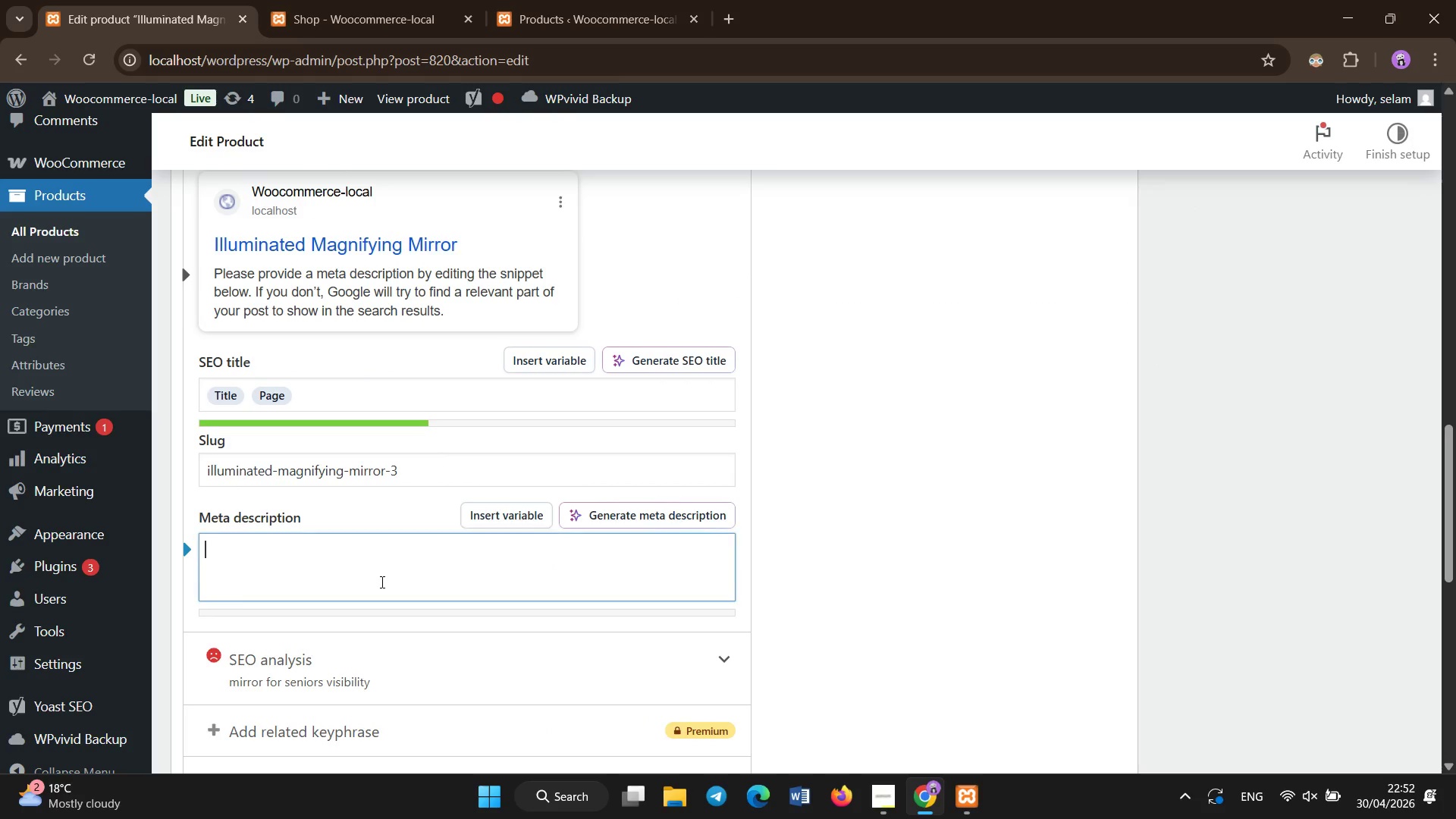 
type(Accessibi)
key(Backspace)
type(ility-focused magnigi)
key(Backspace)
key(Backspace)
 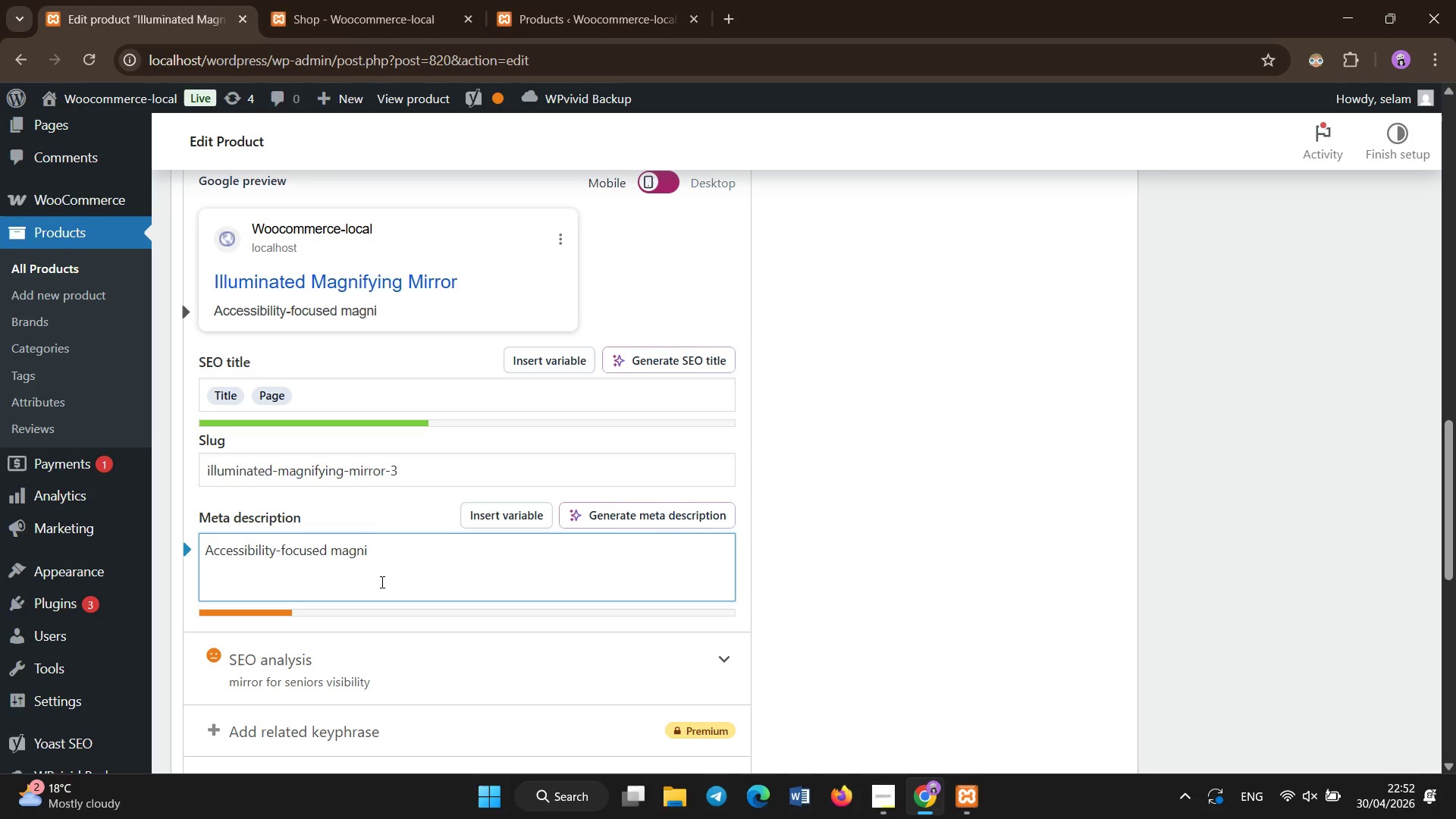 
type(fying mirrors designed for aging-in-place support, improving usability and v)
key(Backspace)
type(visibility.)
 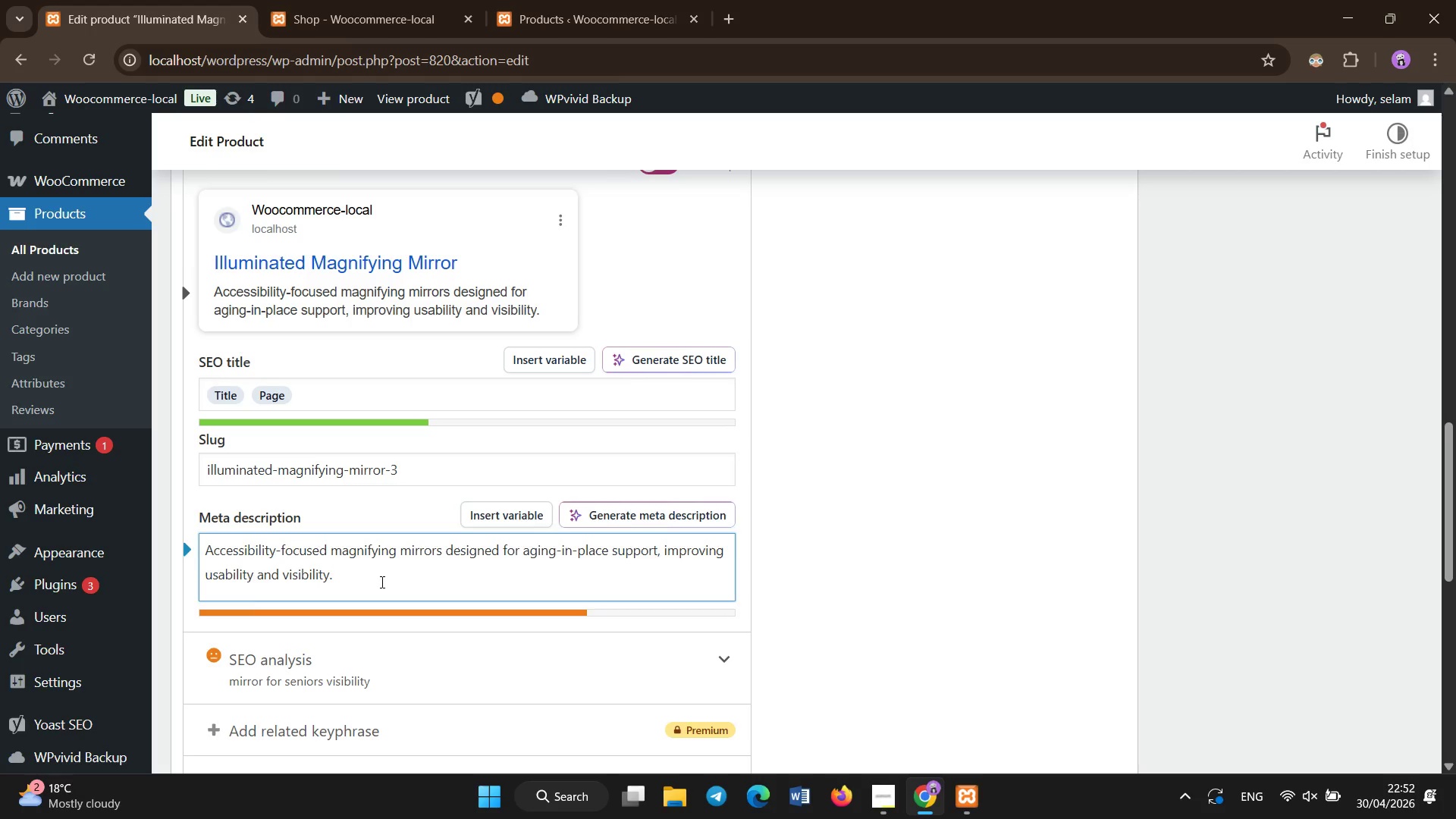 
scroll: coordinate [430, 364], scroll_direction: up, amount: 7.0
 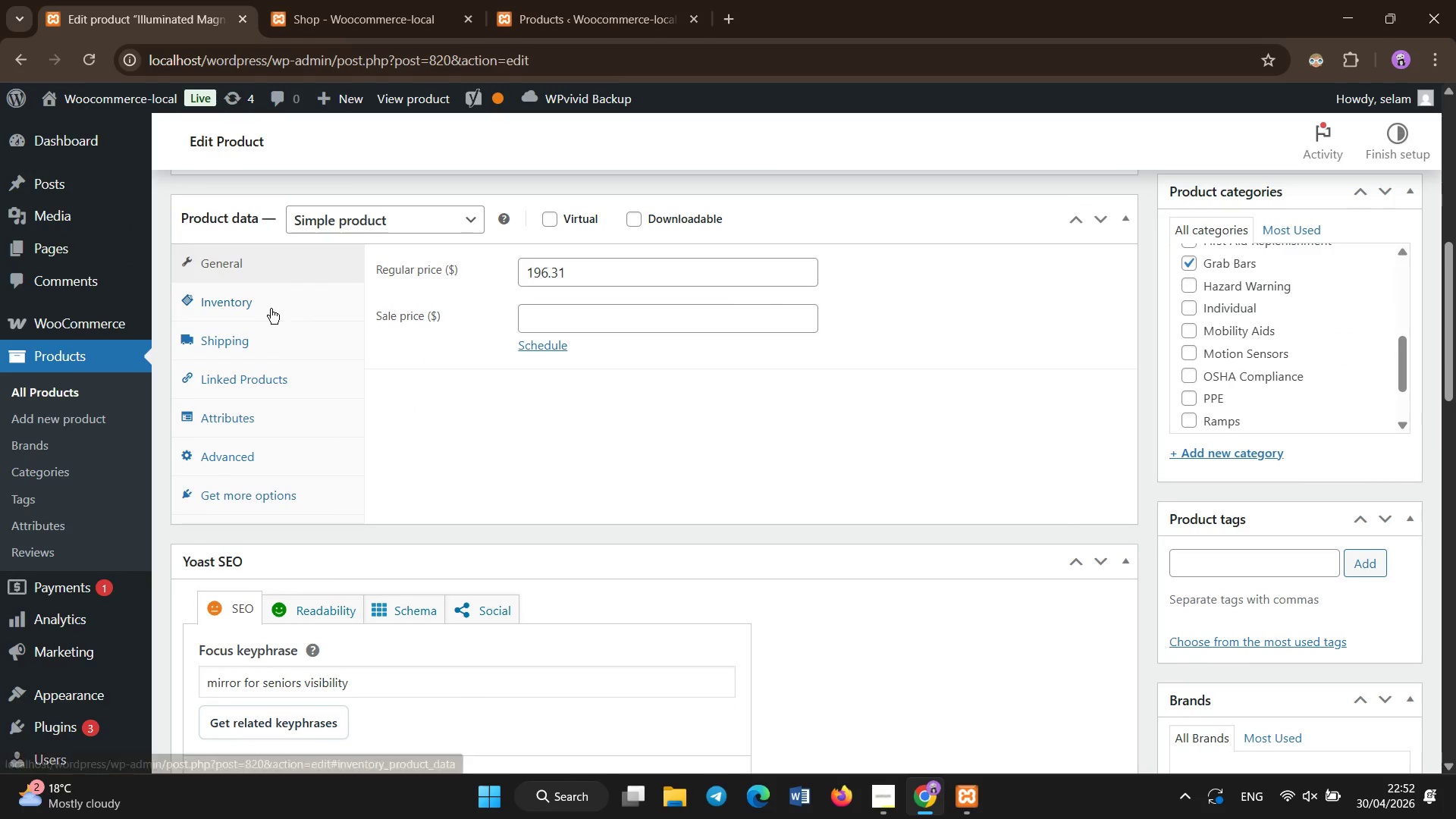 
left_click([263, 307])
 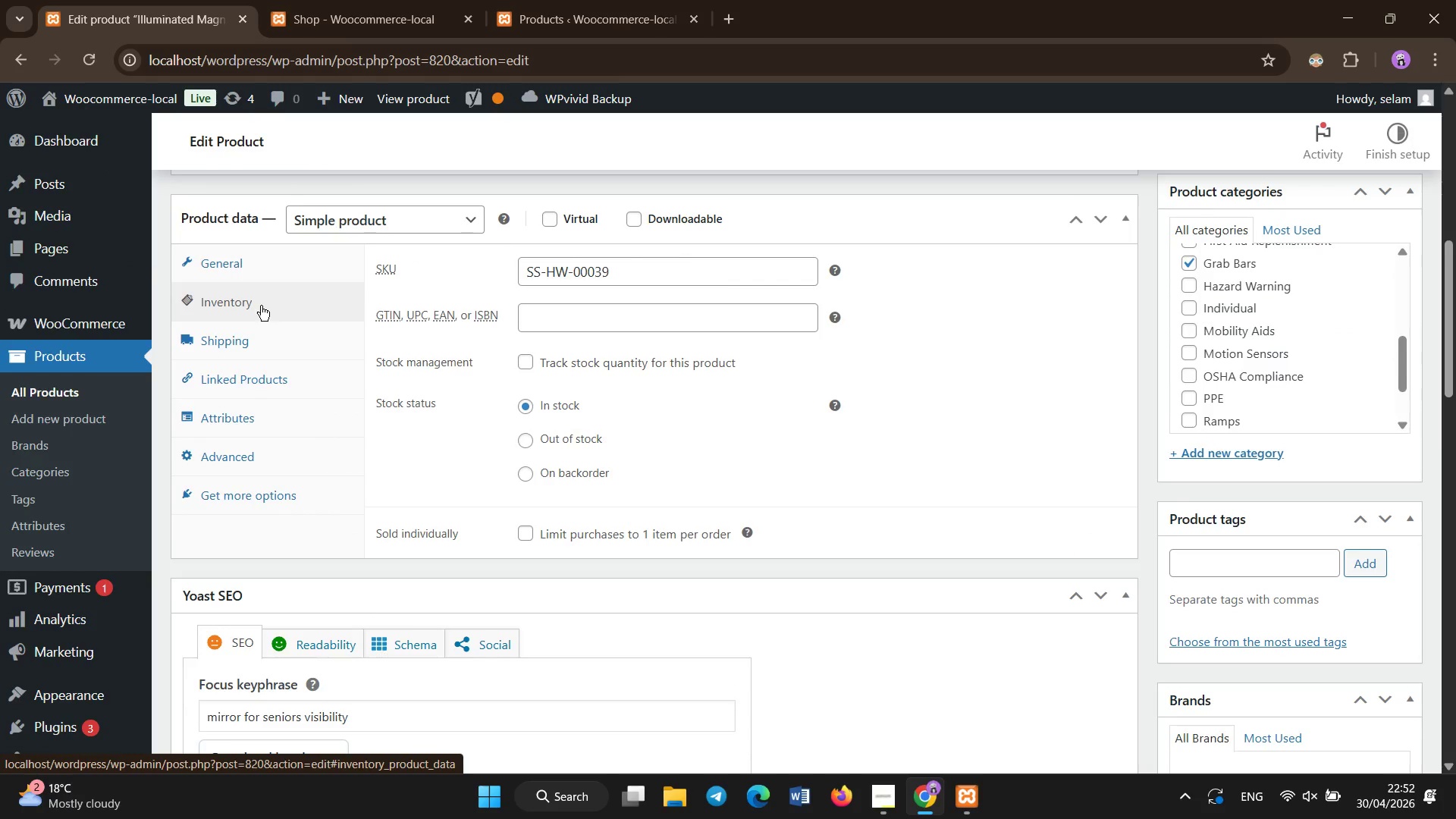 
scroll: coordinate [261, 306], scroll_direction: none, amount: 0.0
 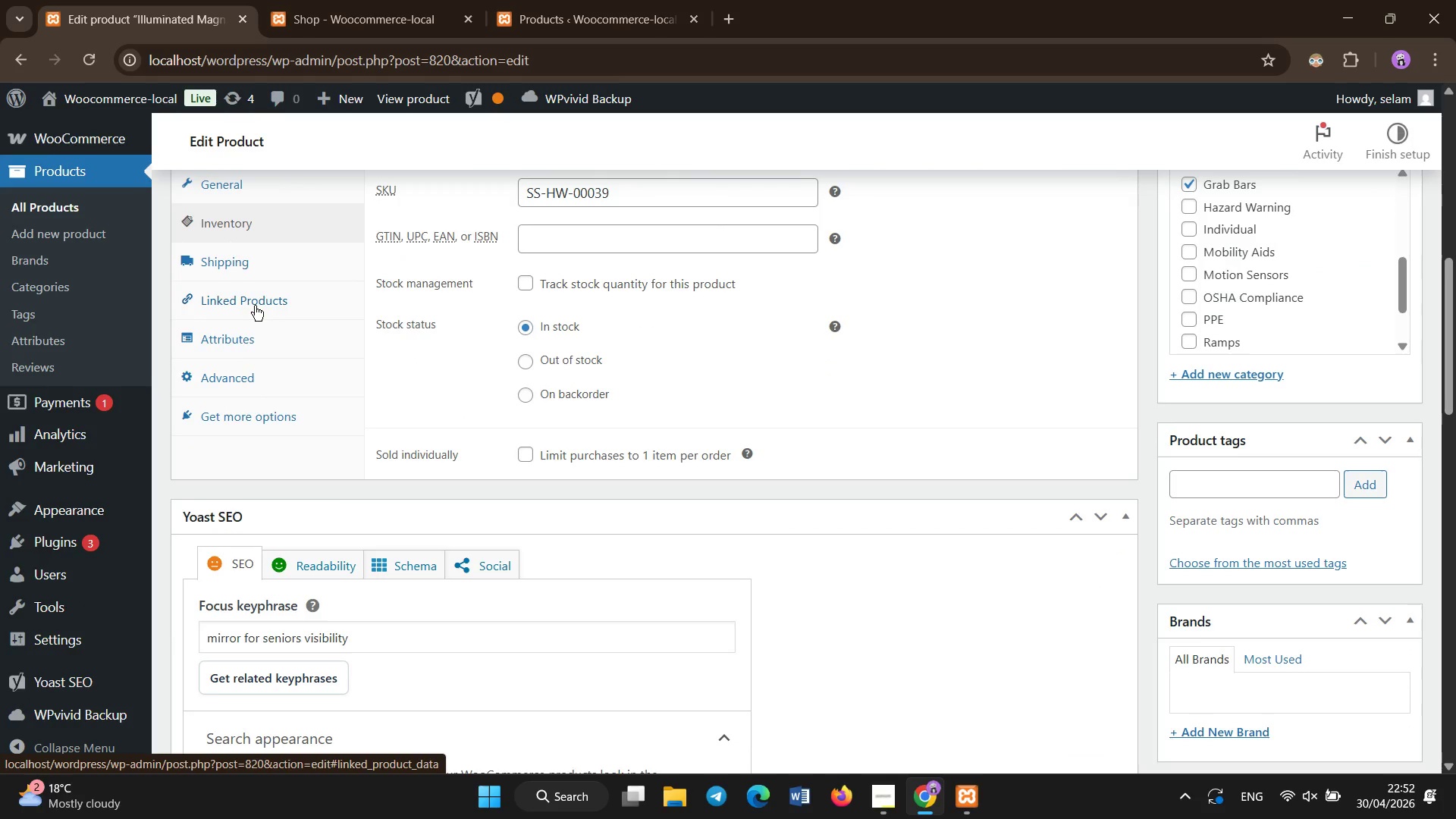 
left_click([247, 271])
 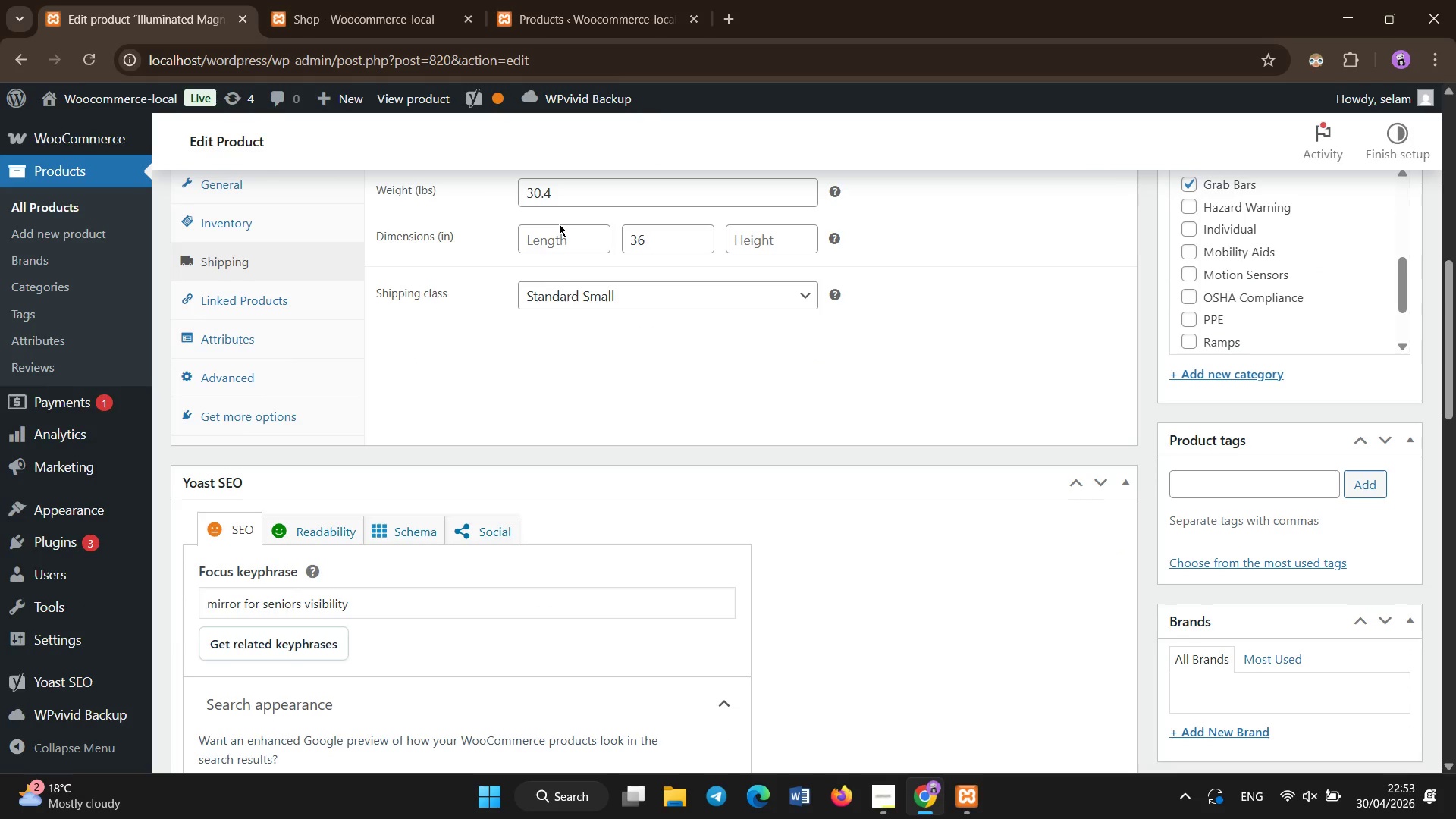 
double_click([562, 252])
 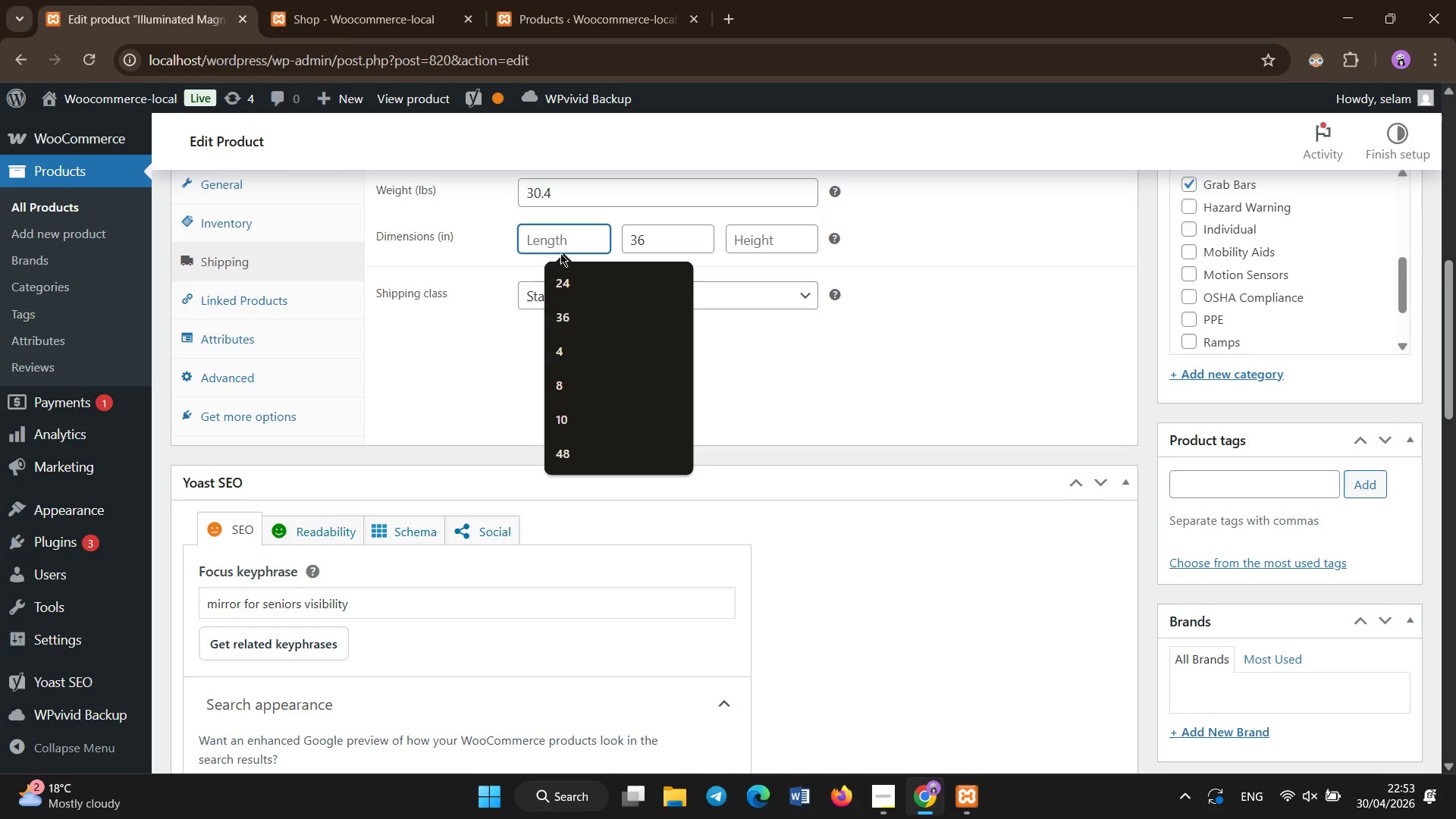 
key(Numpad3)
 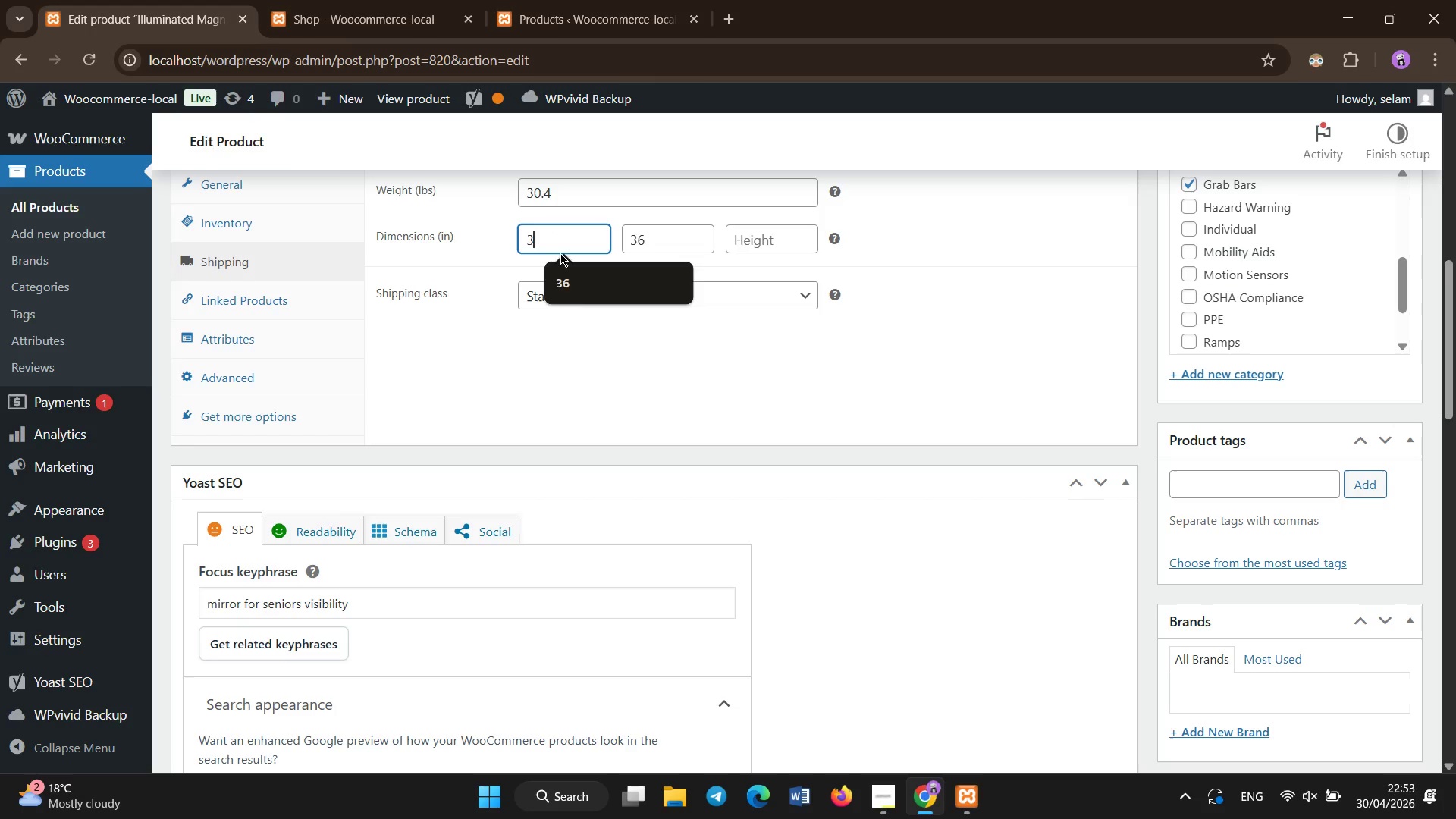 
key(Numpad6)
 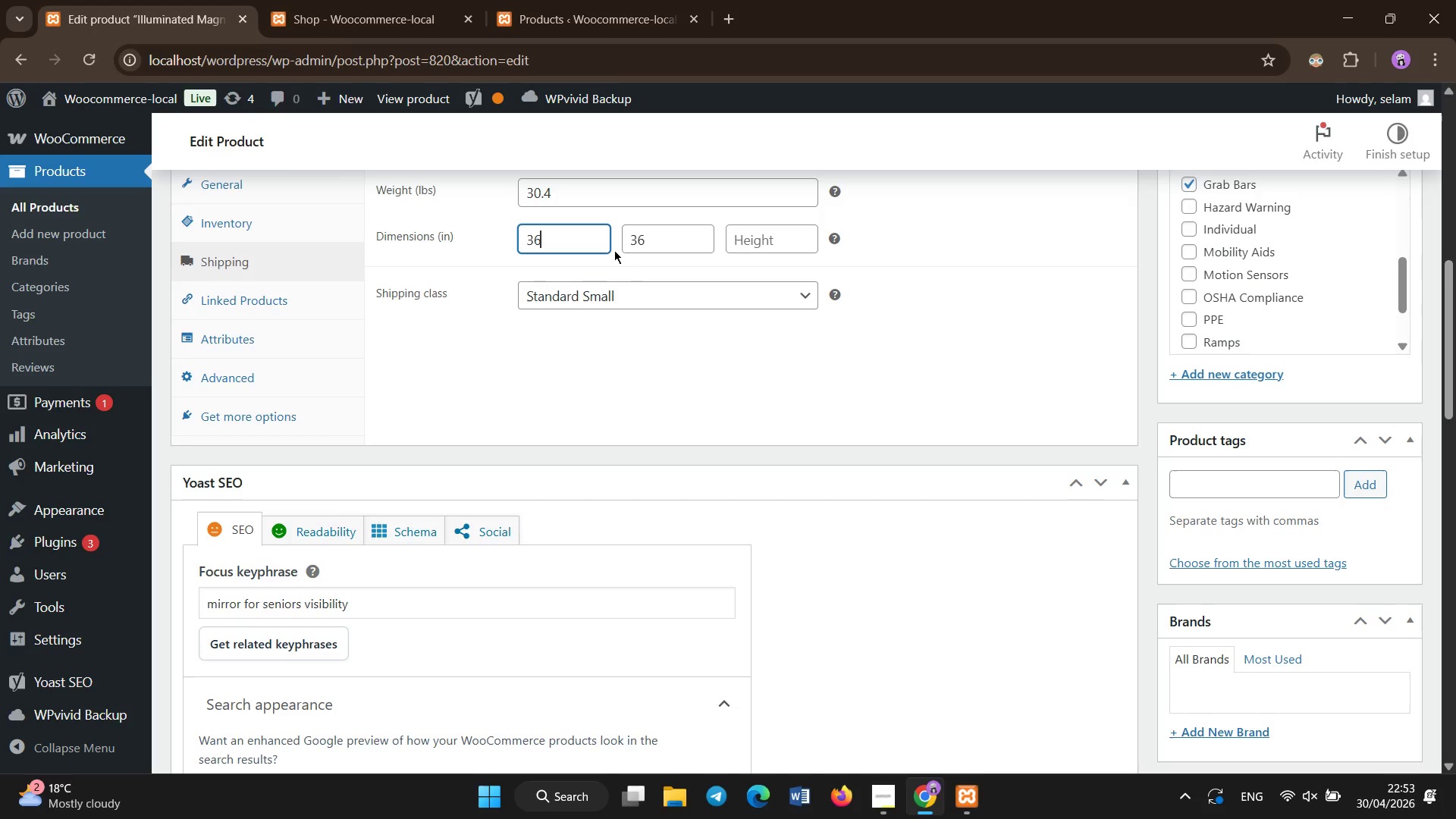 
left_click([646, 235])
 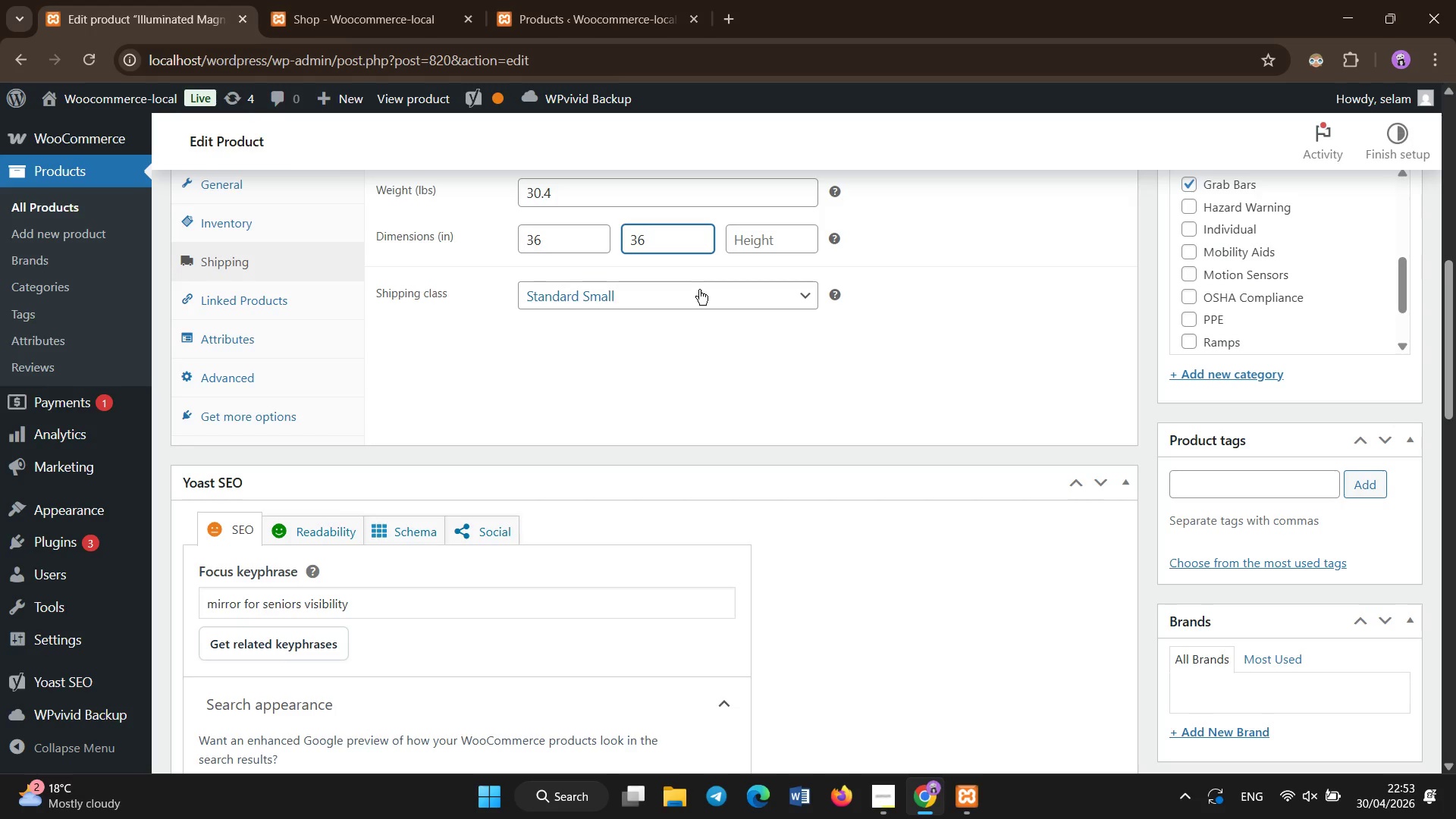 
key(Backspace)
 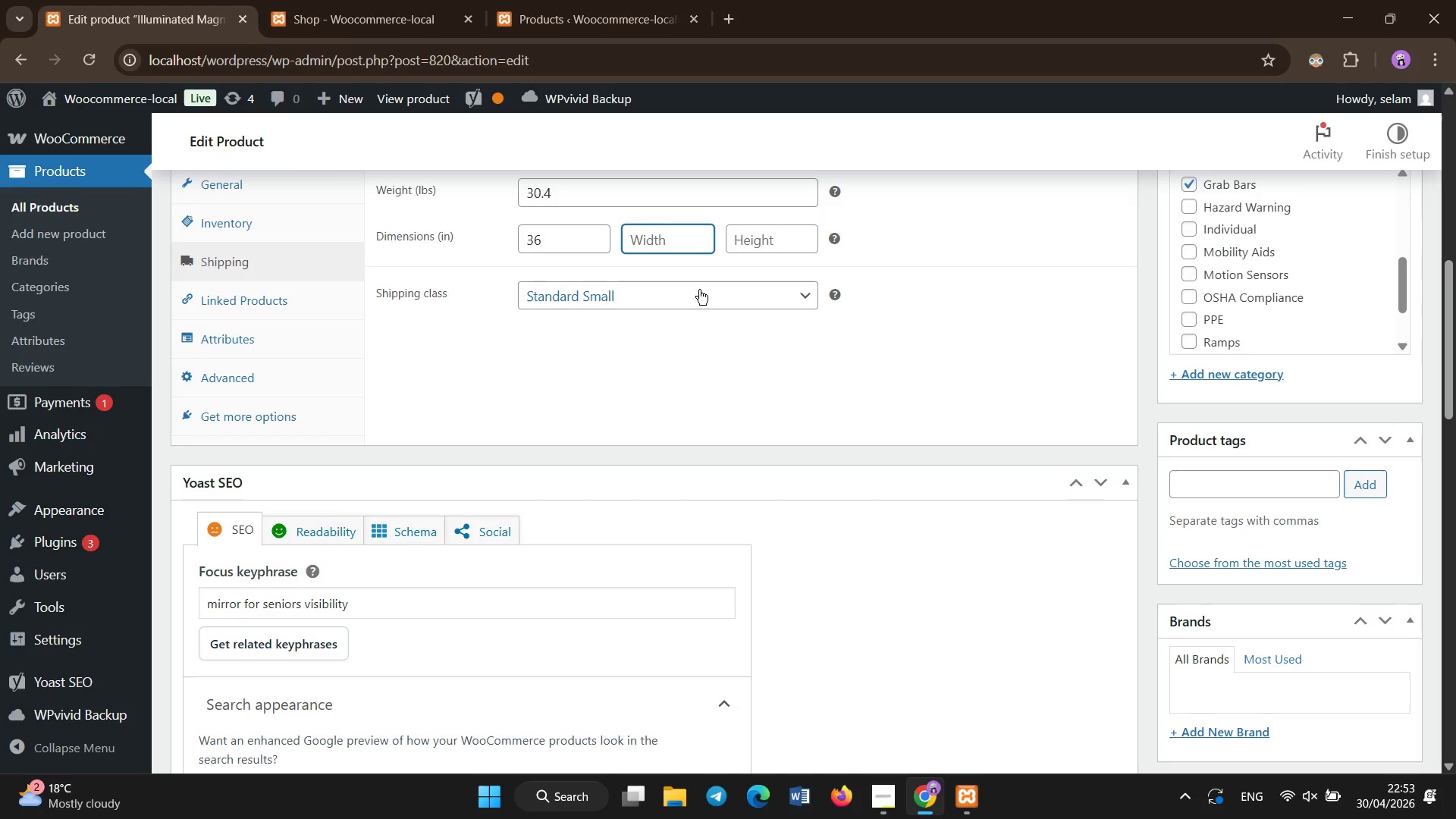 
key(Backspace)
 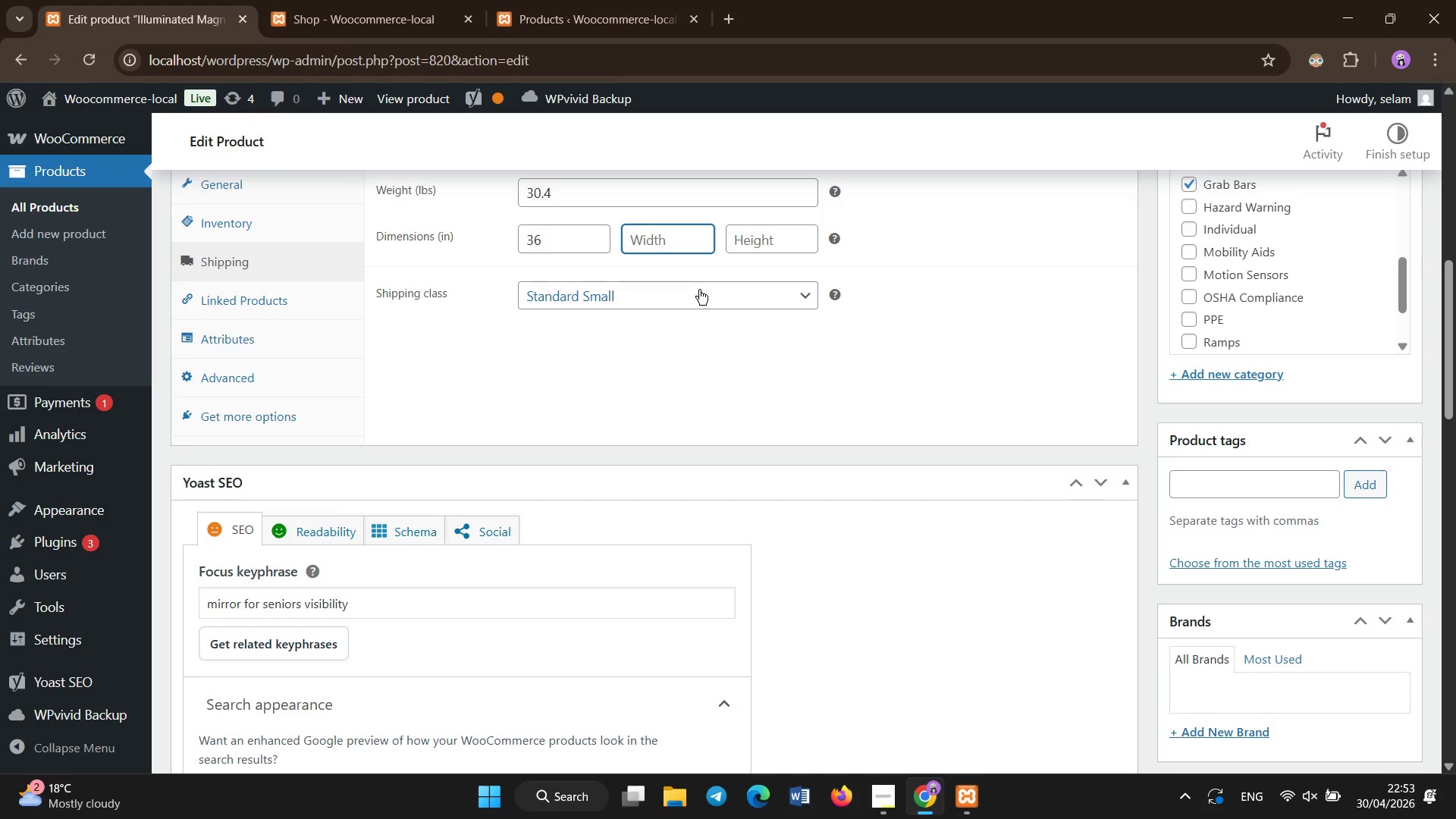 
key(Numpad6)
 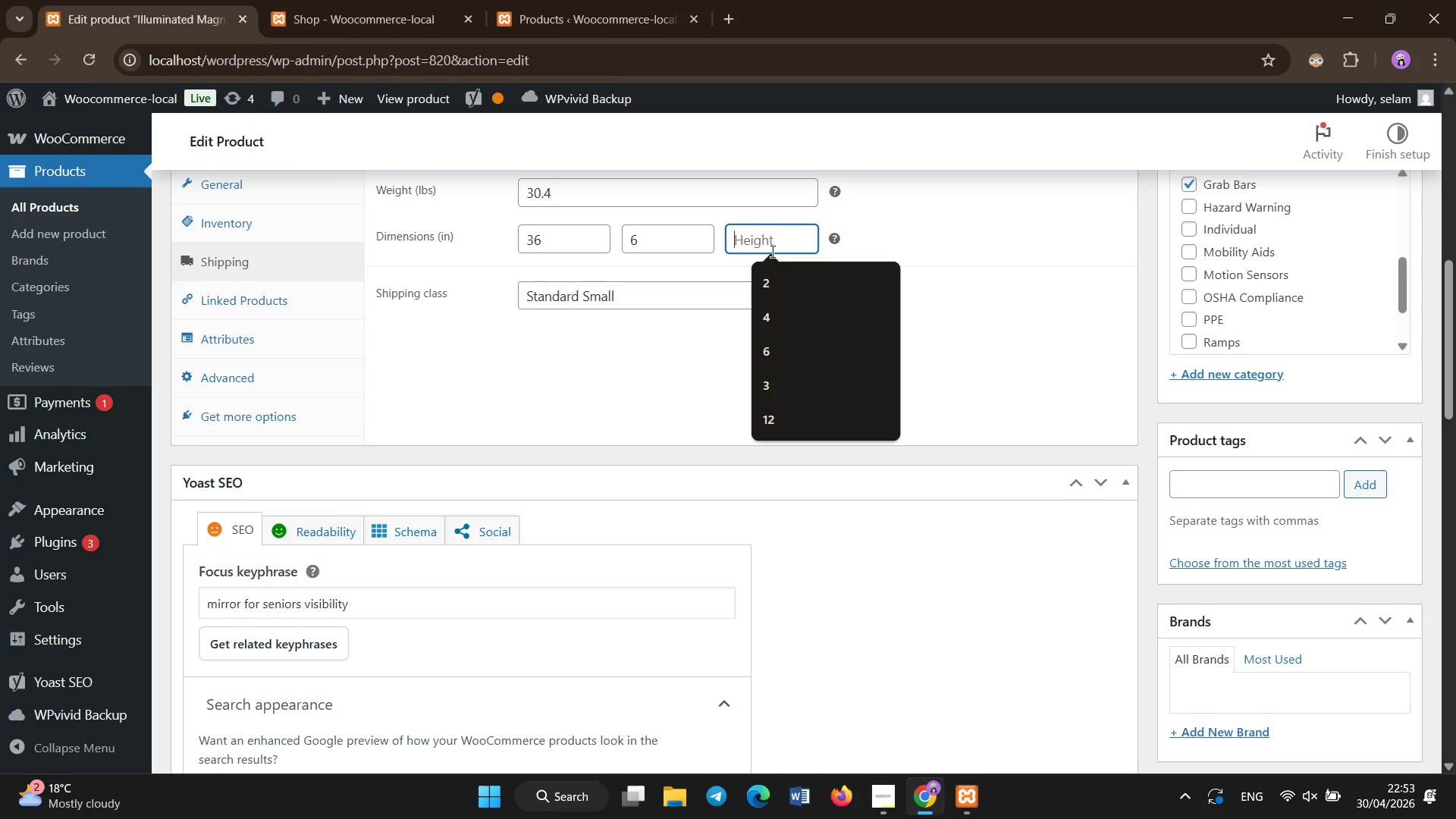 
key(Numpad6)
 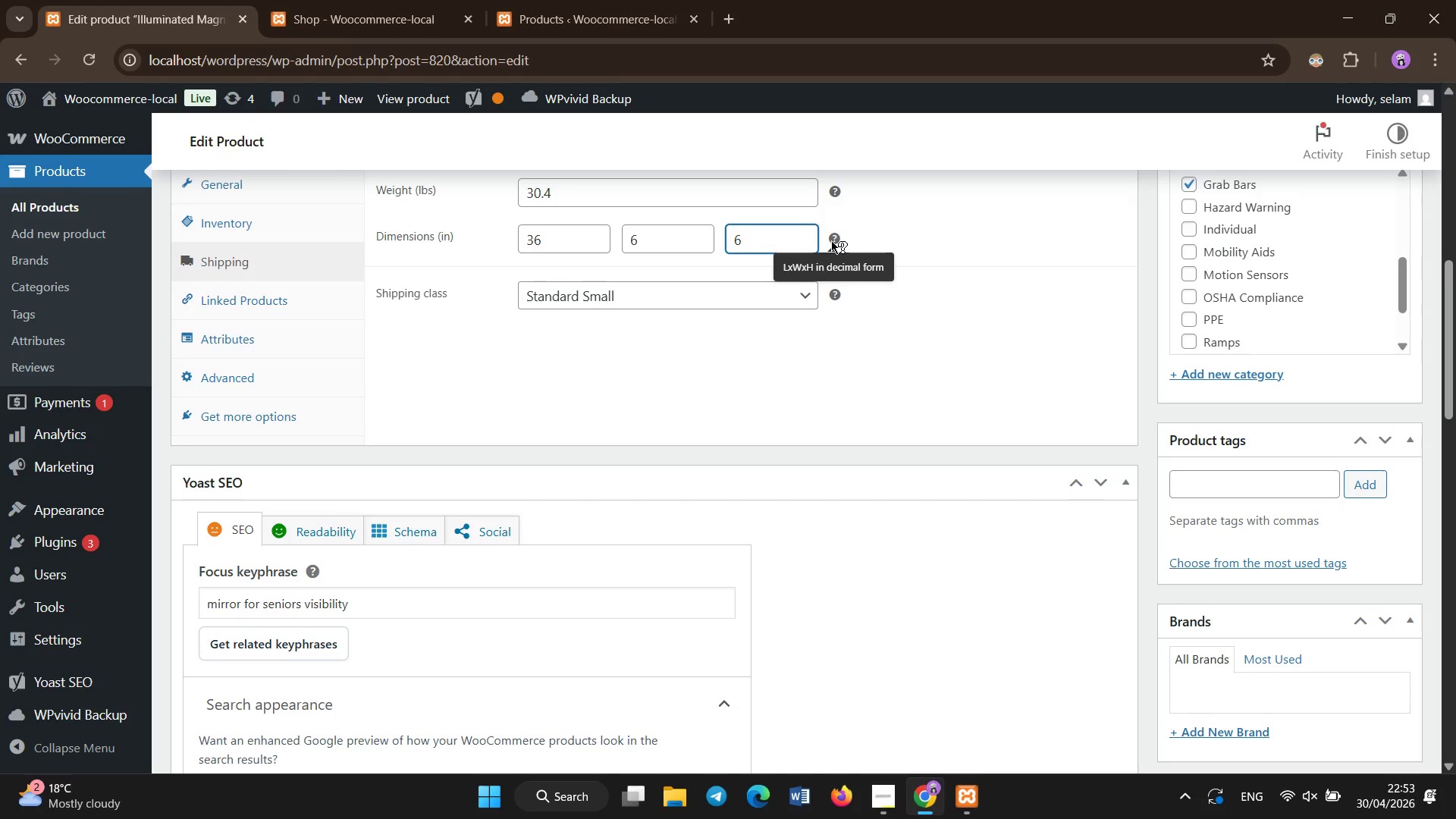 
left_click_drag(start_coordinate=[831, 240], to_coordinate=[890, 276])
 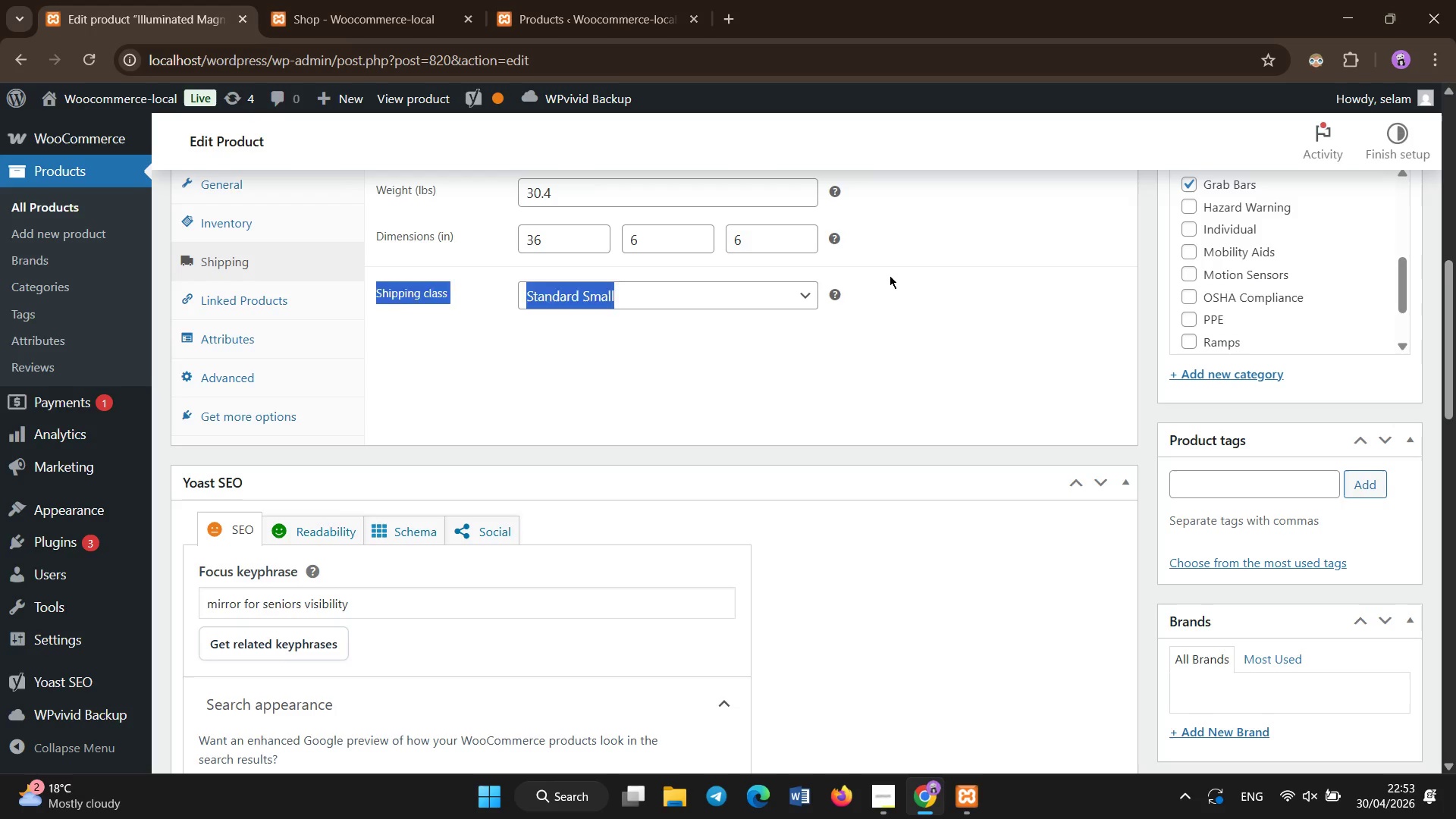 
left_click([890, 275])
 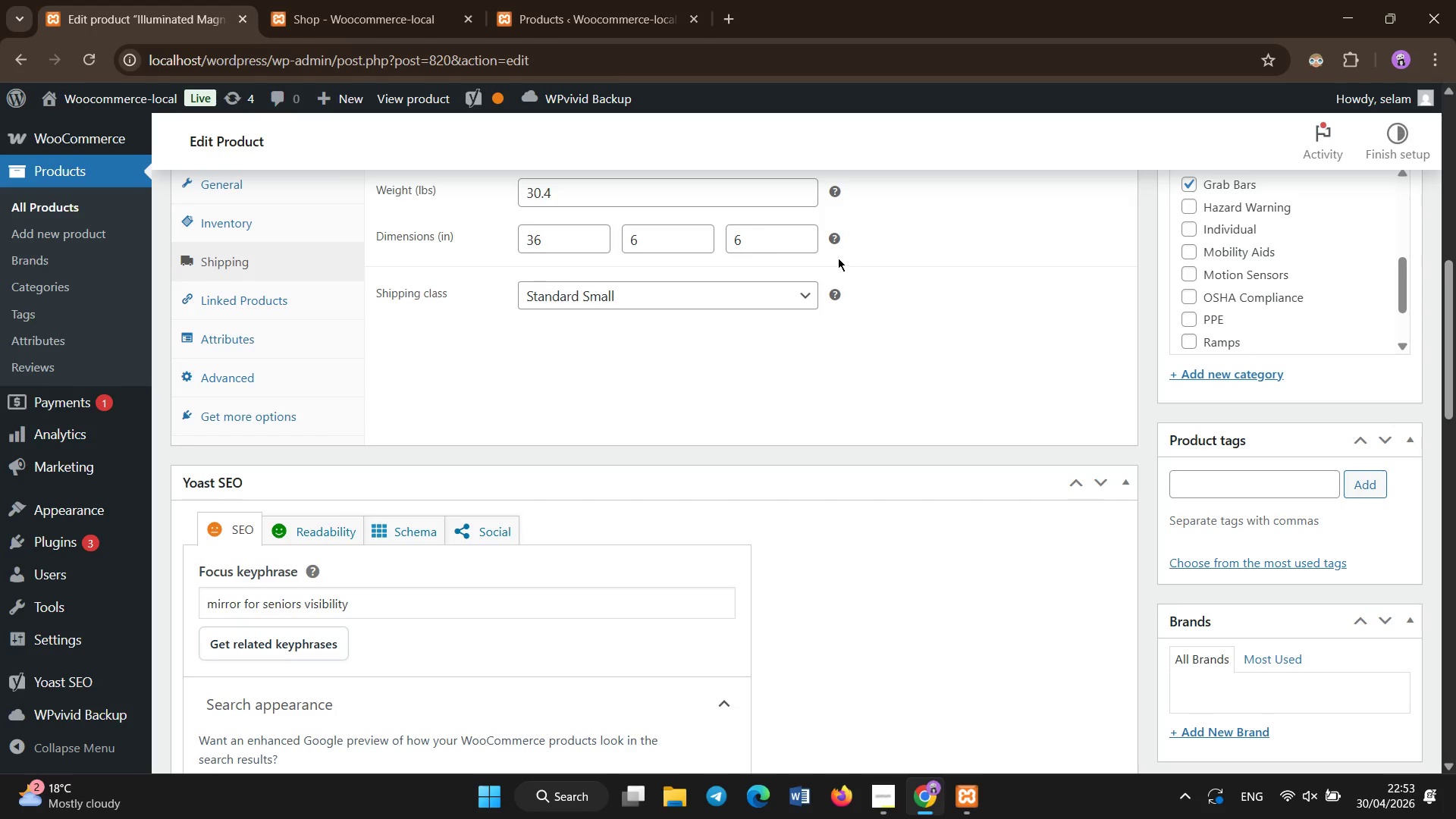 
mouse_move([835, 242])
 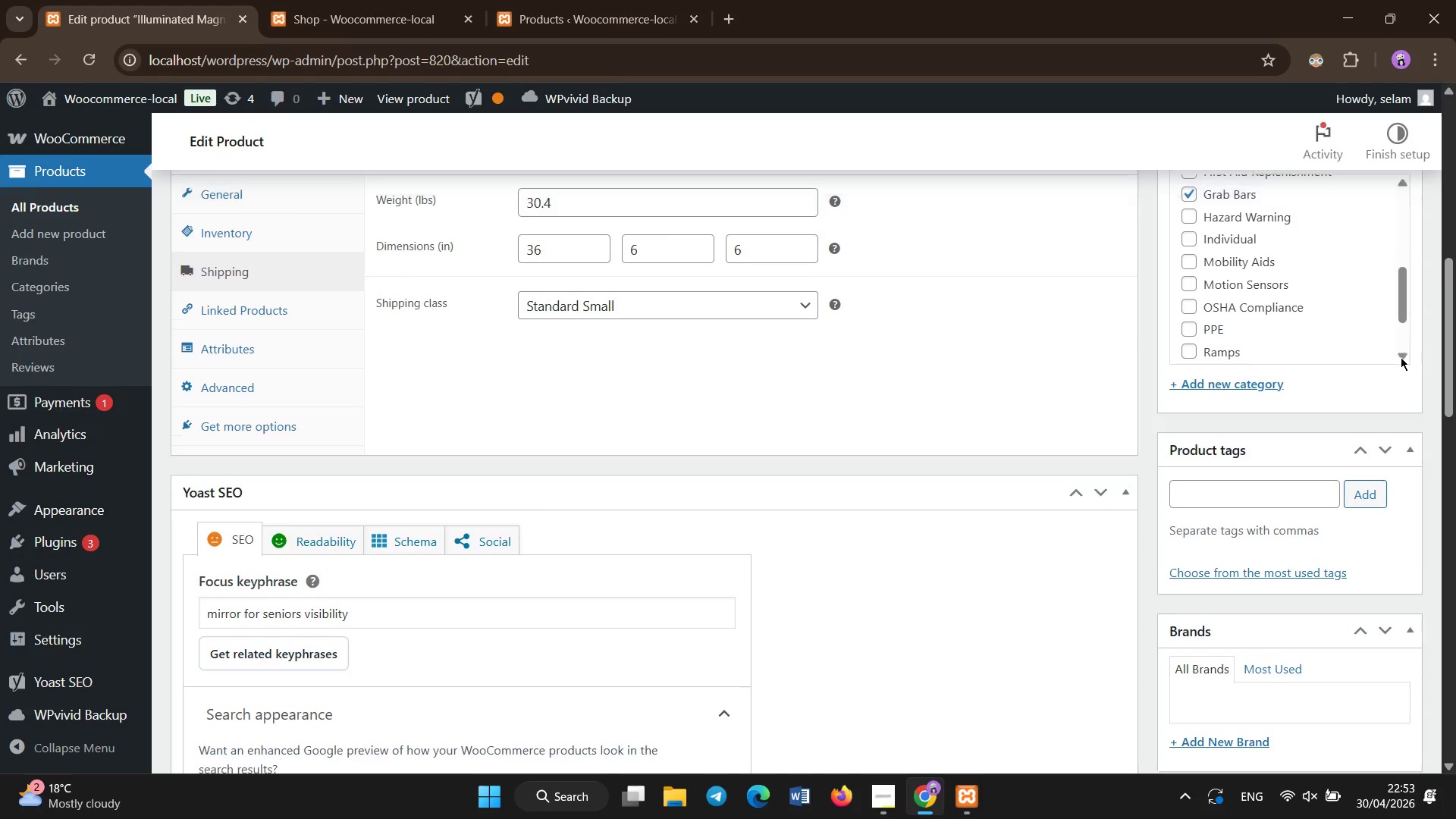 
scroll: coordinate [1385, 365], scroll_direction: up, amount: 5.0
 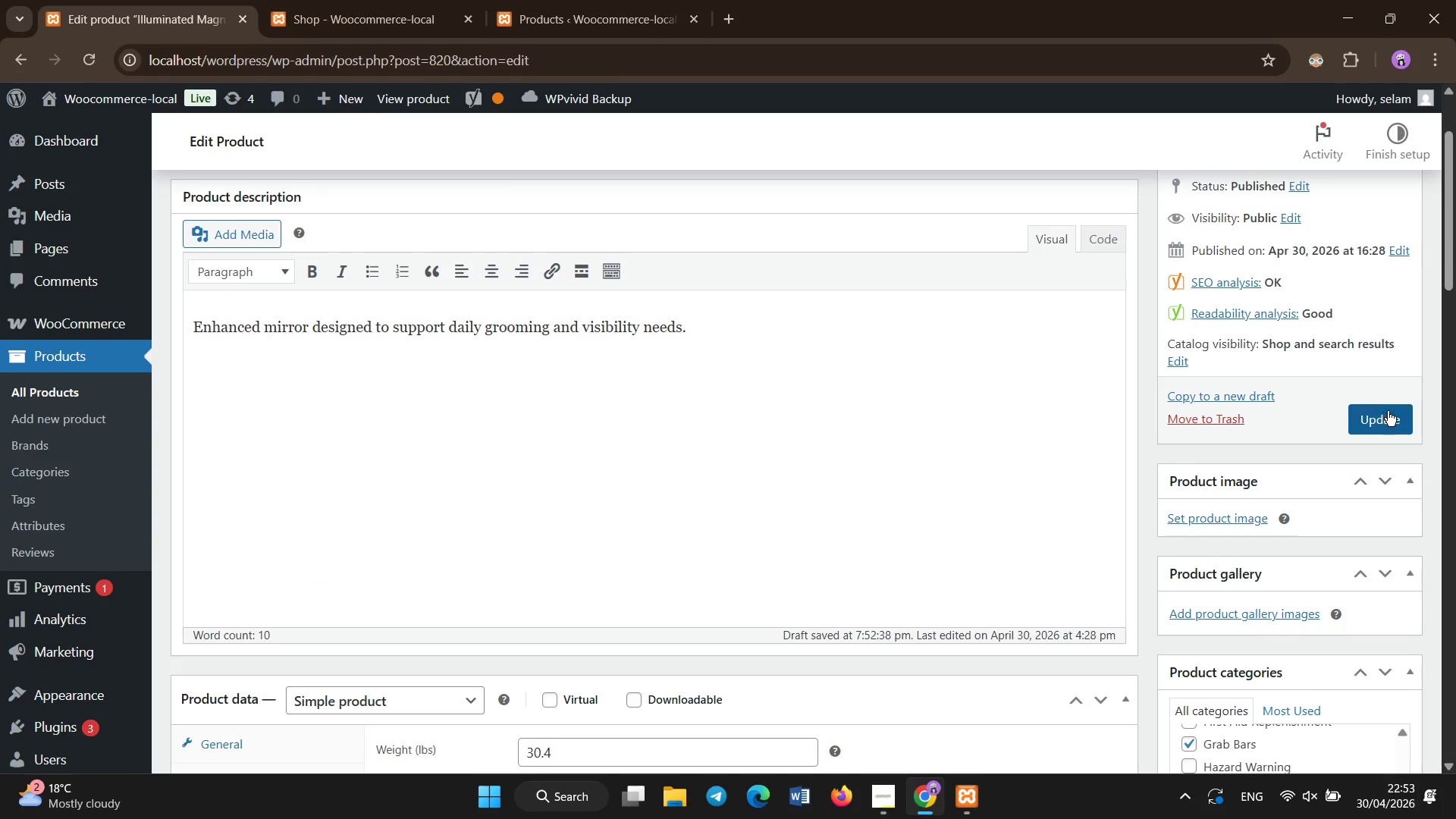 
left_click([1388, 412])
 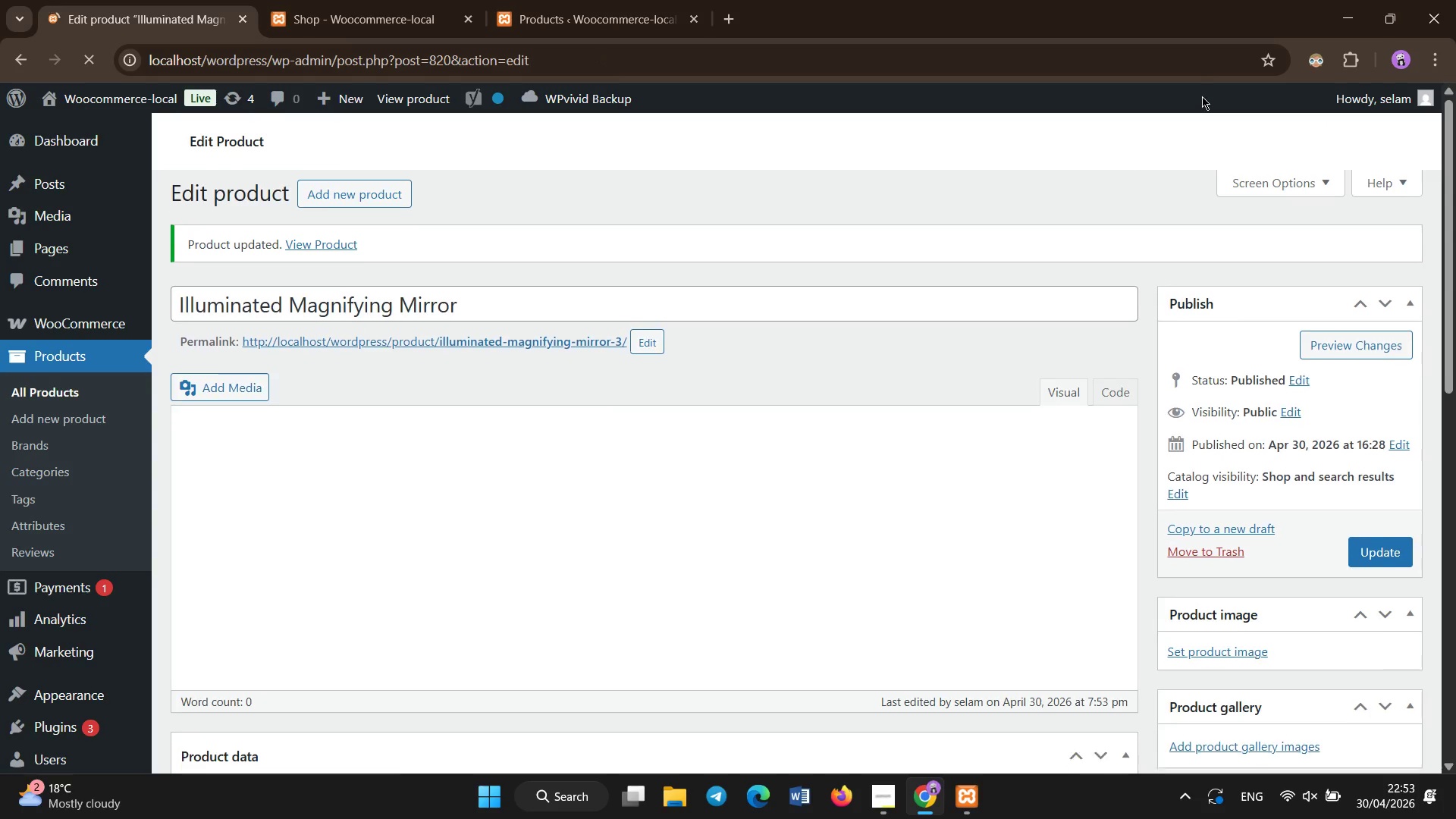 
wait(23.52)
 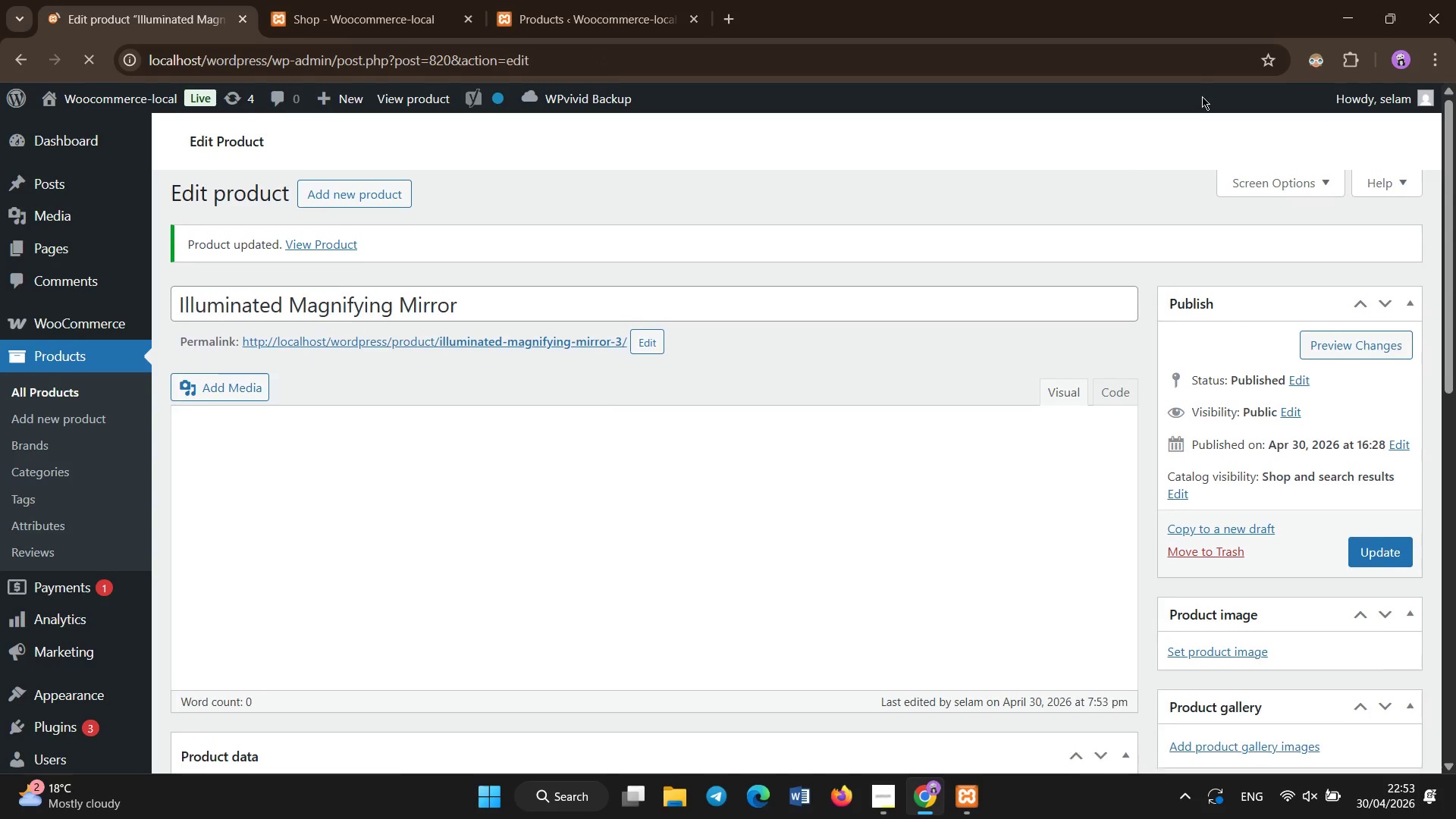 
left_click([48, 388])
 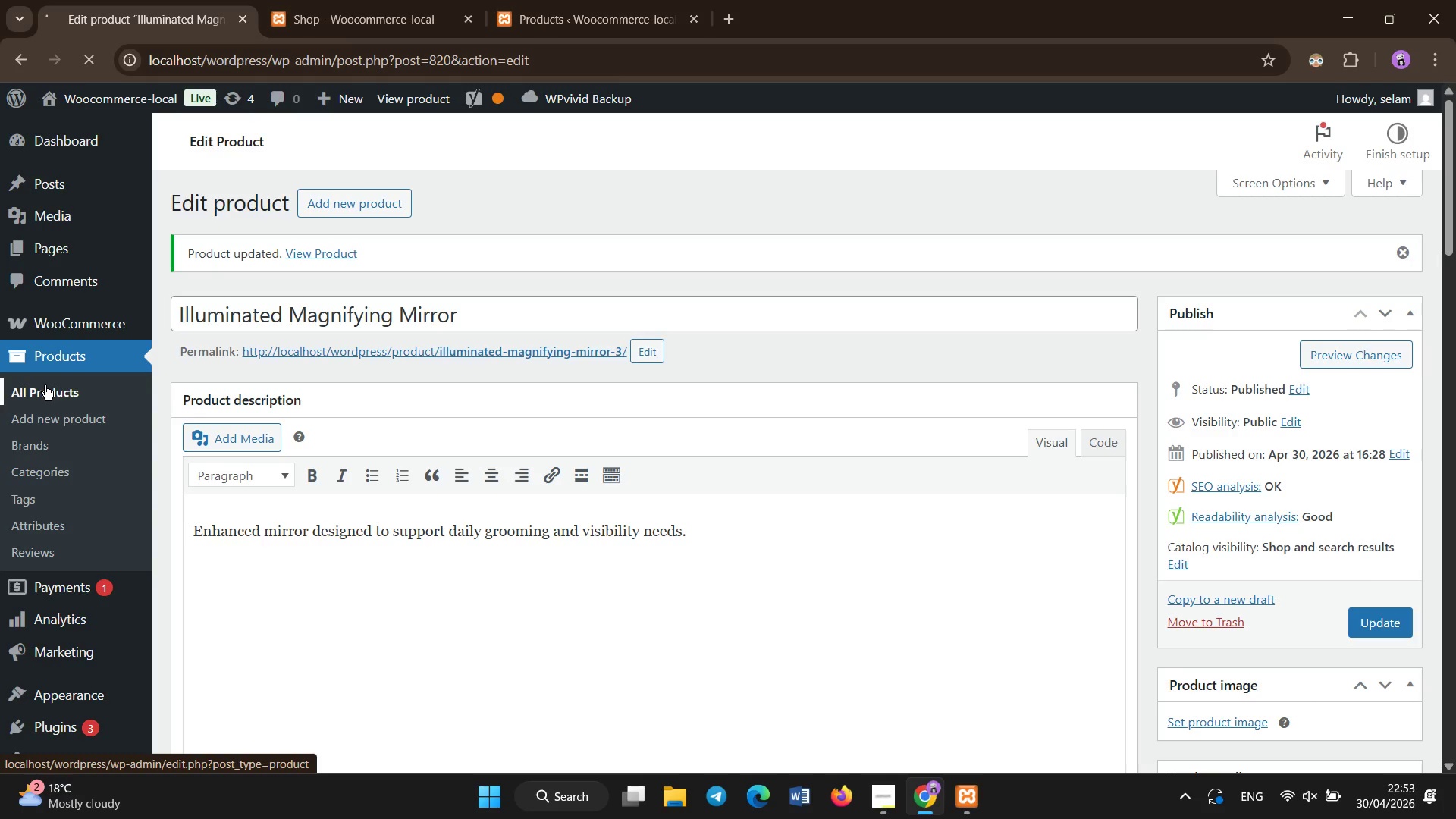 
wait(9.22)
 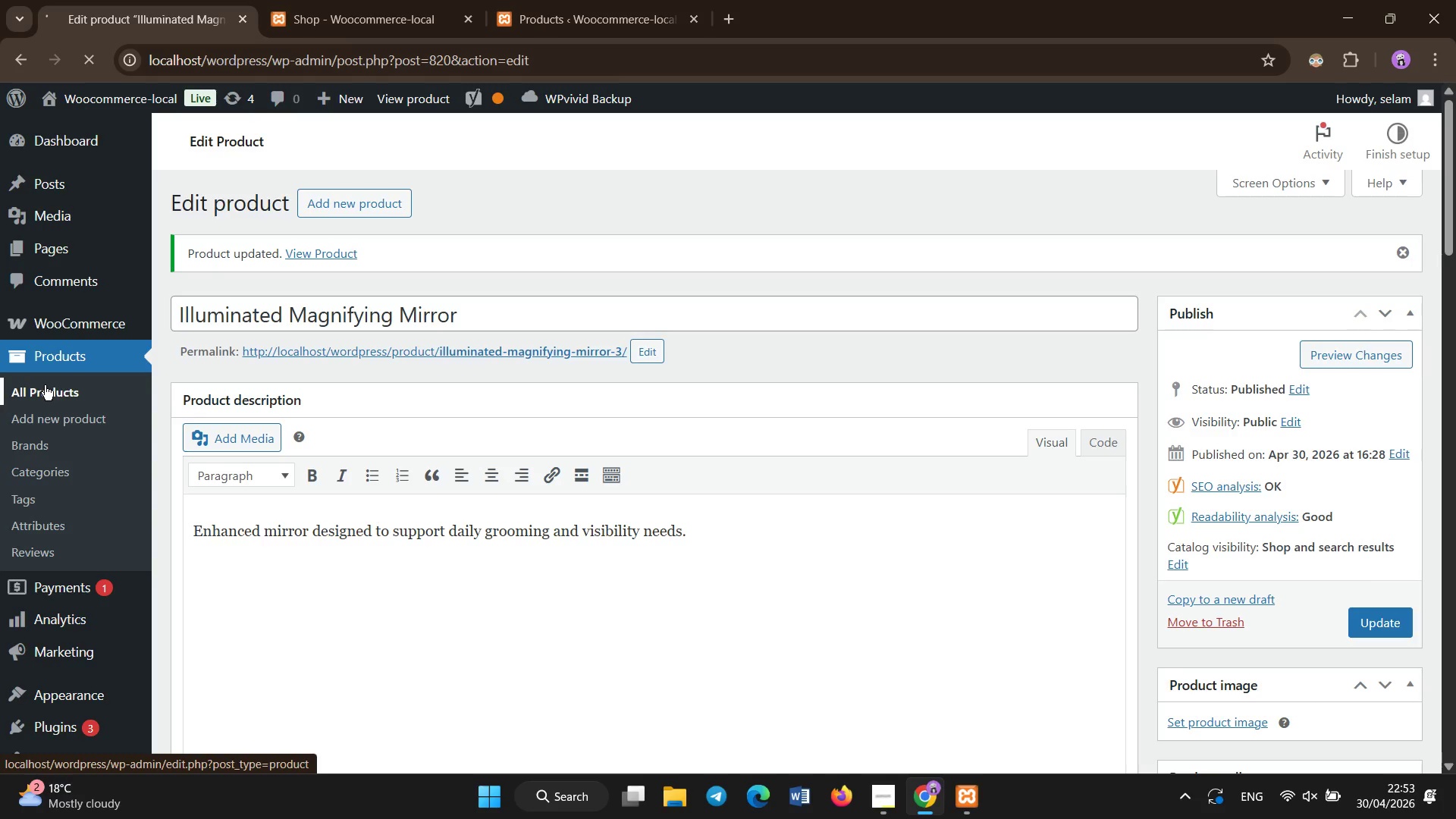 
scroll: coordinate [516, 465], scroll_direction: down, amount: 8.0
 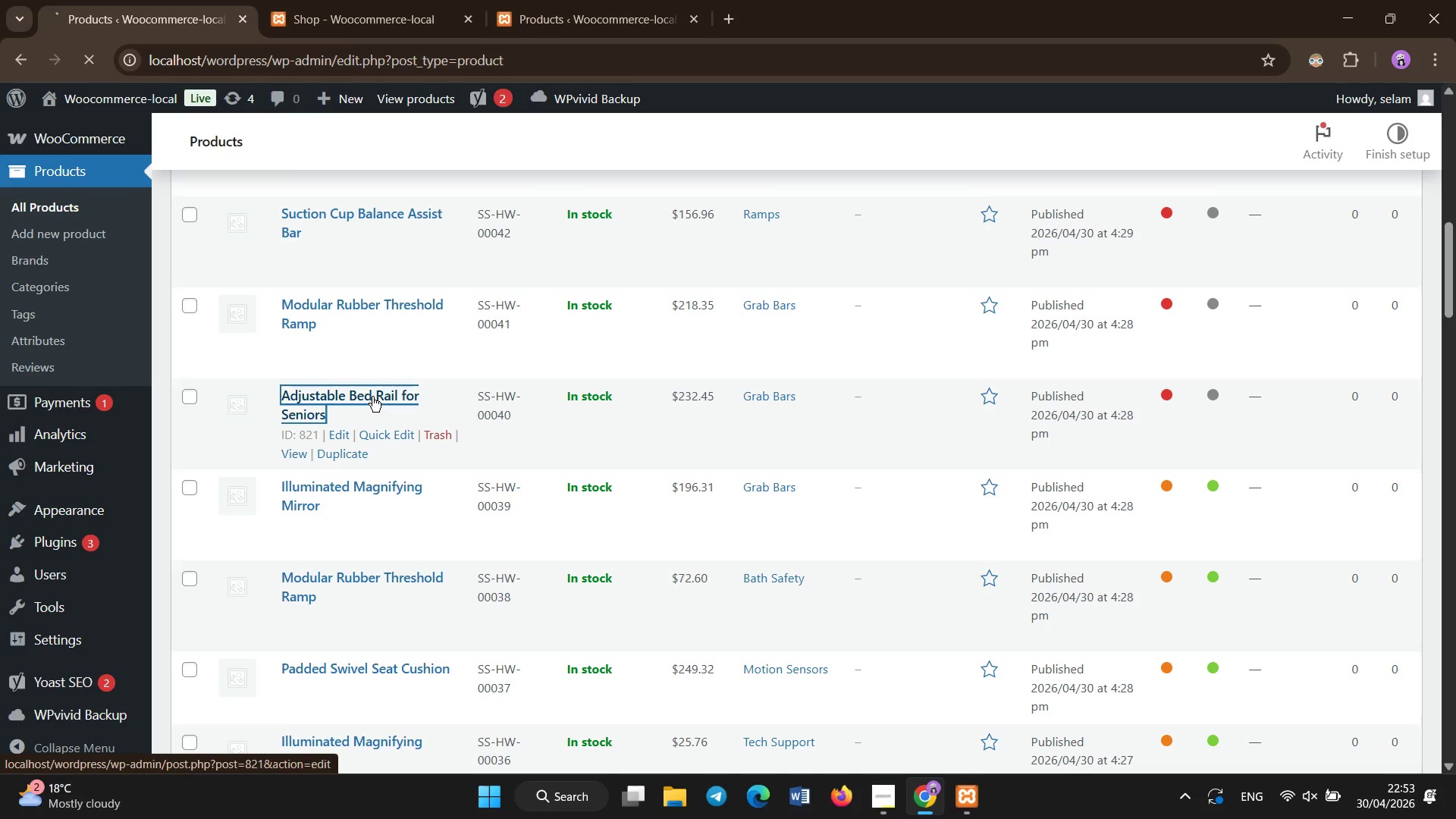 
wait(8.98)
 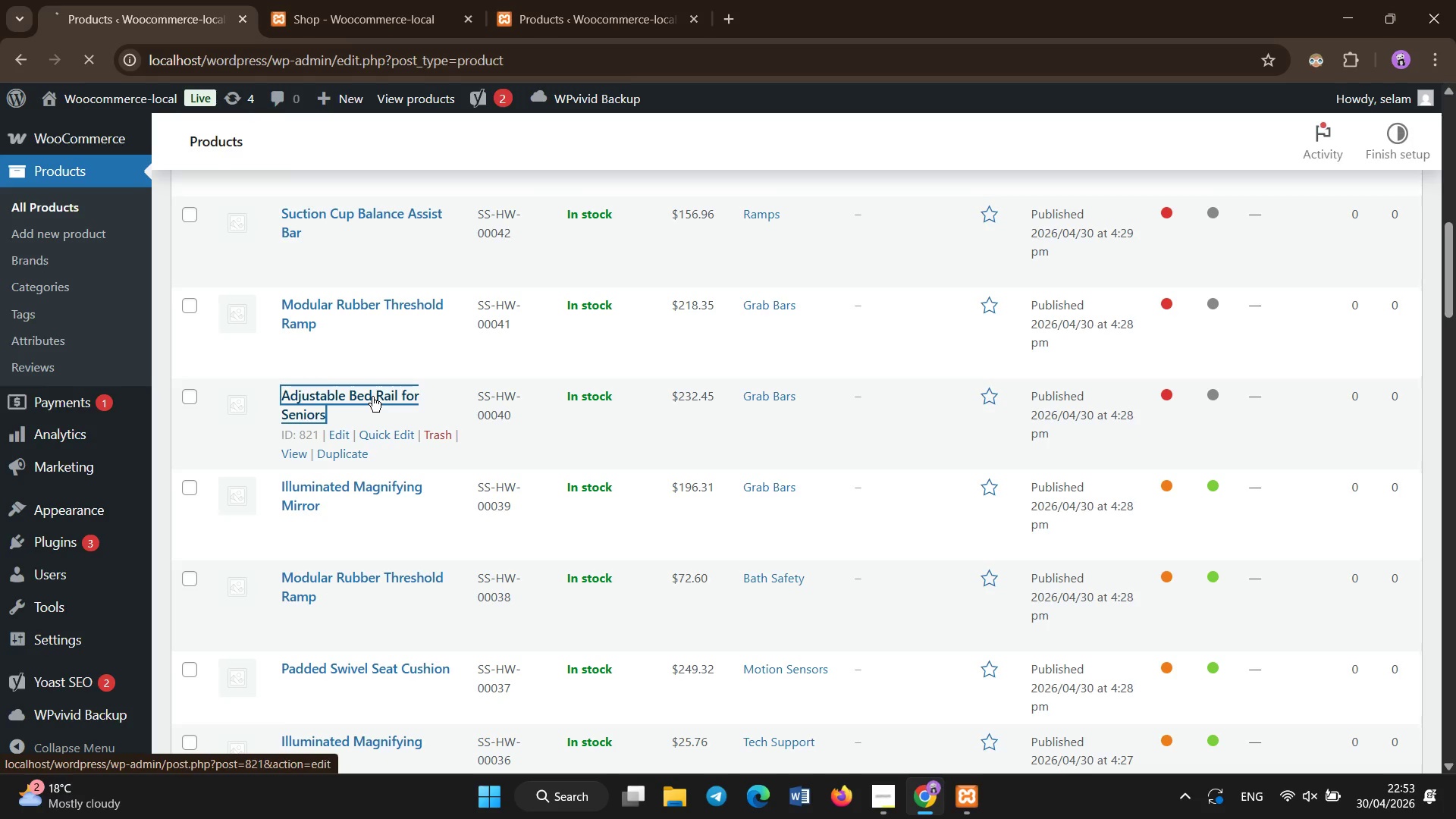 
left_click([372, 398])
 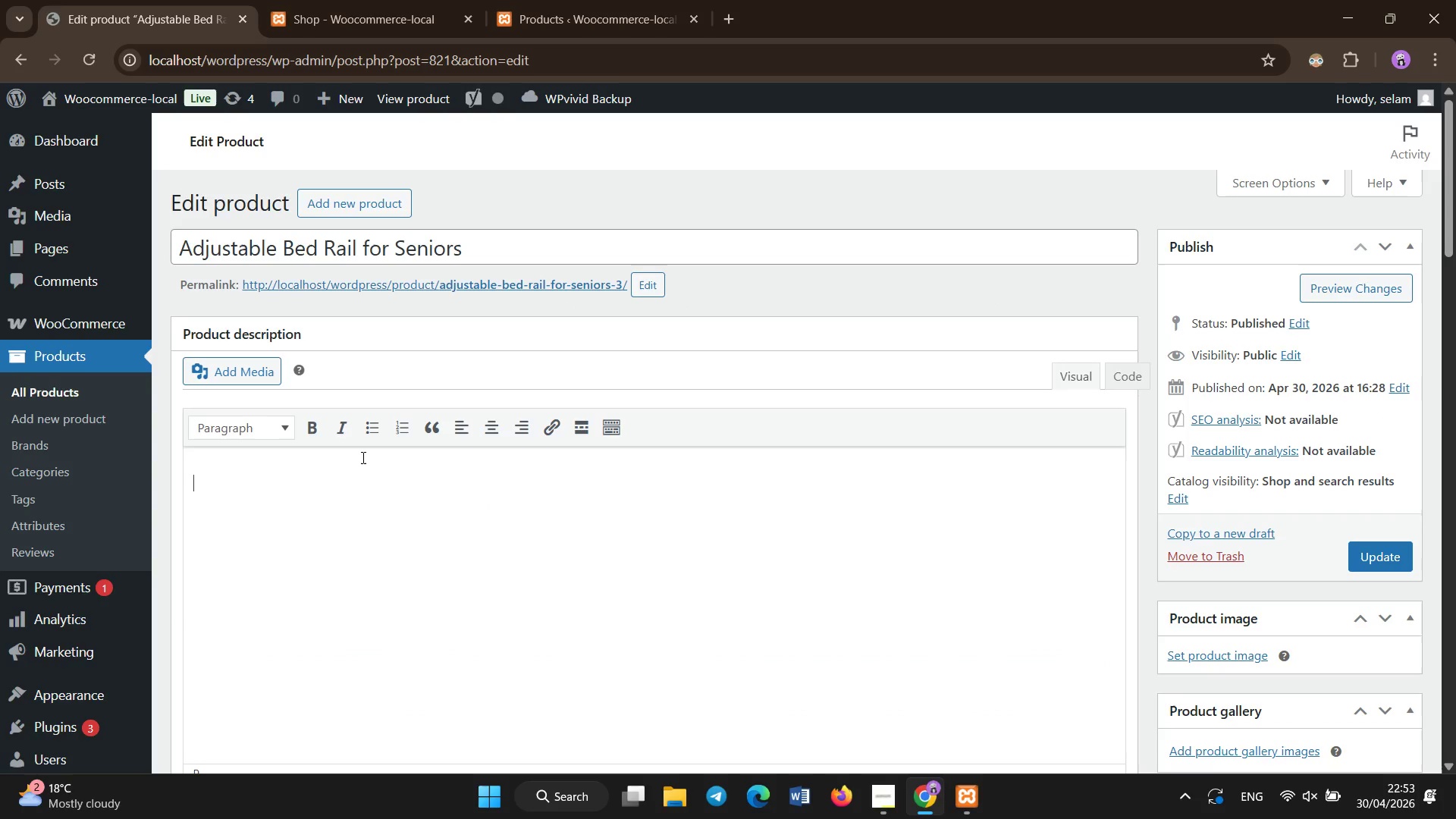 
type(Support rail designed to improve stability when getting in and out of bed.)
 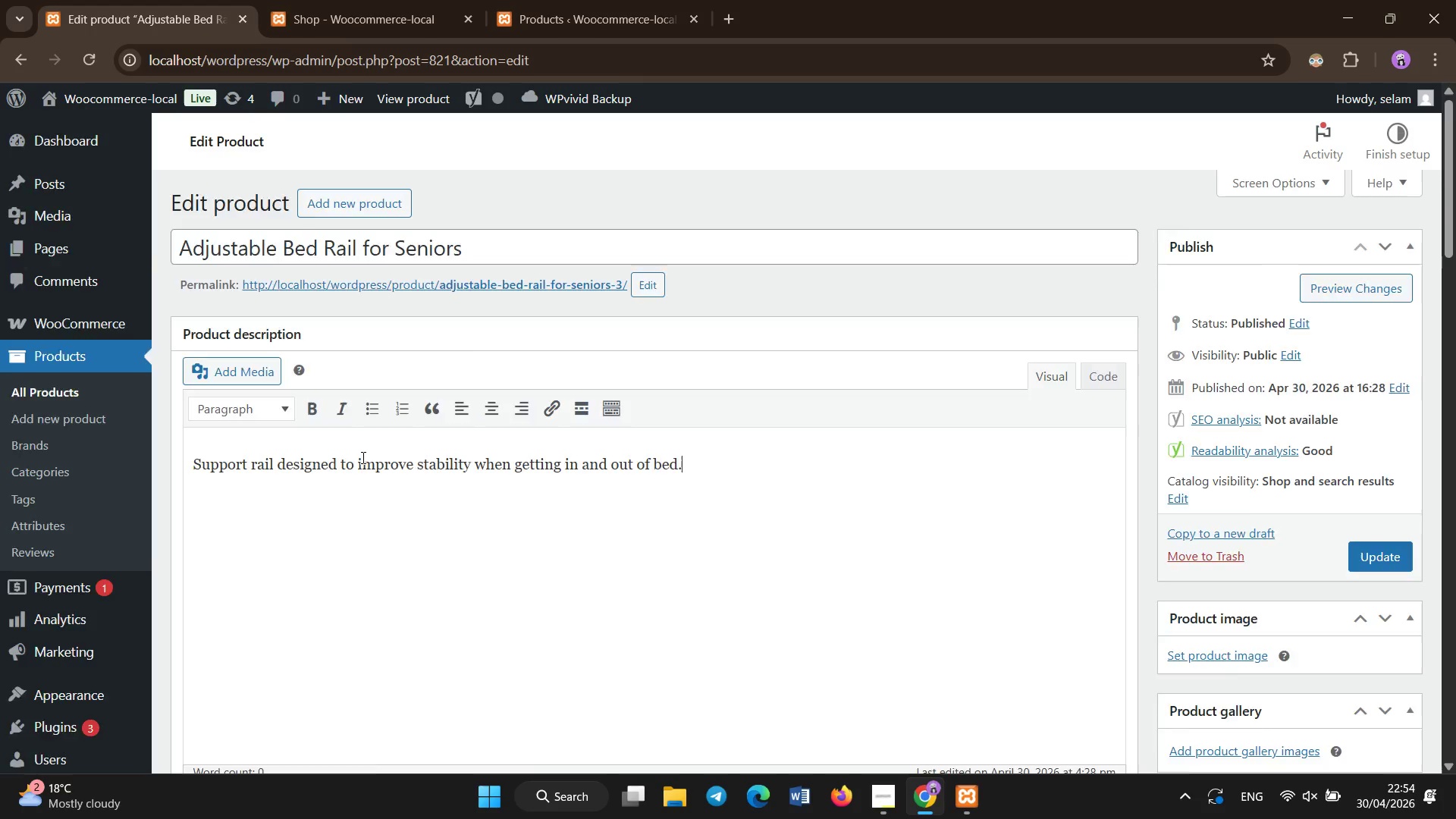 
scroll: coordinate [615, 501], scroll_direction: down, amount: 10.0
 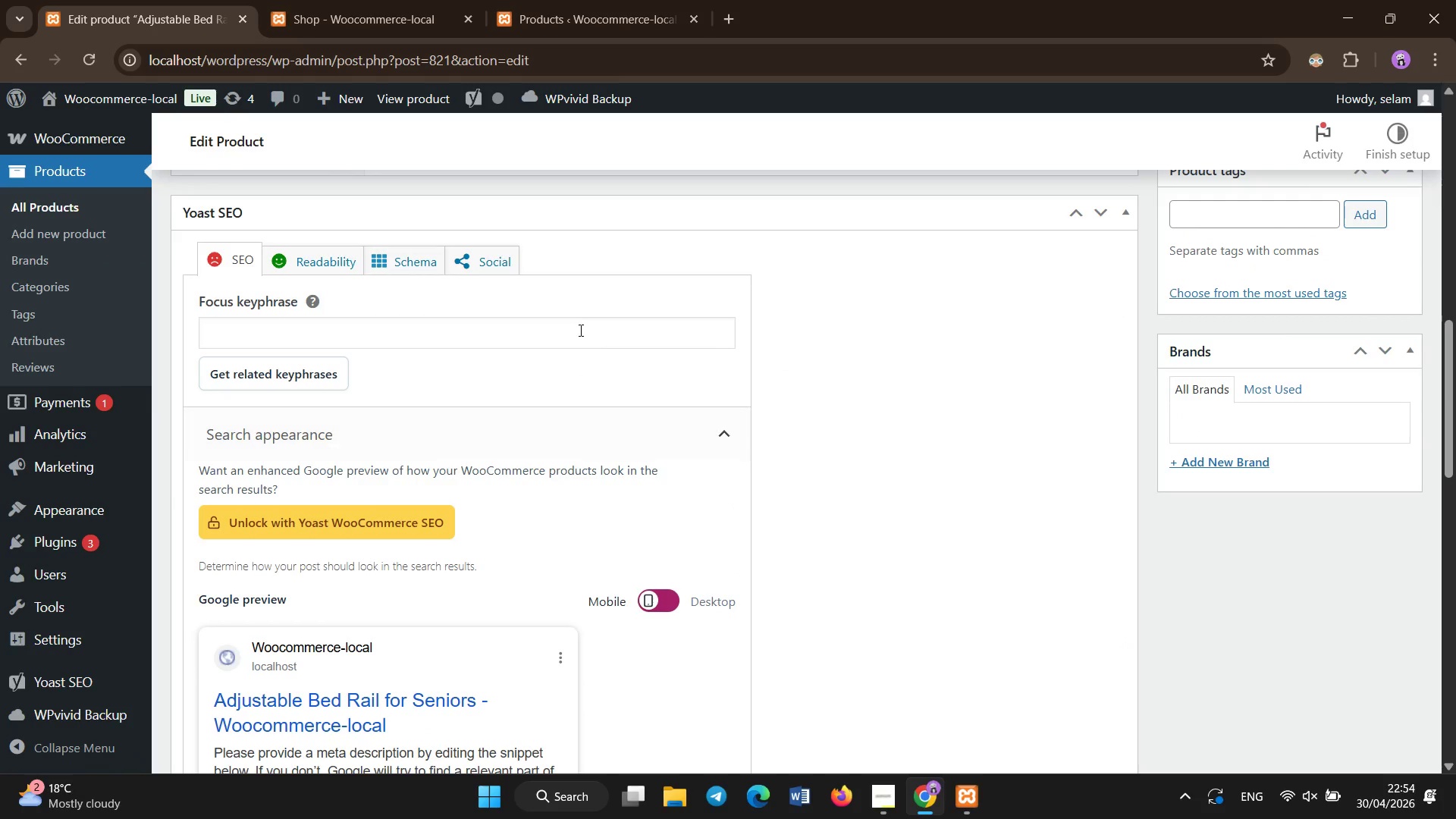 
left_click_drag(start_coordinate=[581, 331], to_coordinate=[585, 334])
 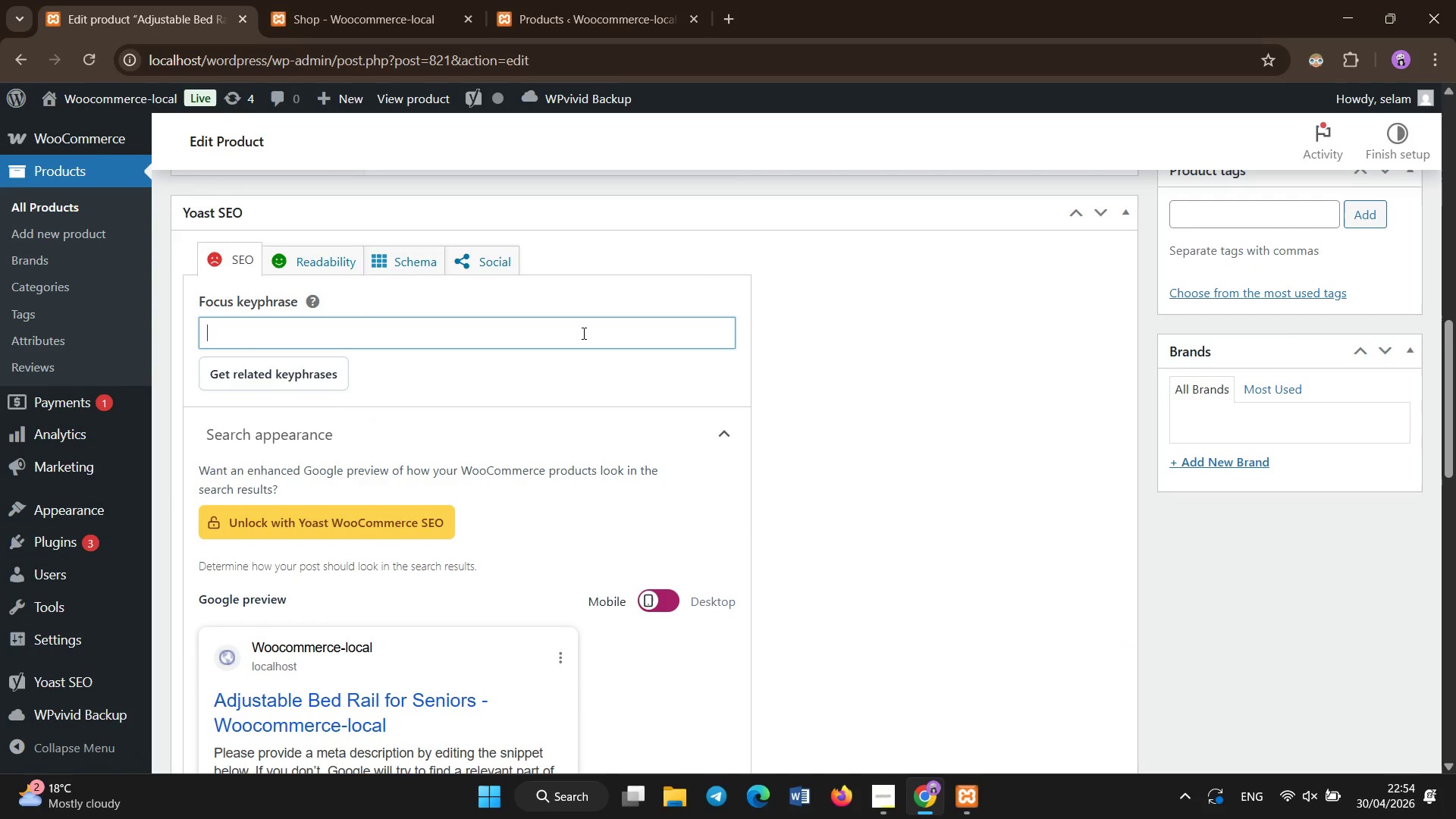 
type(bed support rail seniors)
 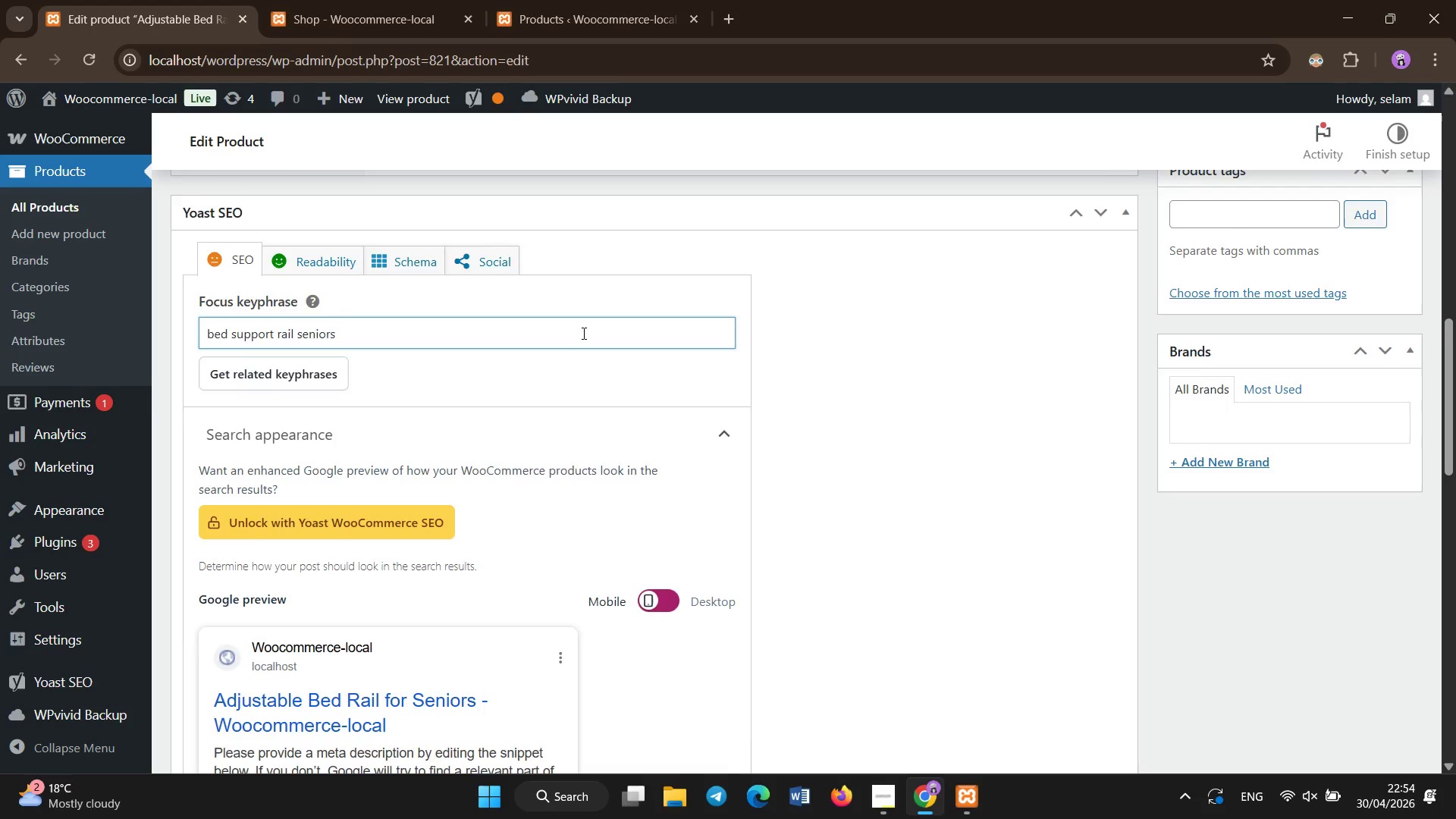 
scroll: coordinate [584, 334], scroll_direction: down, amount: 5.0
 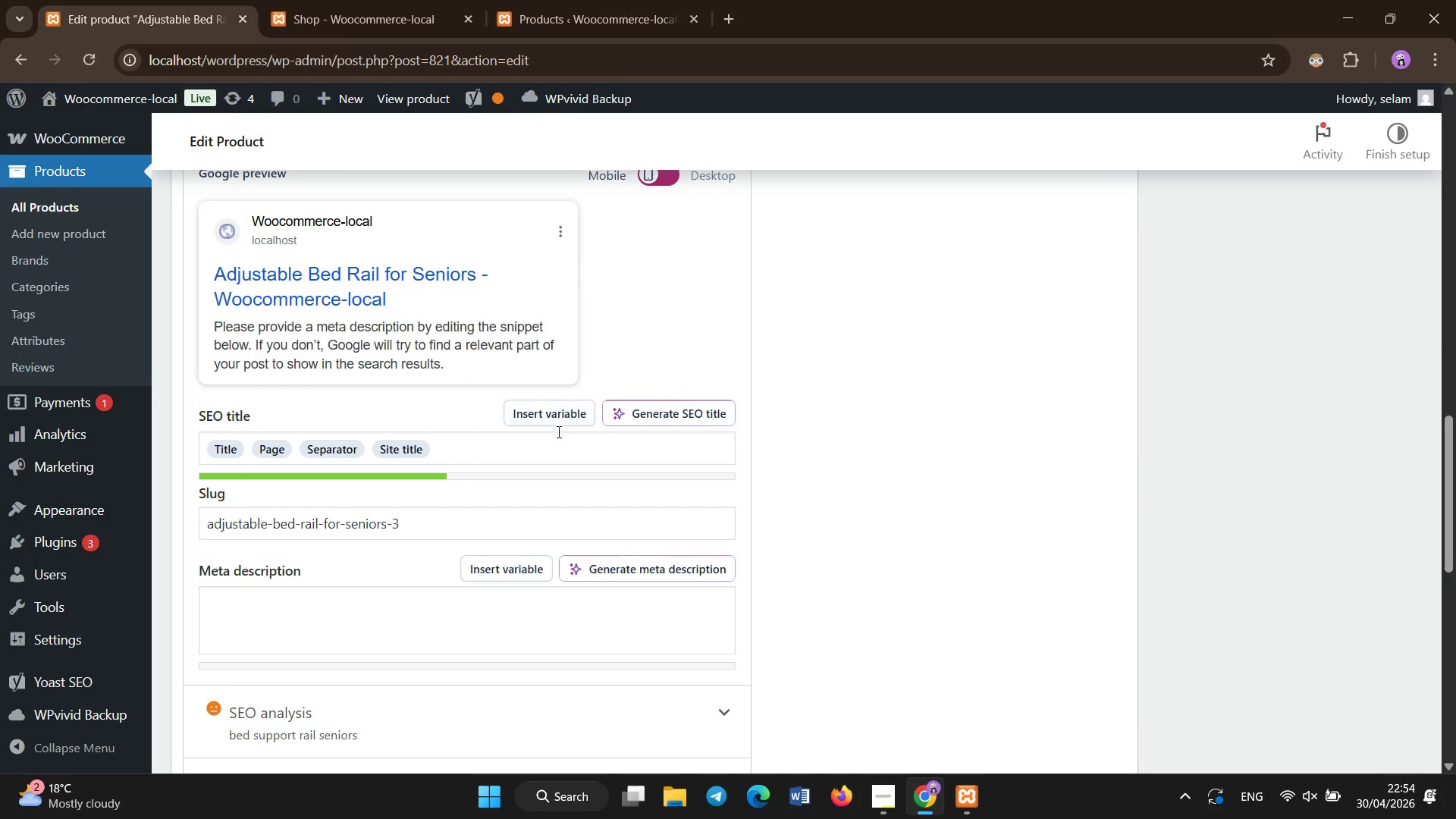 
left_click([556, 429])
 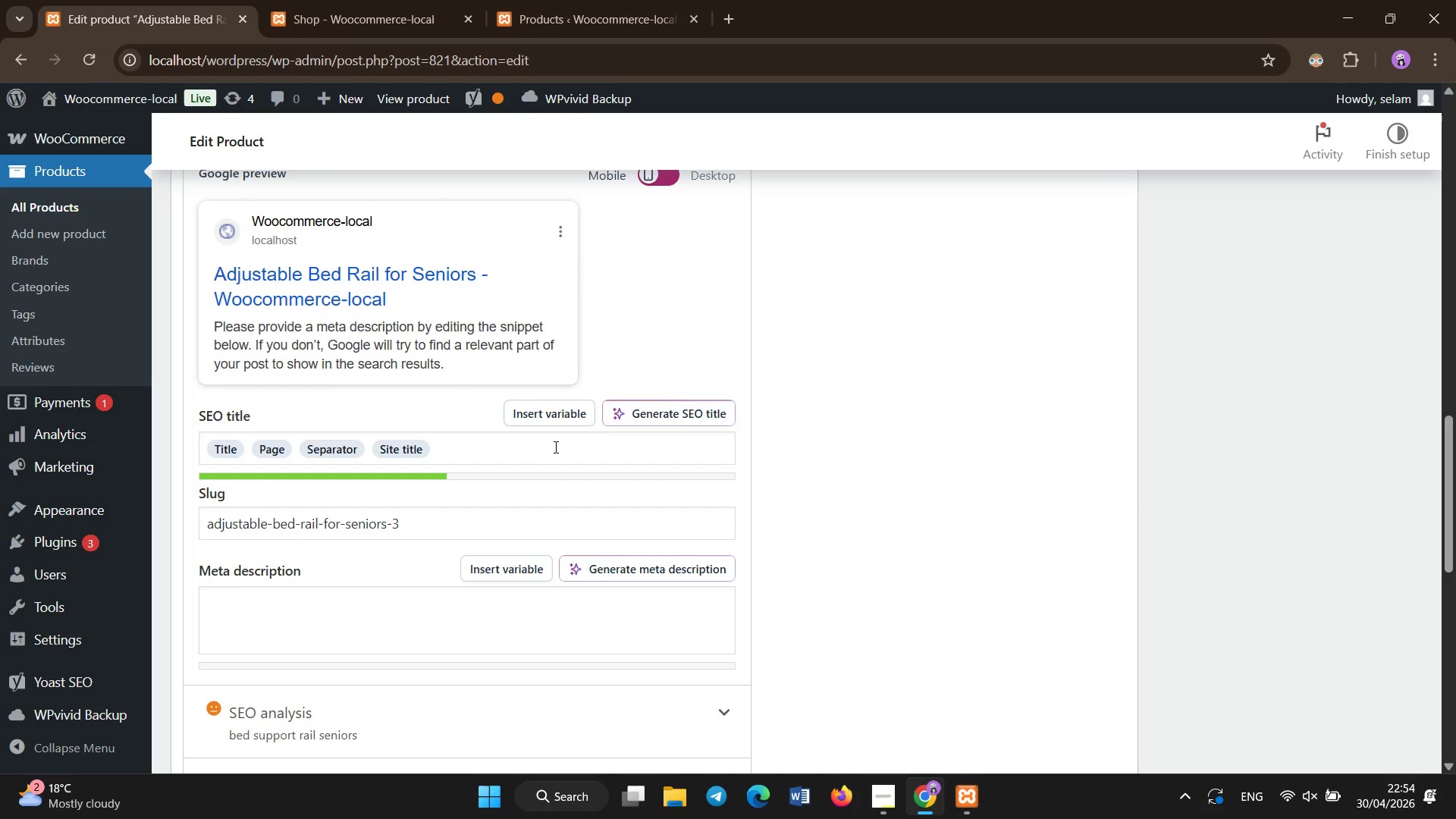 
left_click([556, 447])
 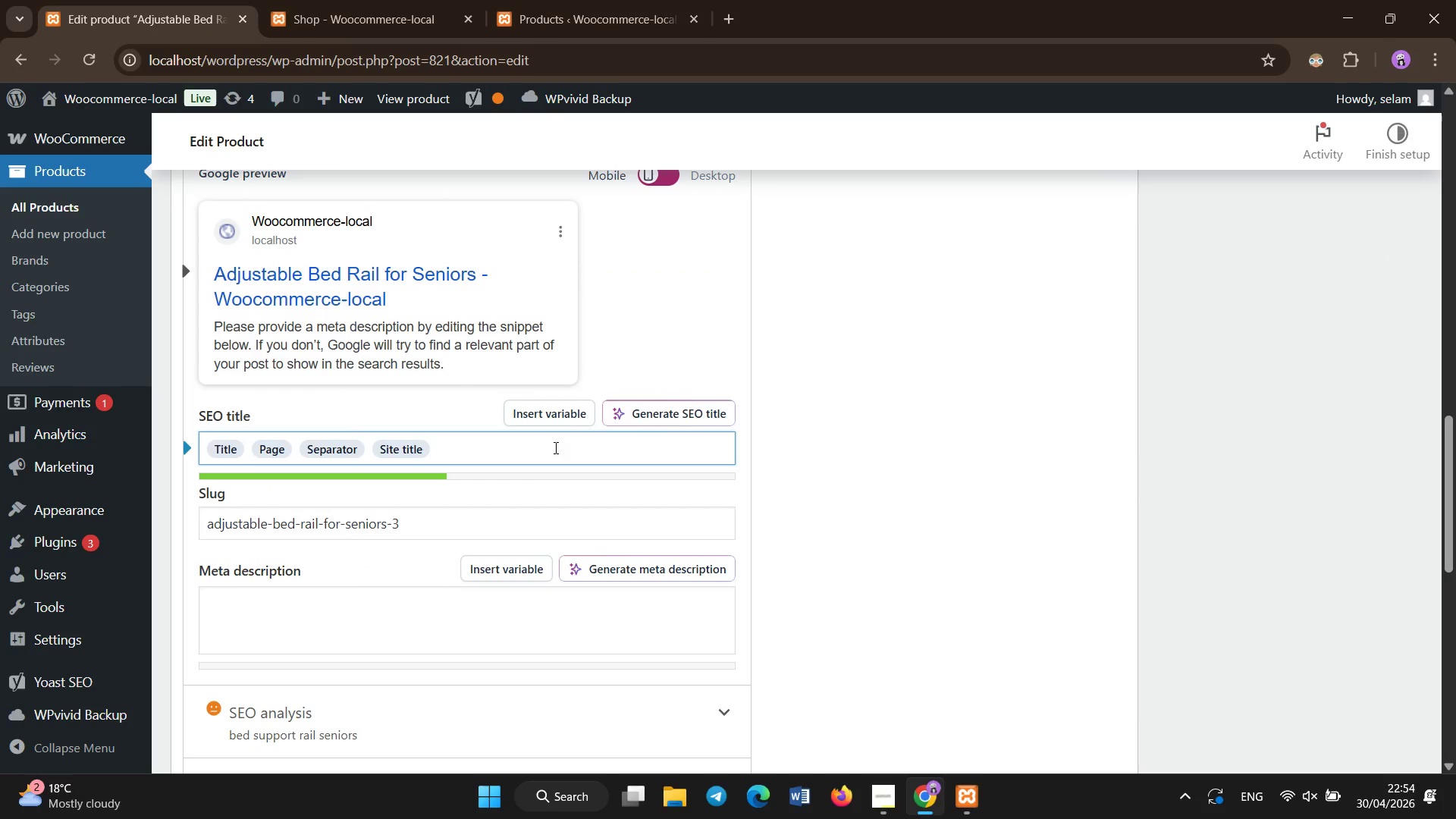 
key(Backspace)
 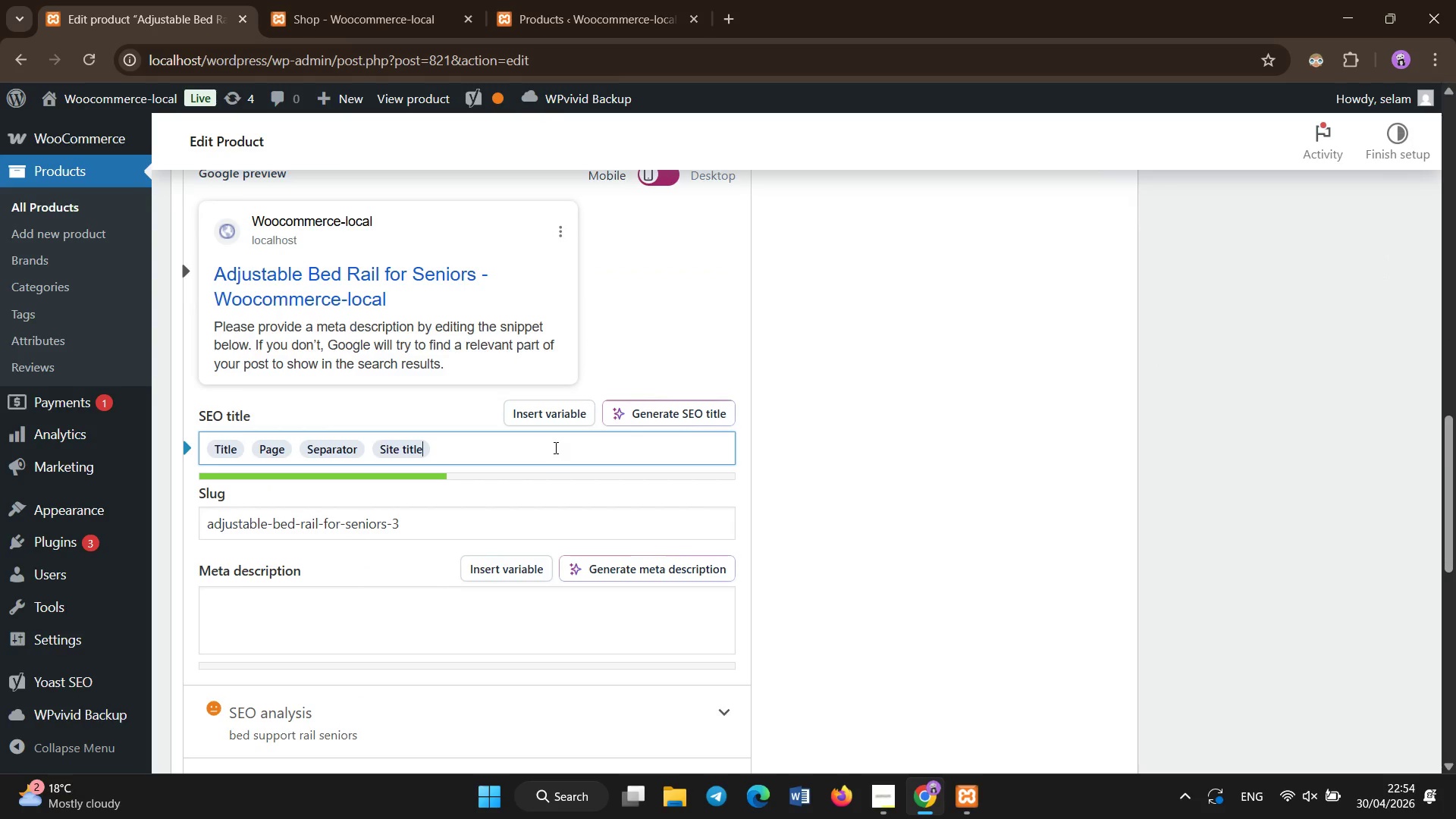 
key(Backspace)
 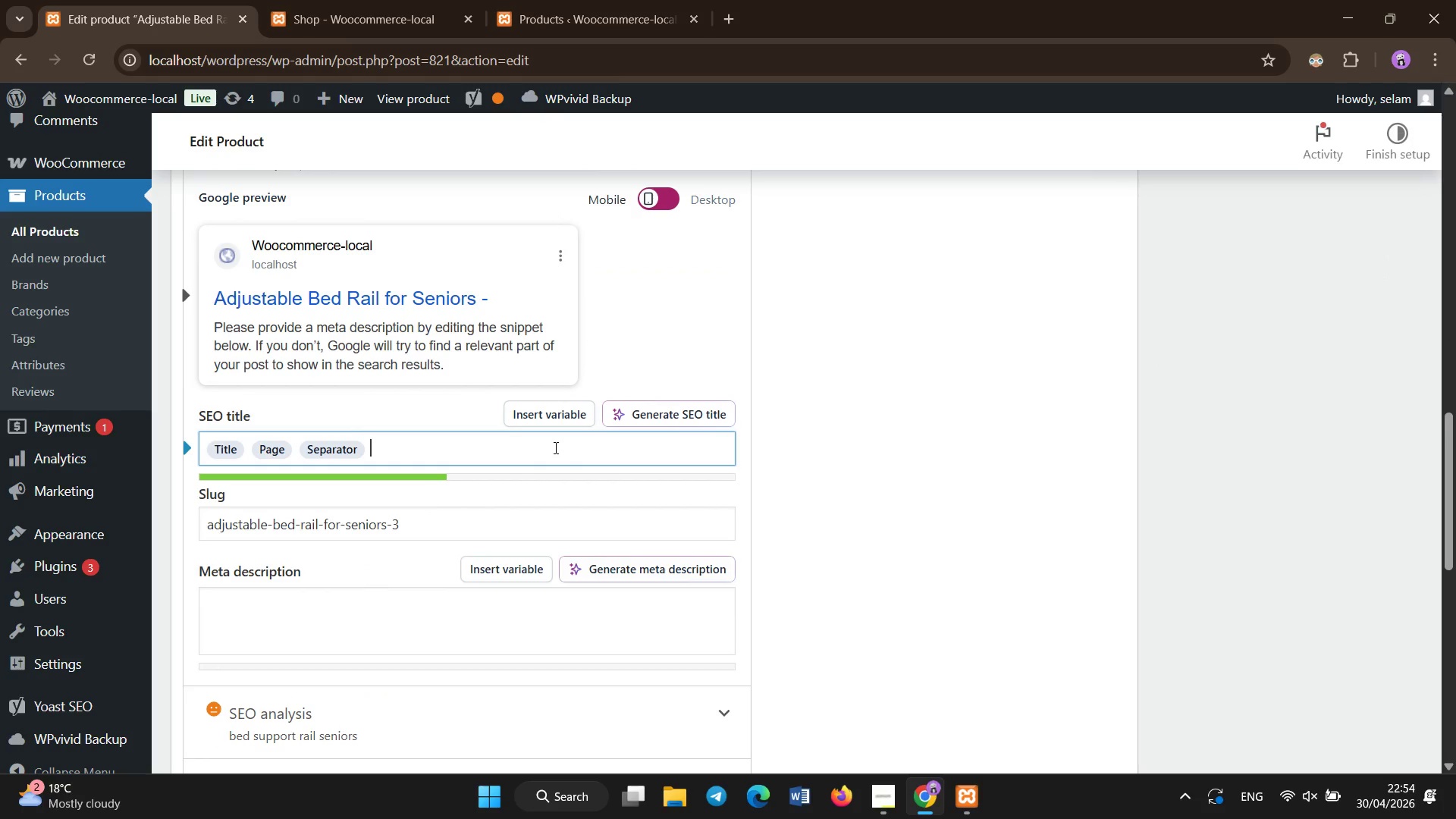 
key(Backspace)
 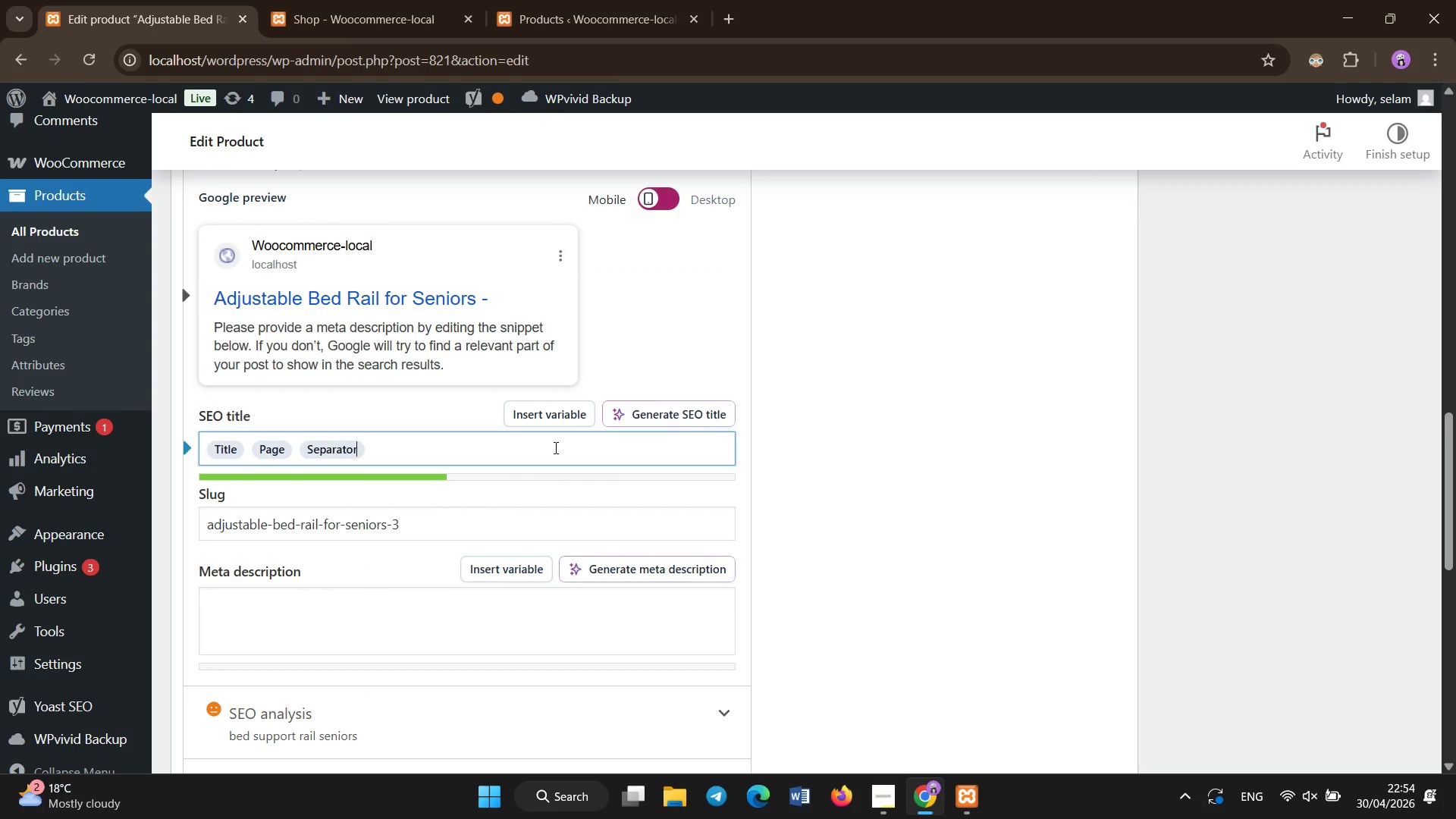 
key(Backspace)
 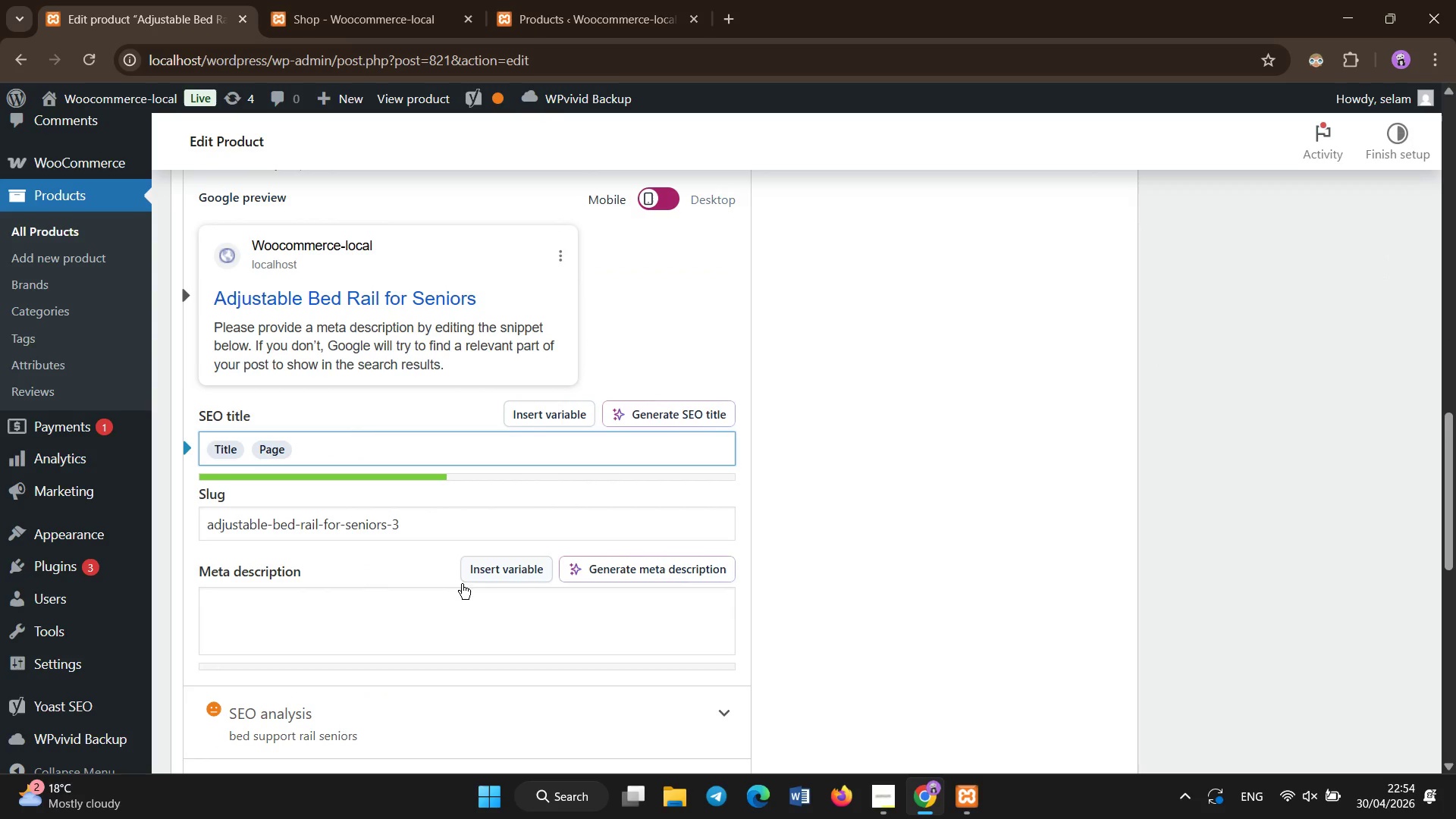 
left_click([456, 601])
 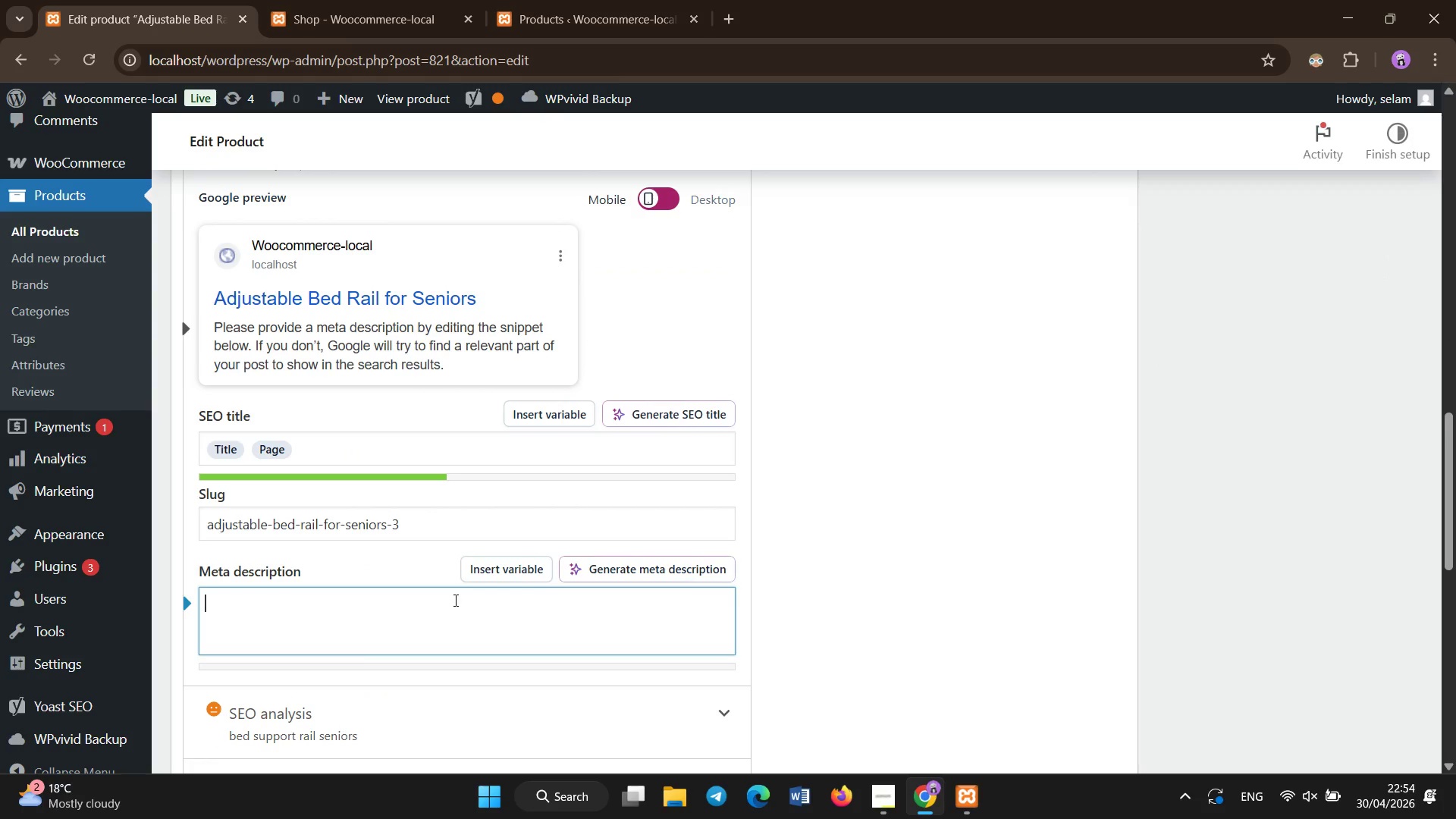 
type(Accessibility-focused bed rail designed for aging-in-place safety, assisting movene)
key(Backspace)
key(Backspace)
type(ment and reducing fall risk.)
 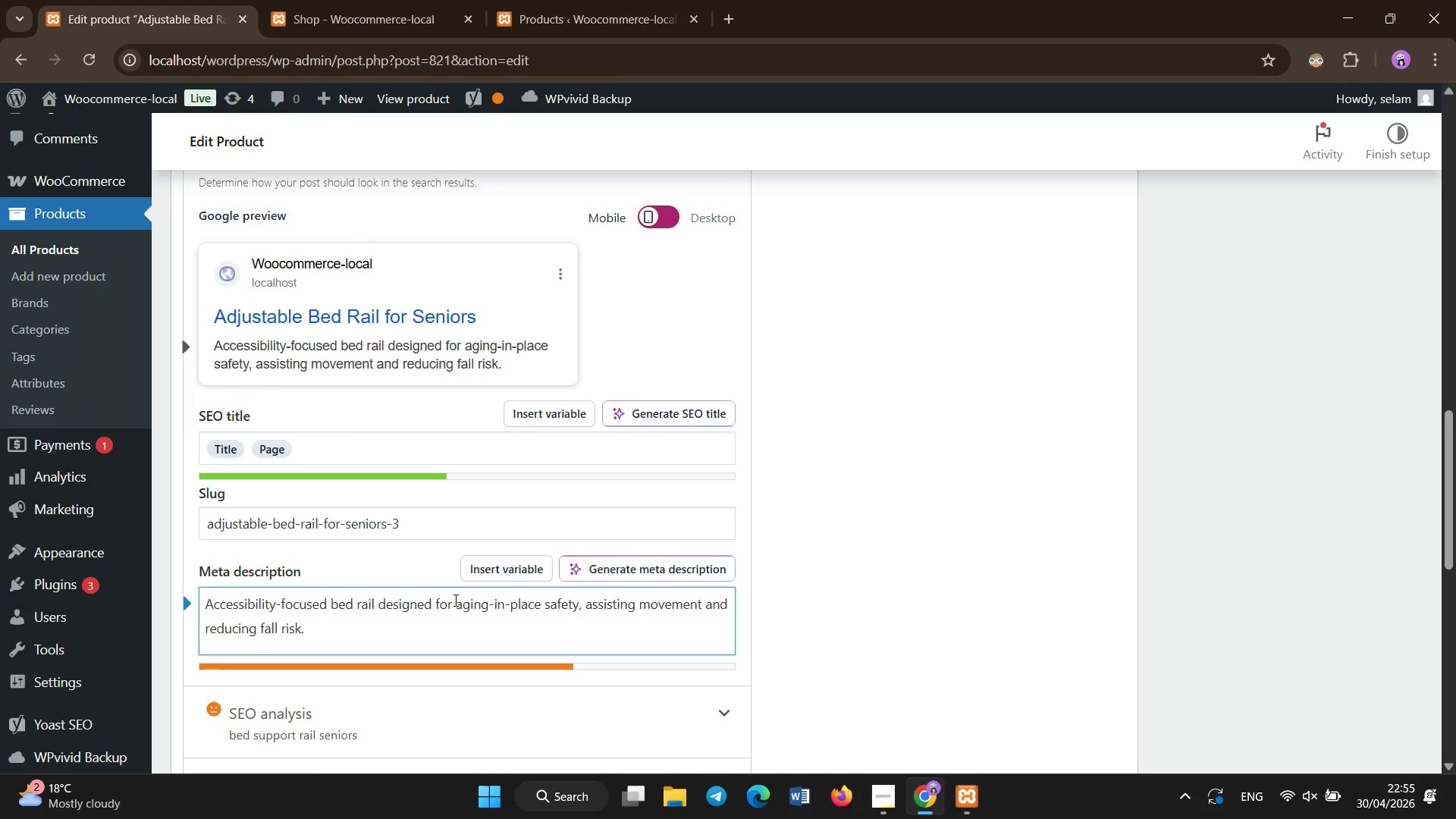 
scroll: coordinate [473, 507], scroll_direction: up, amount: 7.0
 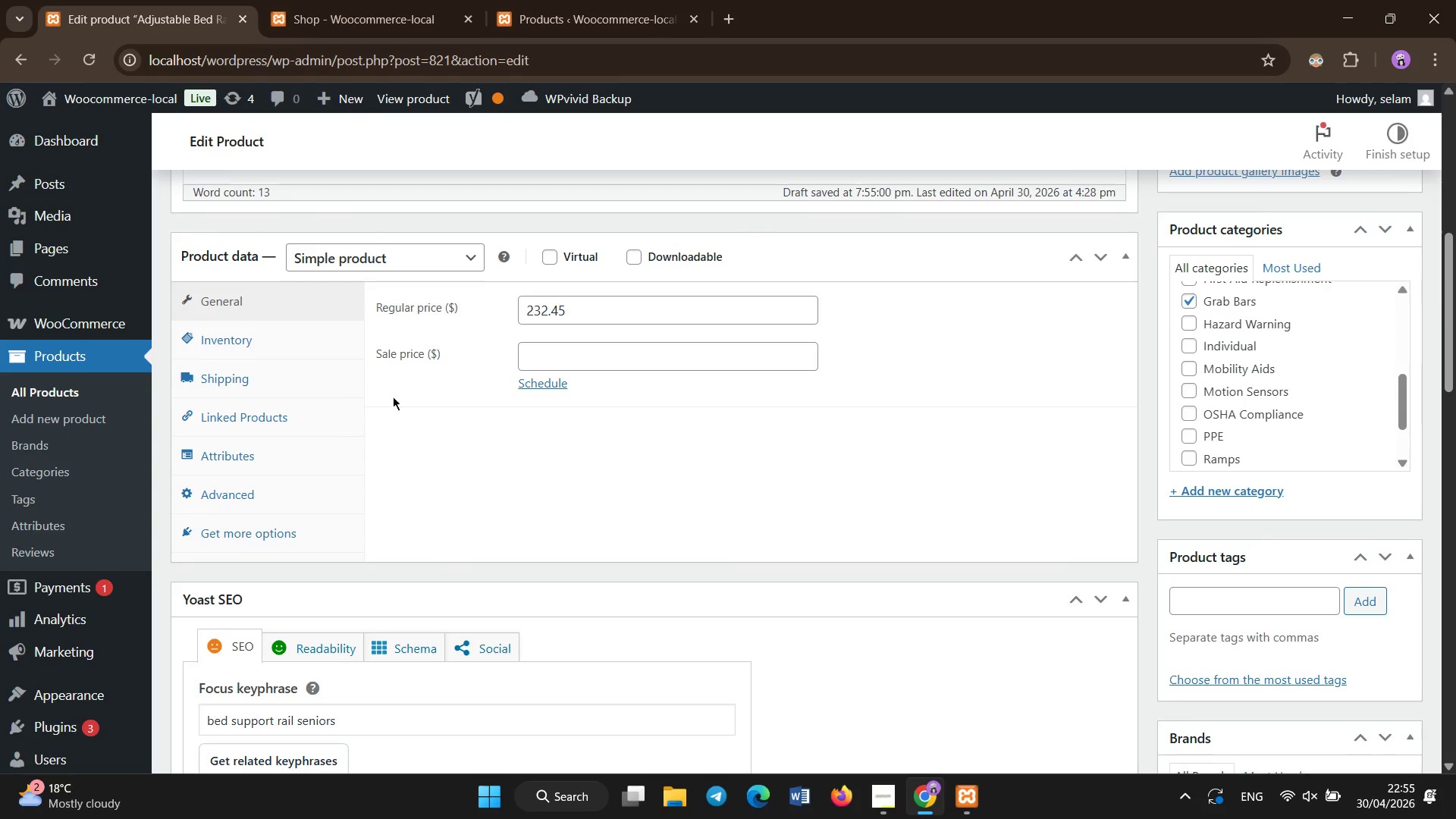 
left_click([256, 347])
 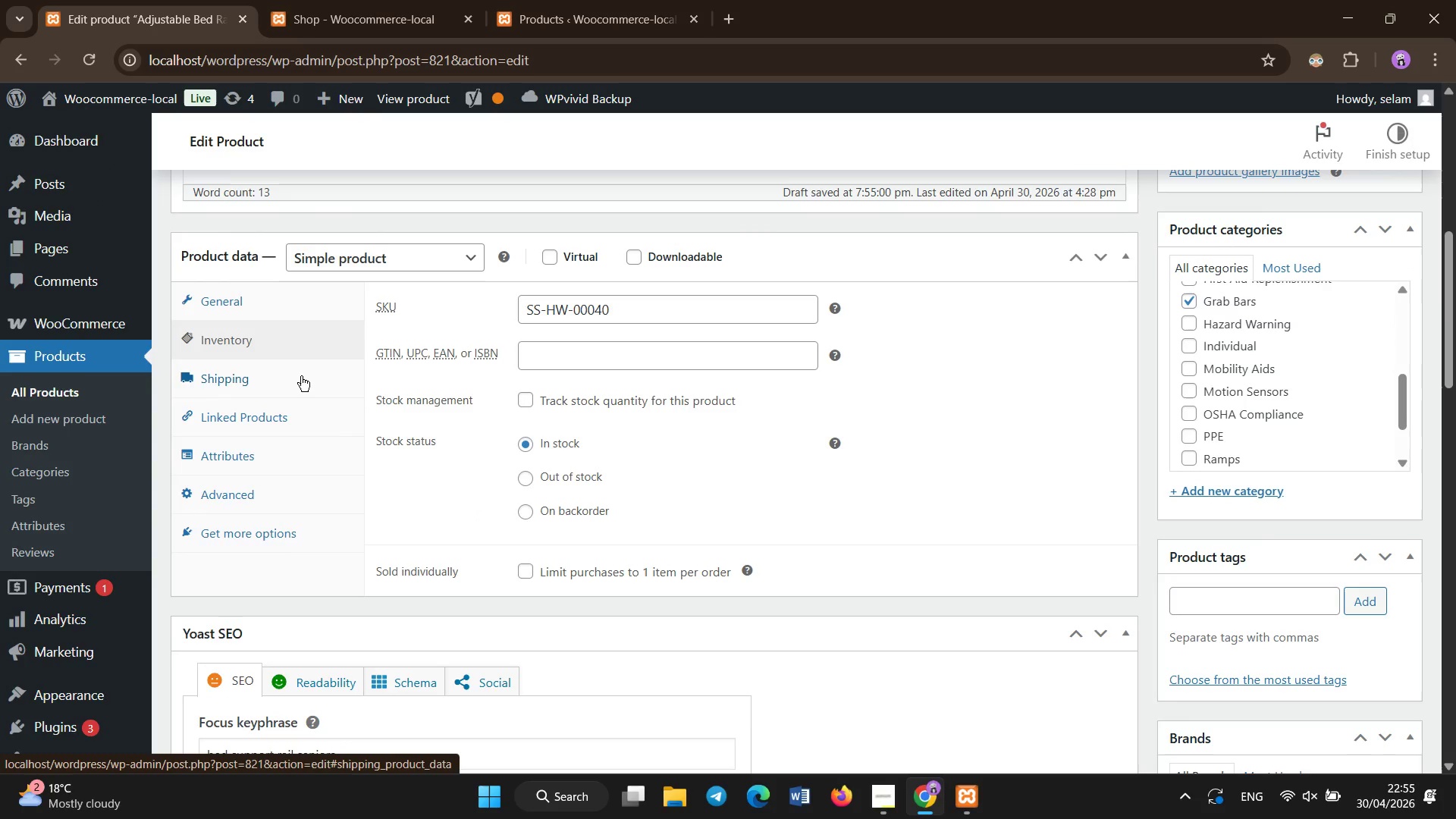 
left_click([300, 374])
 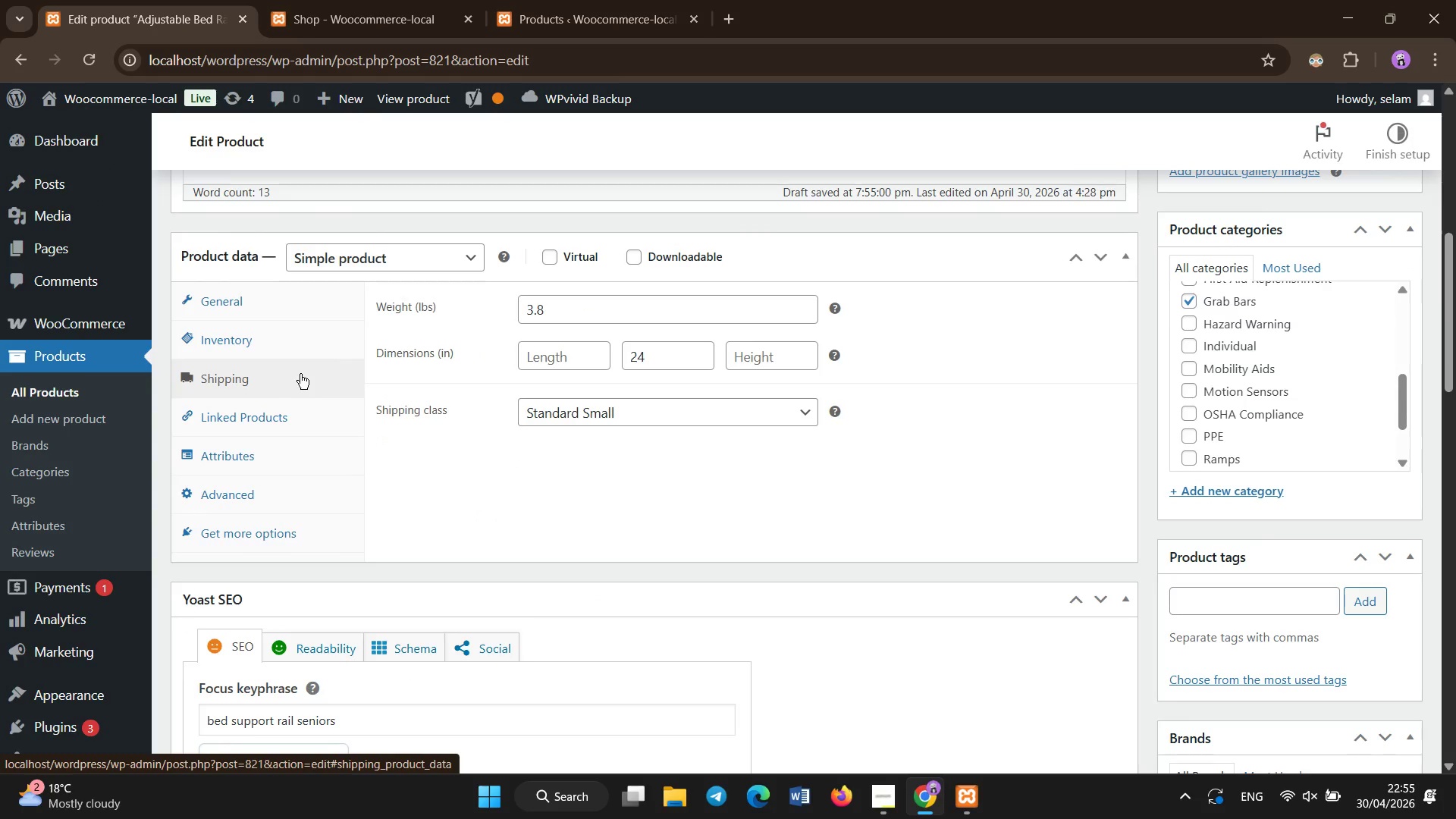 
left_click([544, 359])
 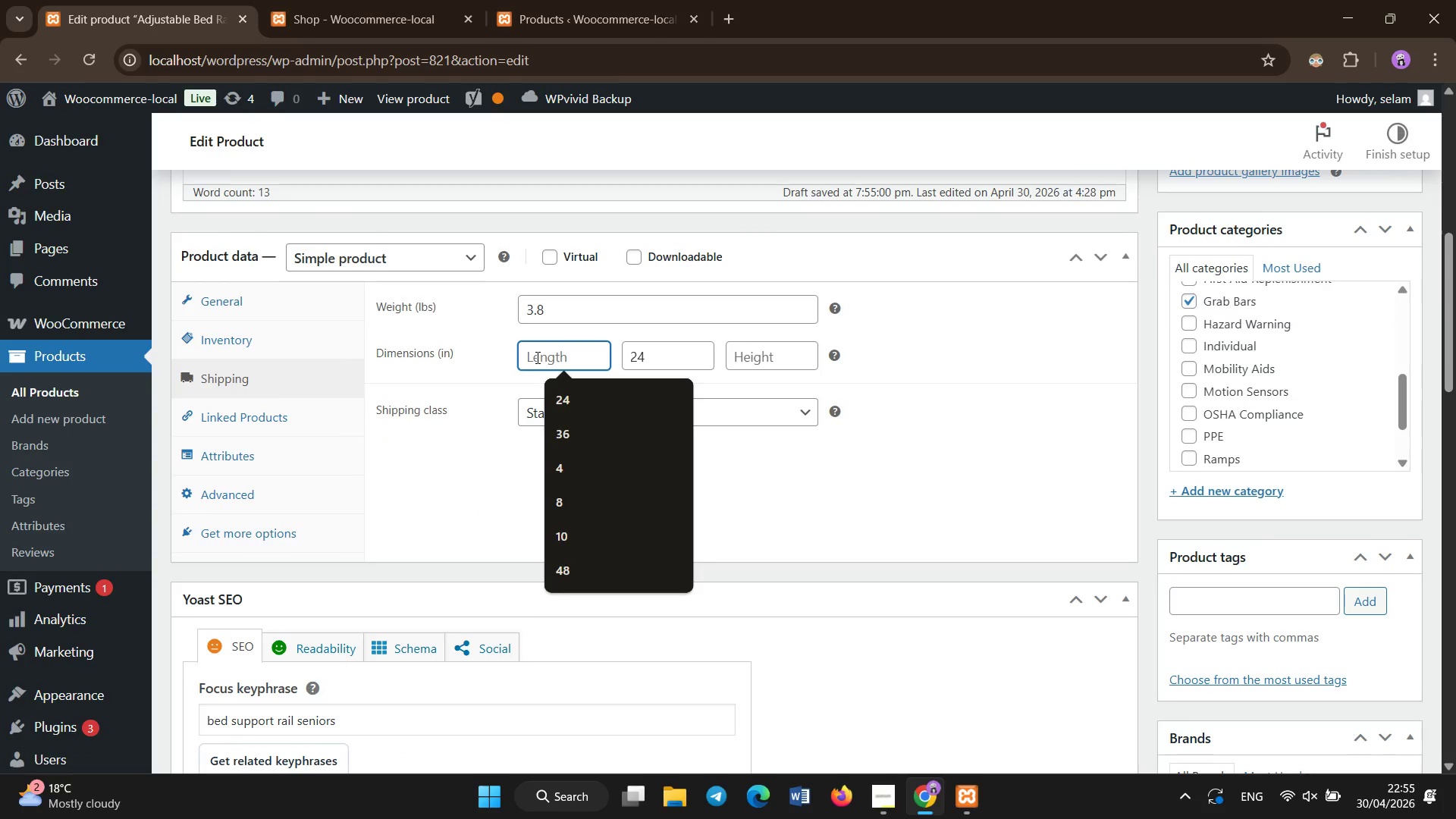 
key(Numpad2)
 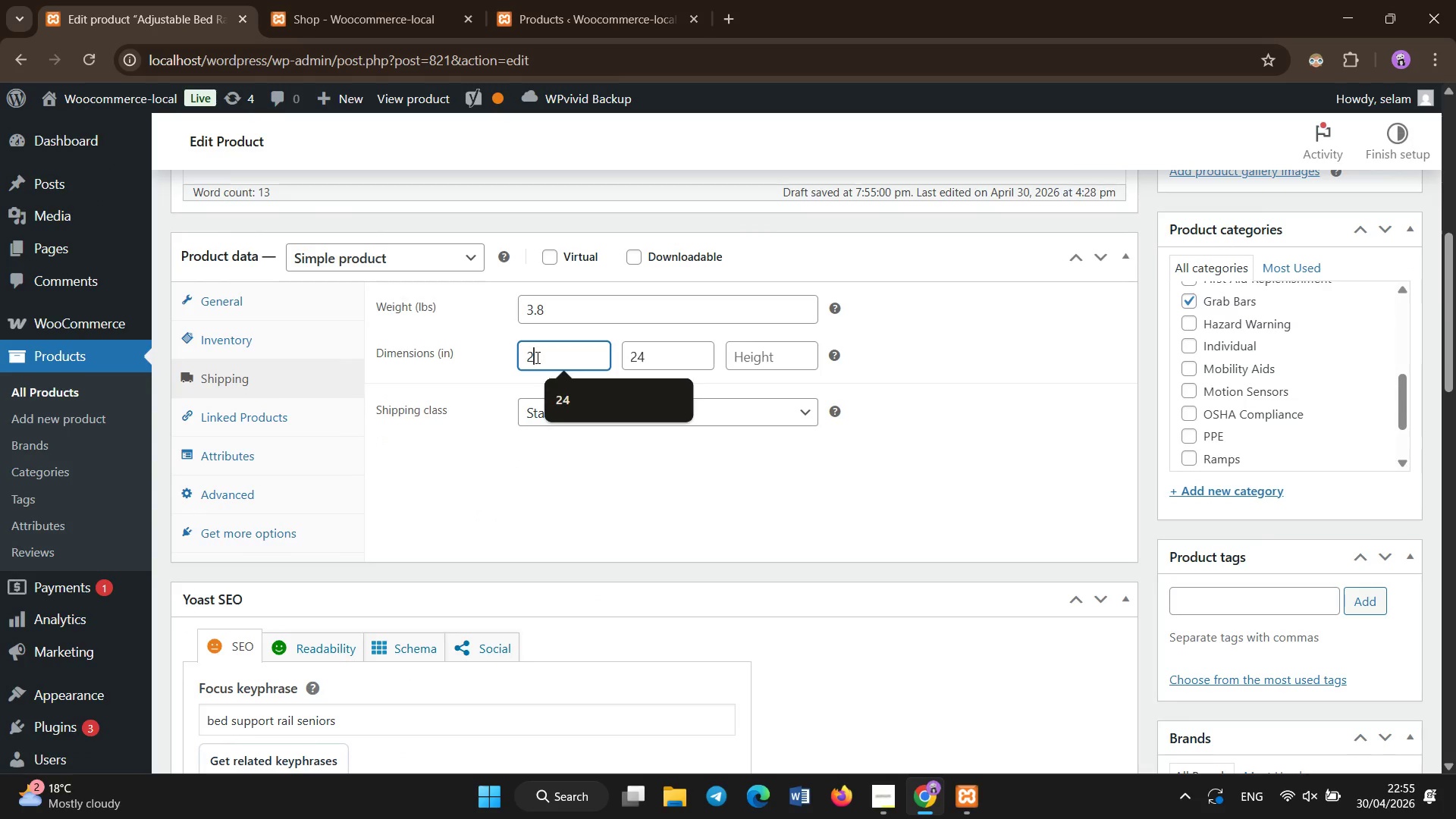 
key(Numpad4)
 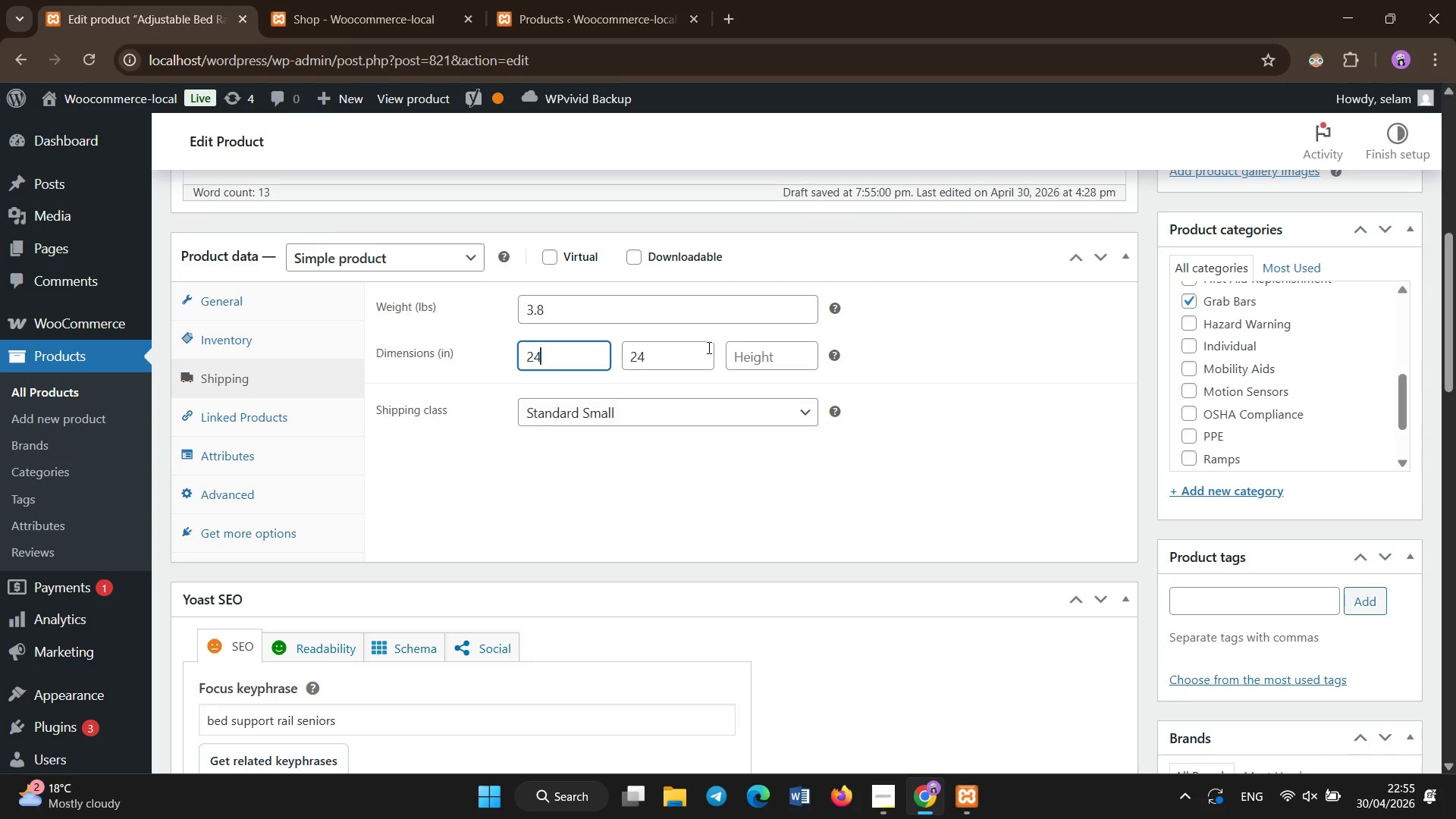 
left_click([648, 365])
 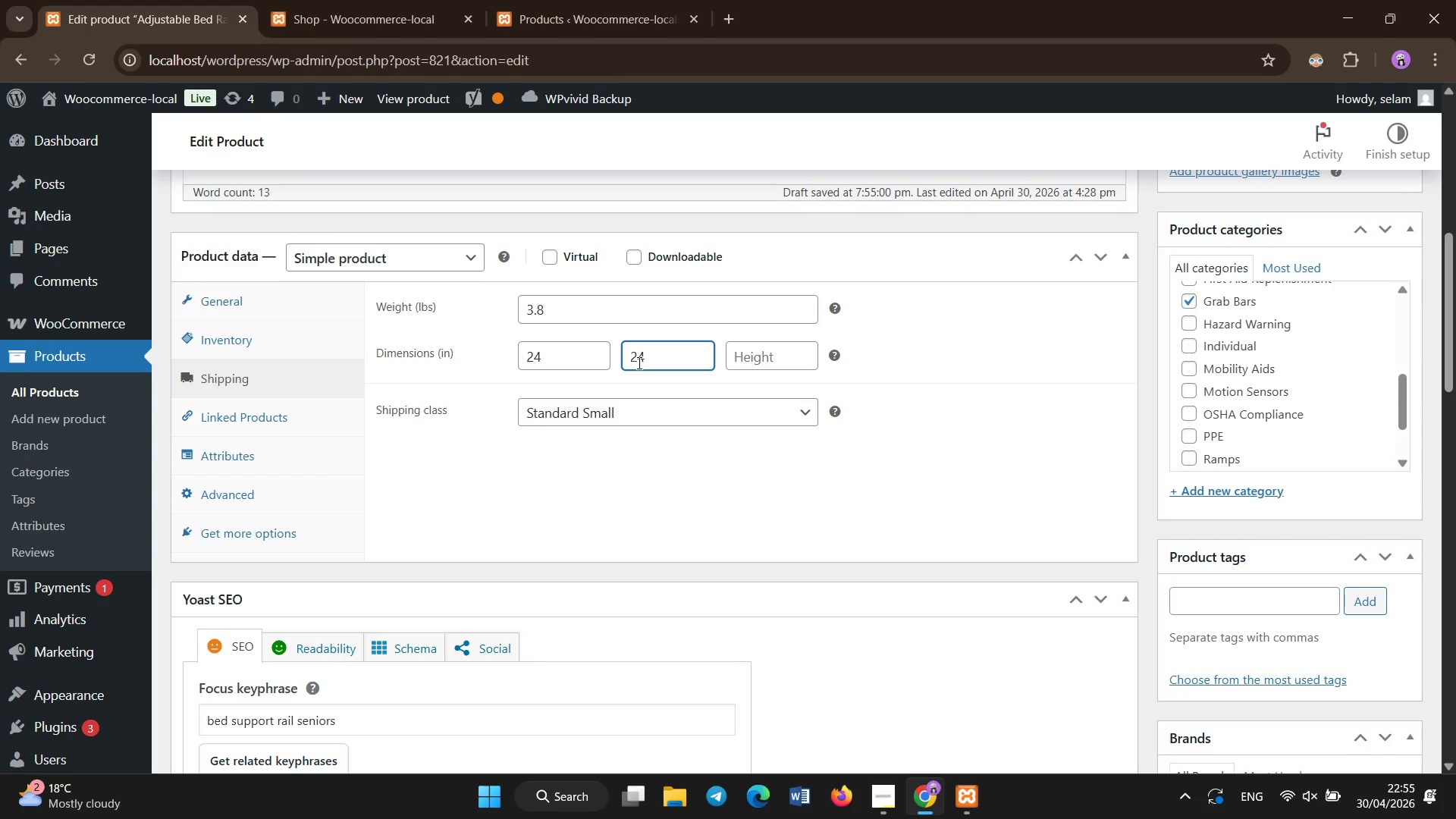 
key(Backspace)
 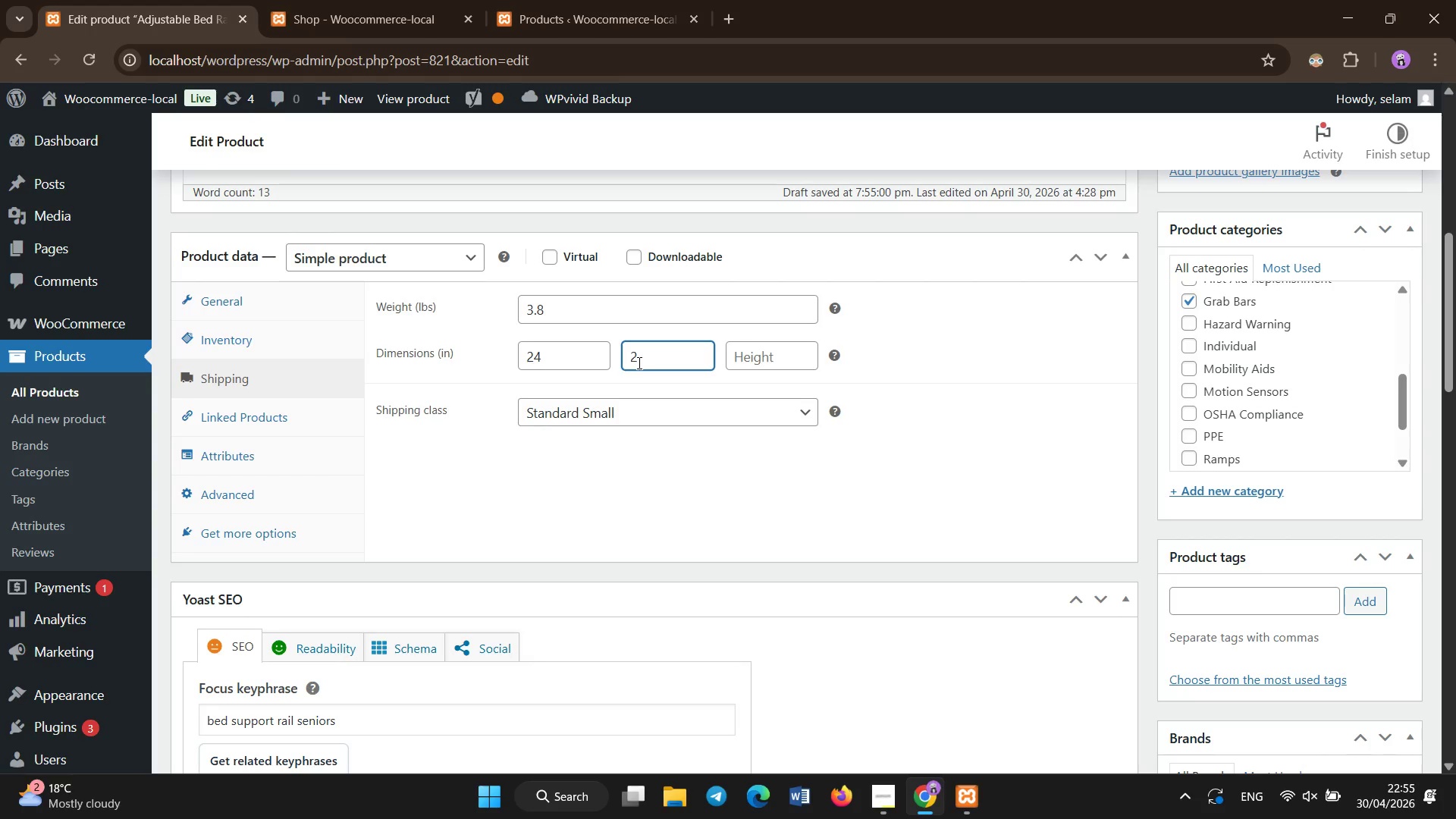 
key(Backspace)
 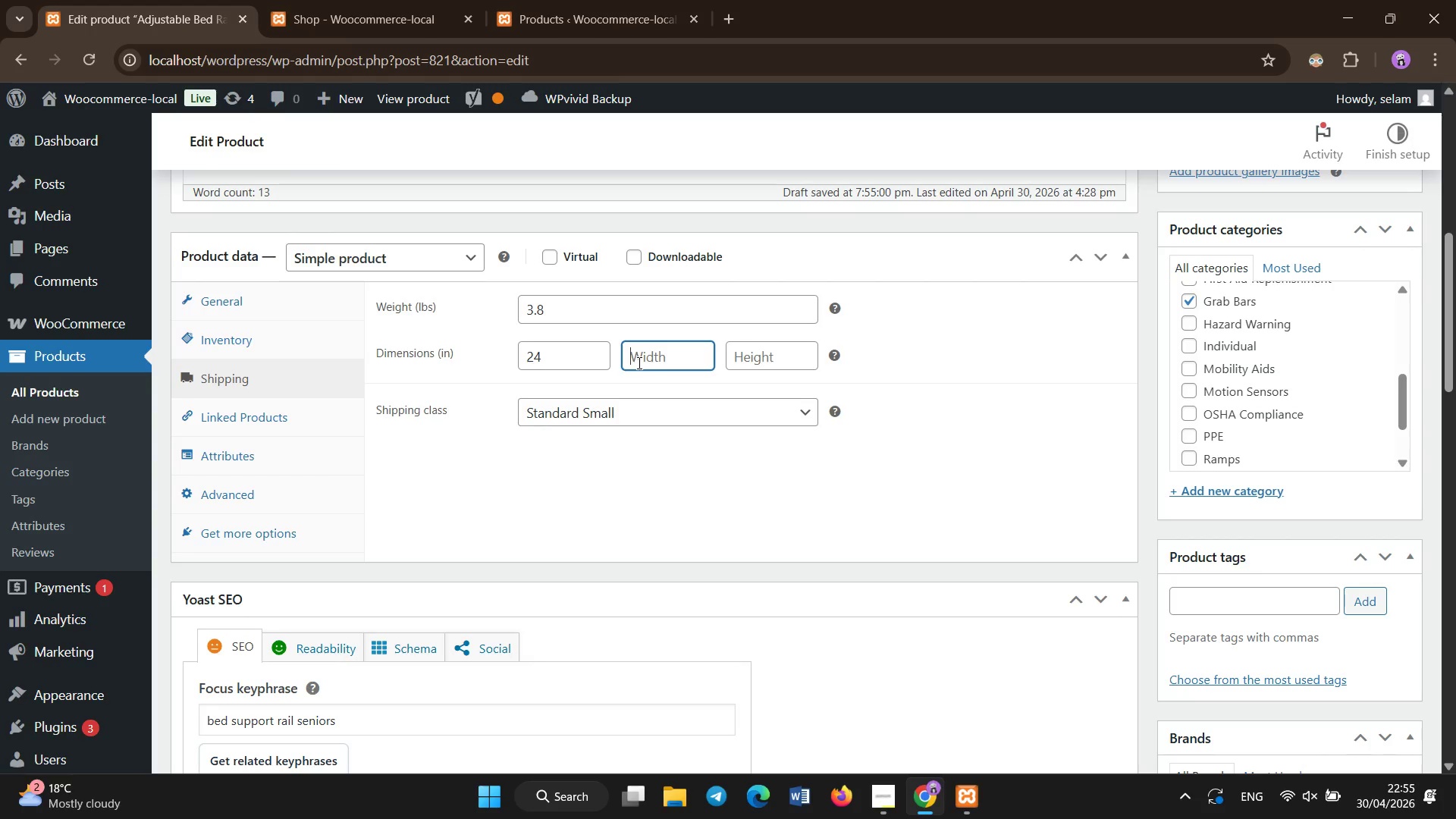 
key(Numpad3)
 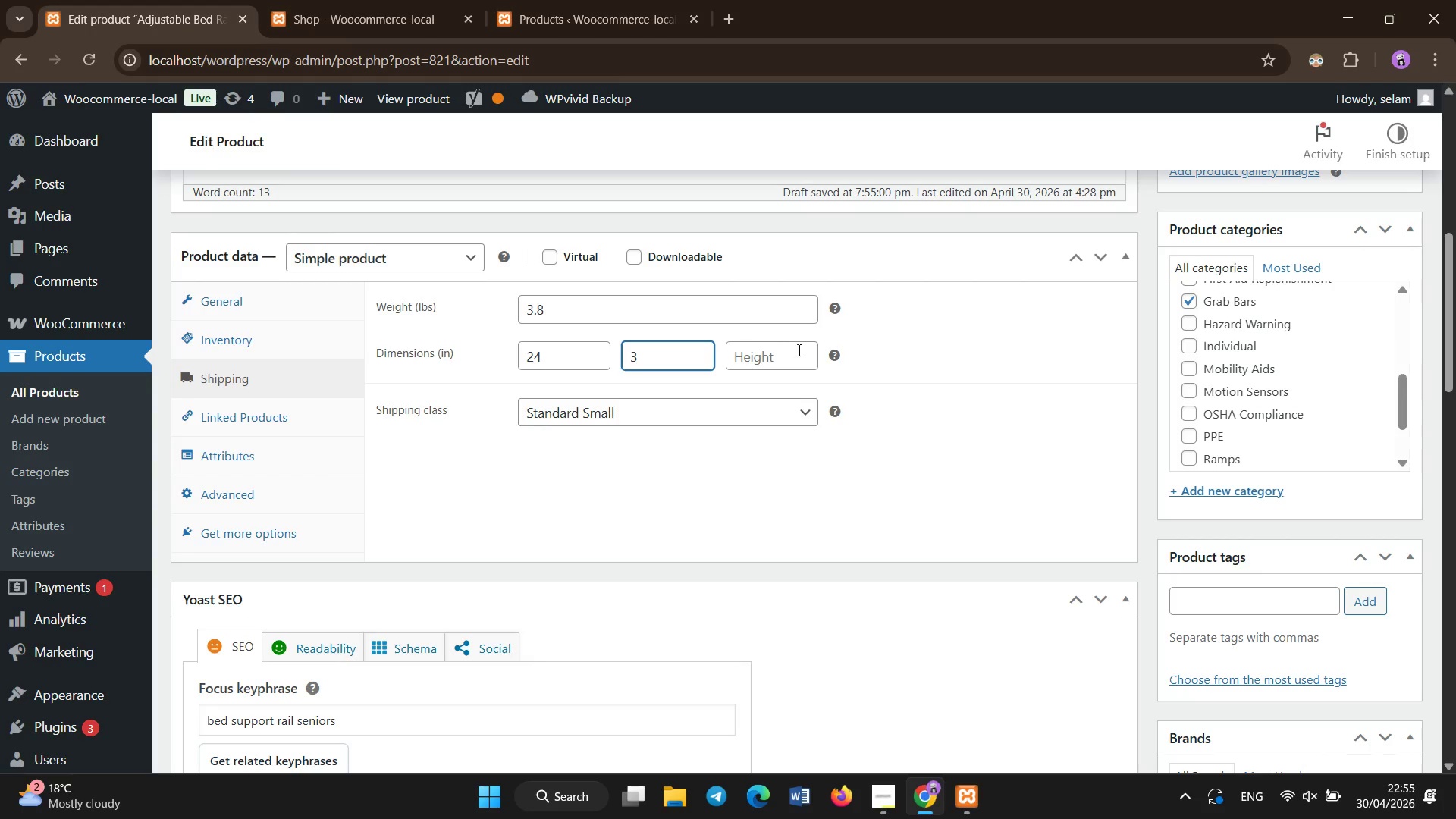 
left_click([786, 366])
 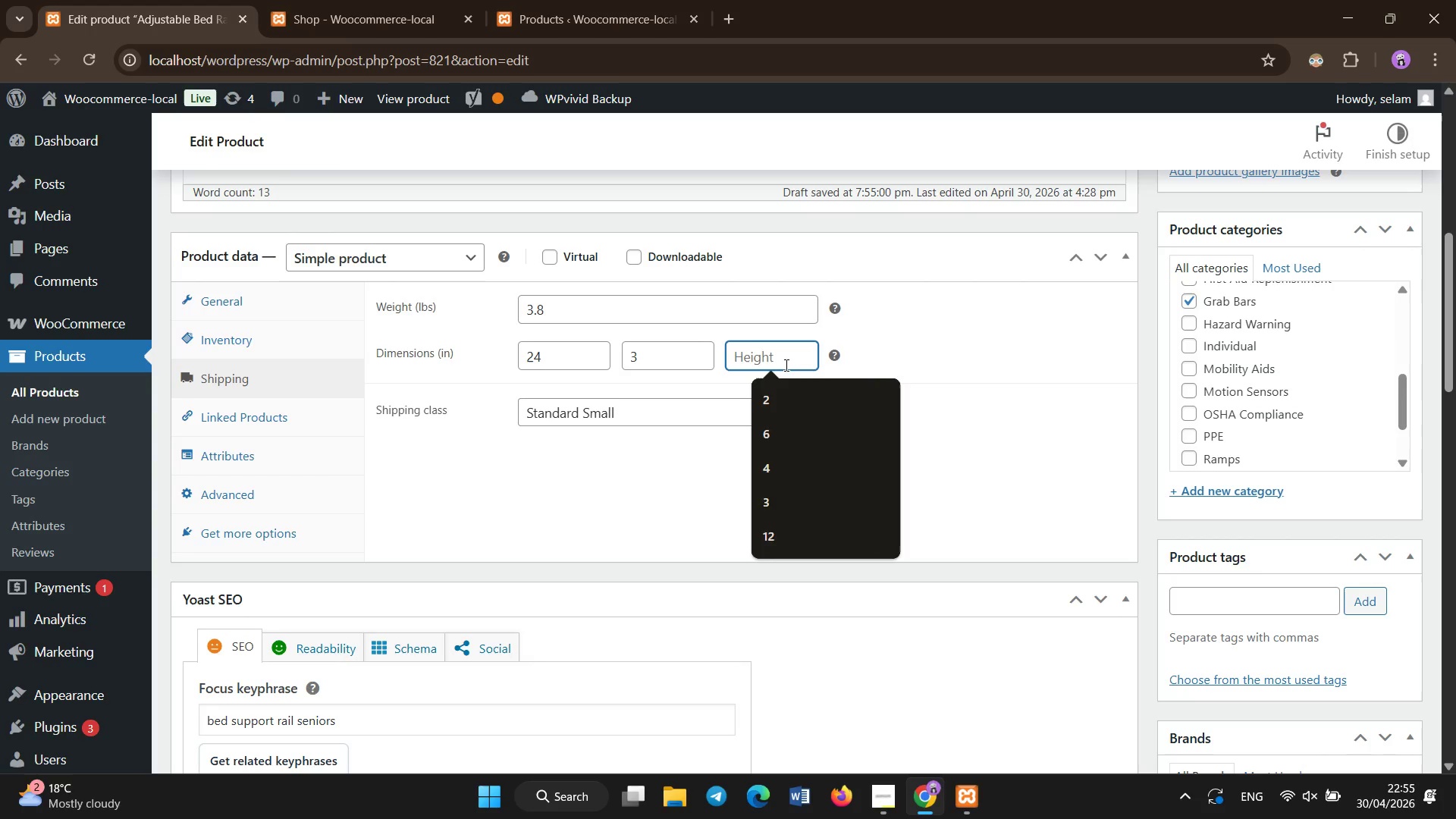 
key(Numpad3)
 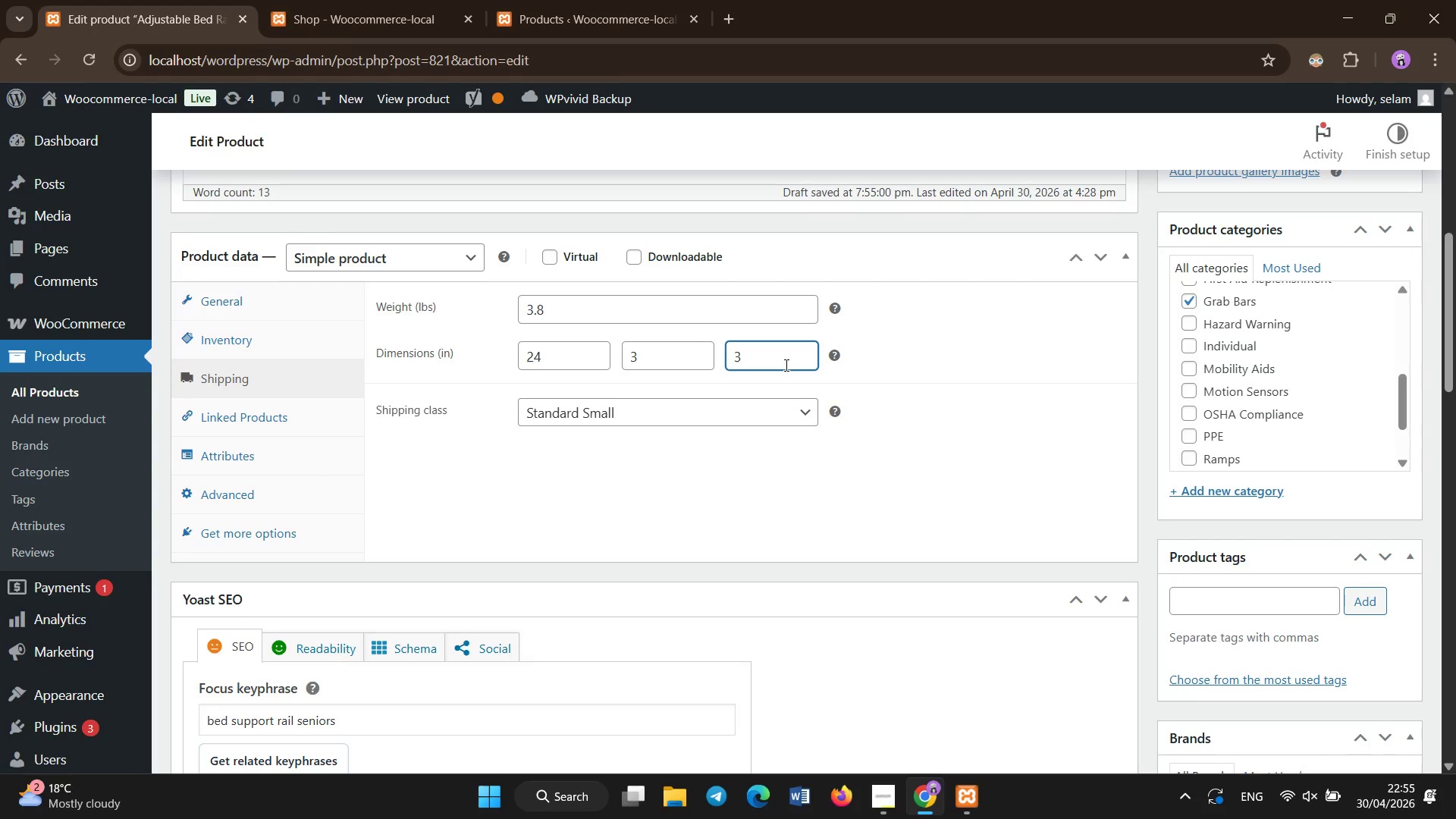 
scroll: coordinate [837, 403], scroll_direction: up, amount: 6.0
 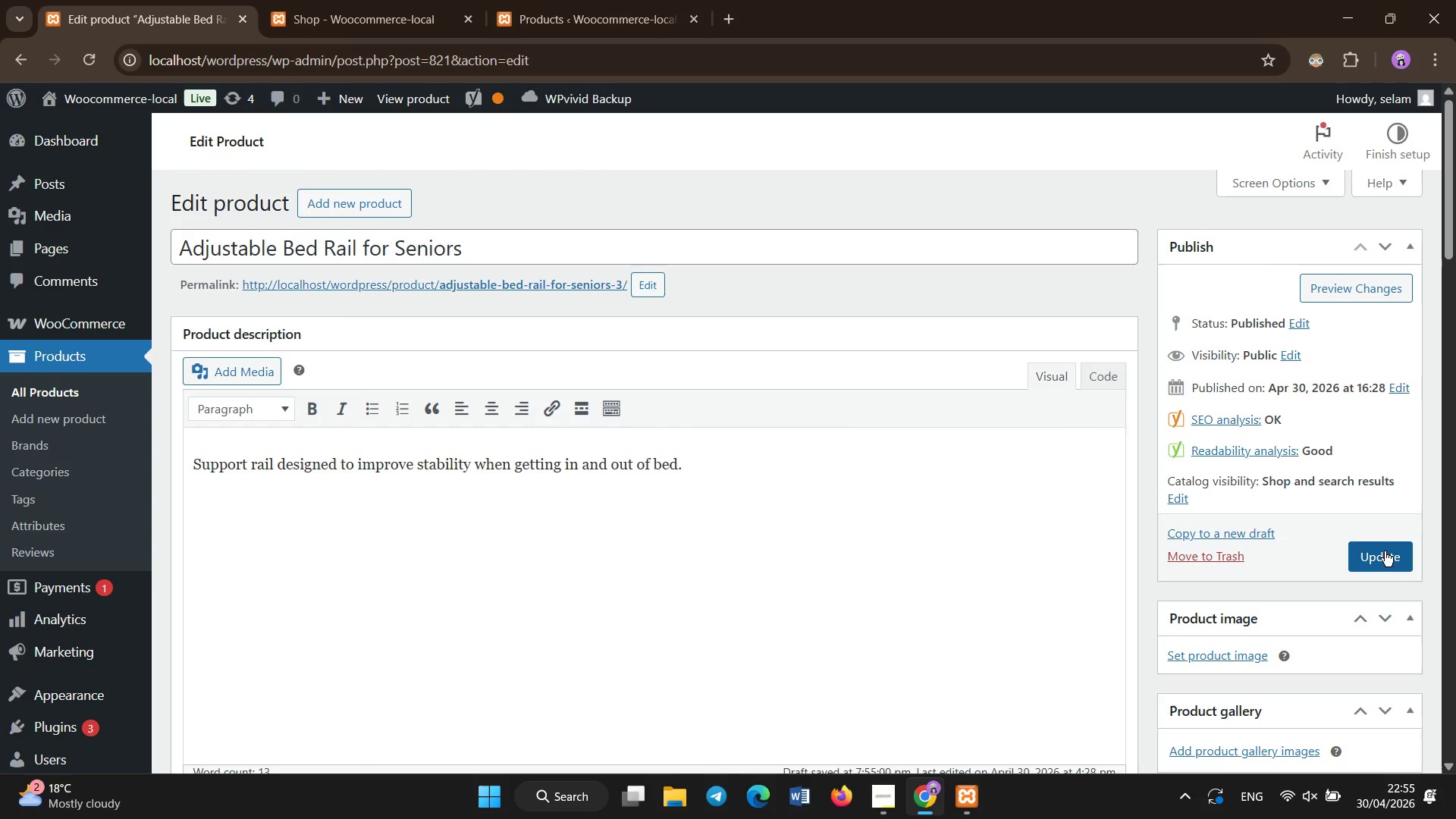 
left_click([1385, 551])
 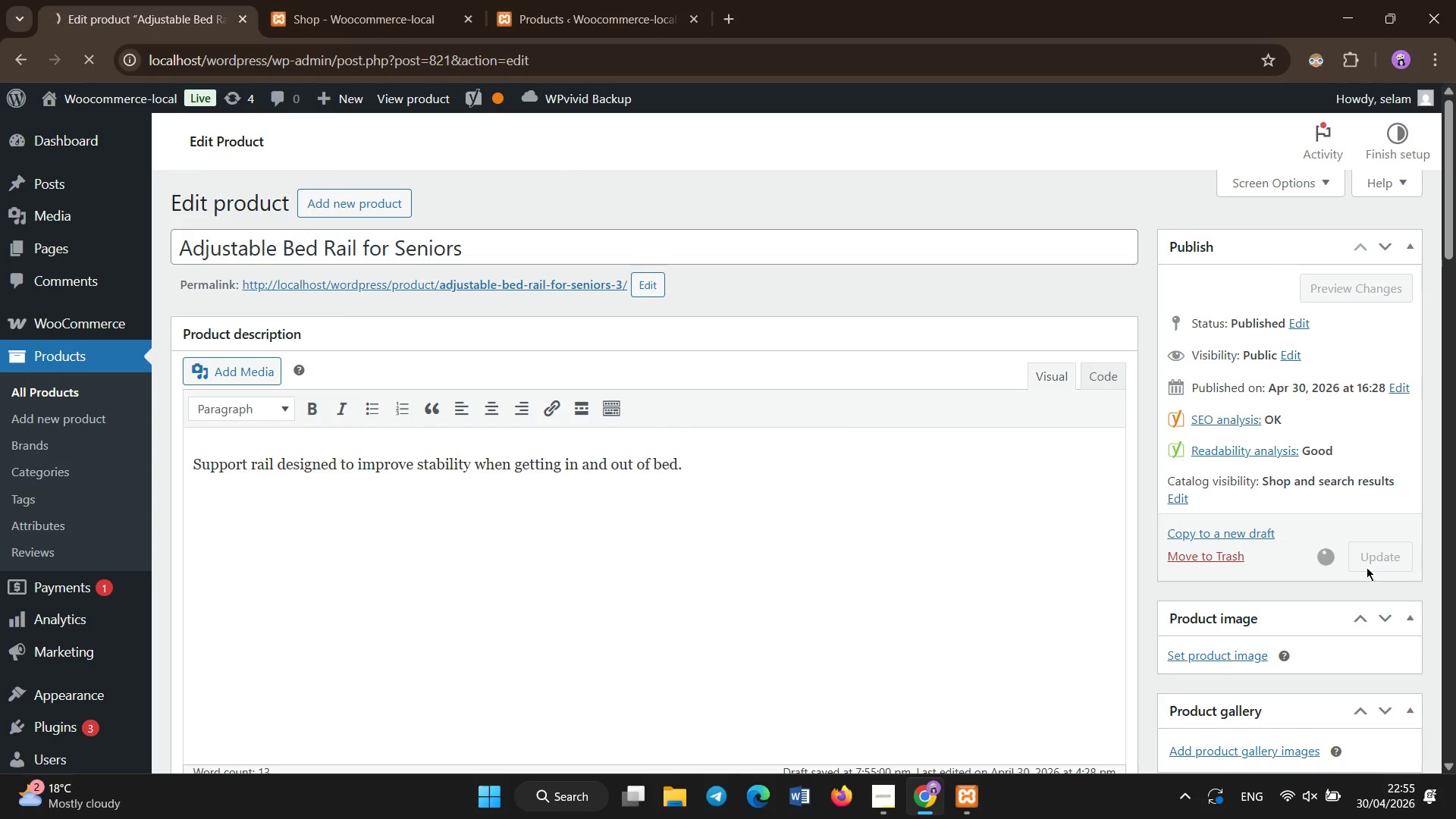 
key(Space)
 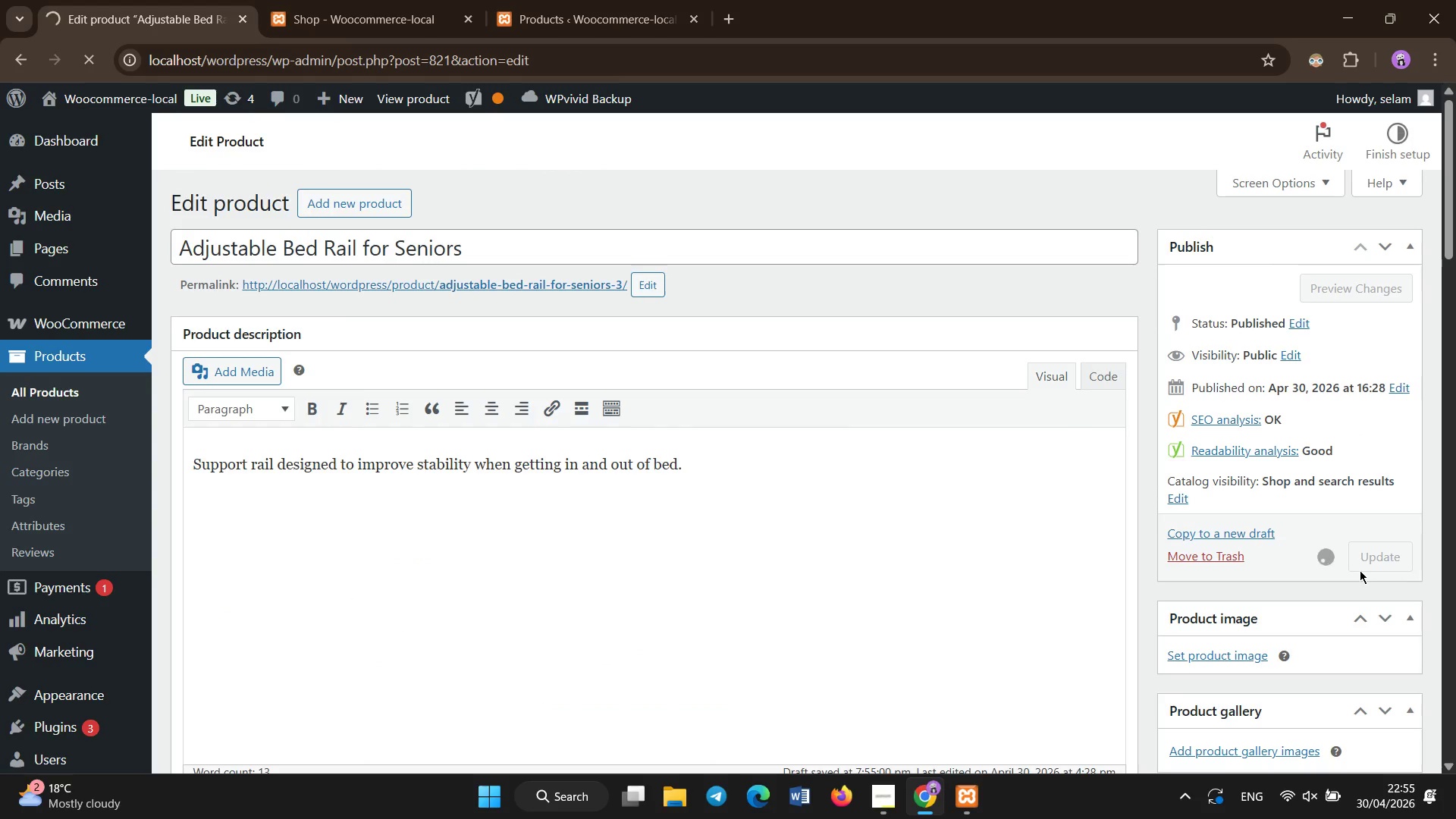 
key(Space)
 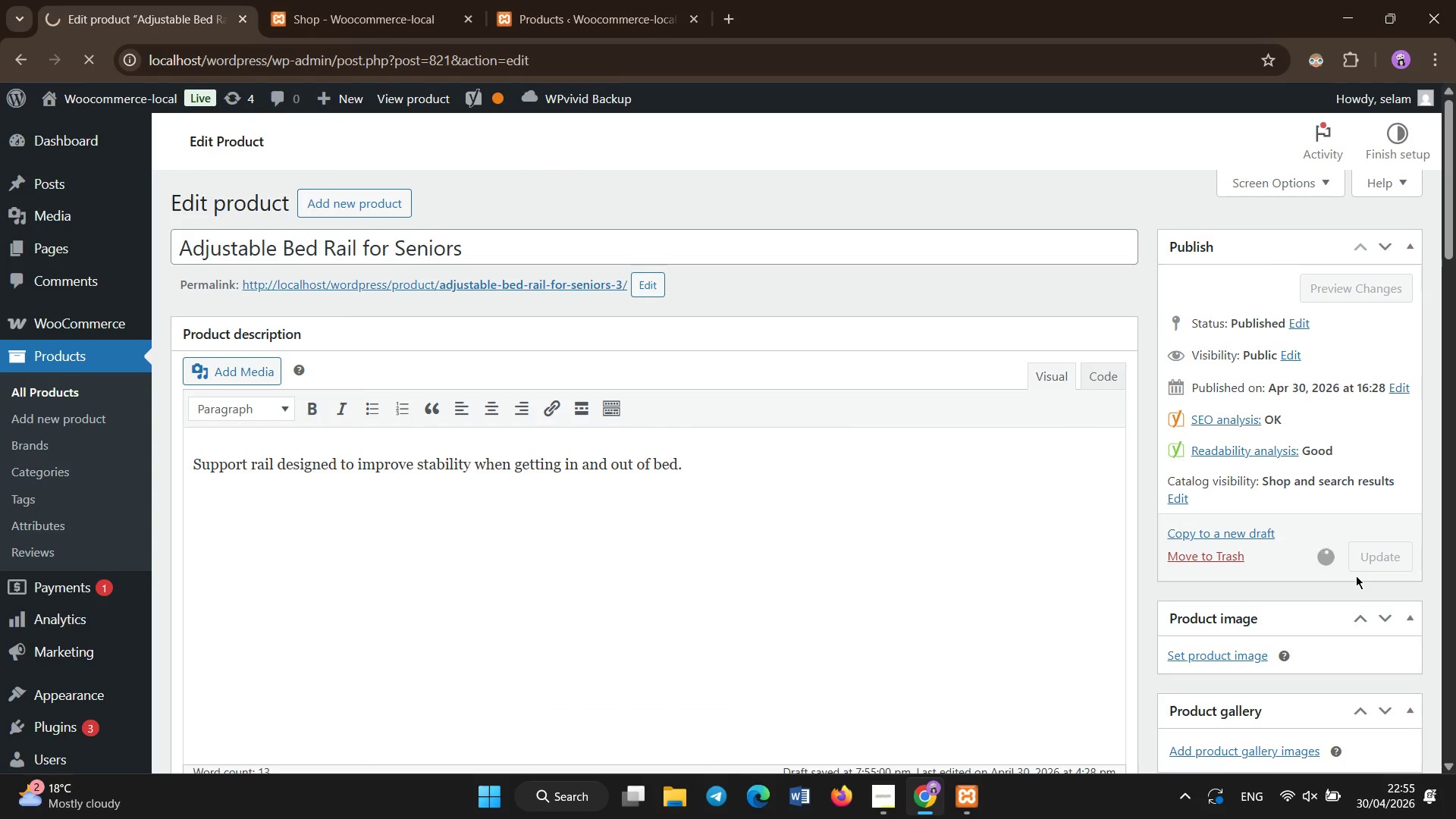 
key(Space)
 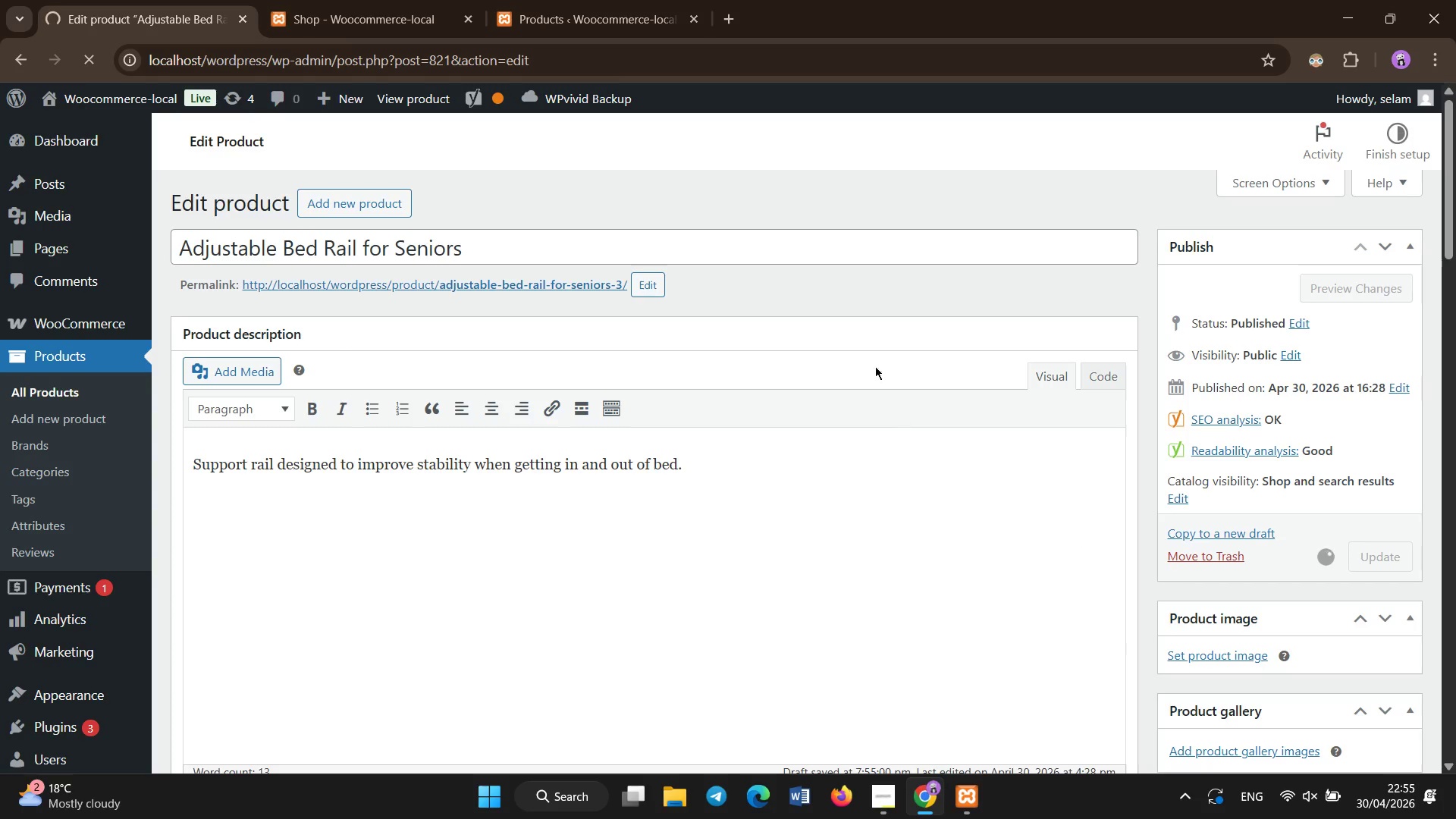 
left_click([801, 226])
 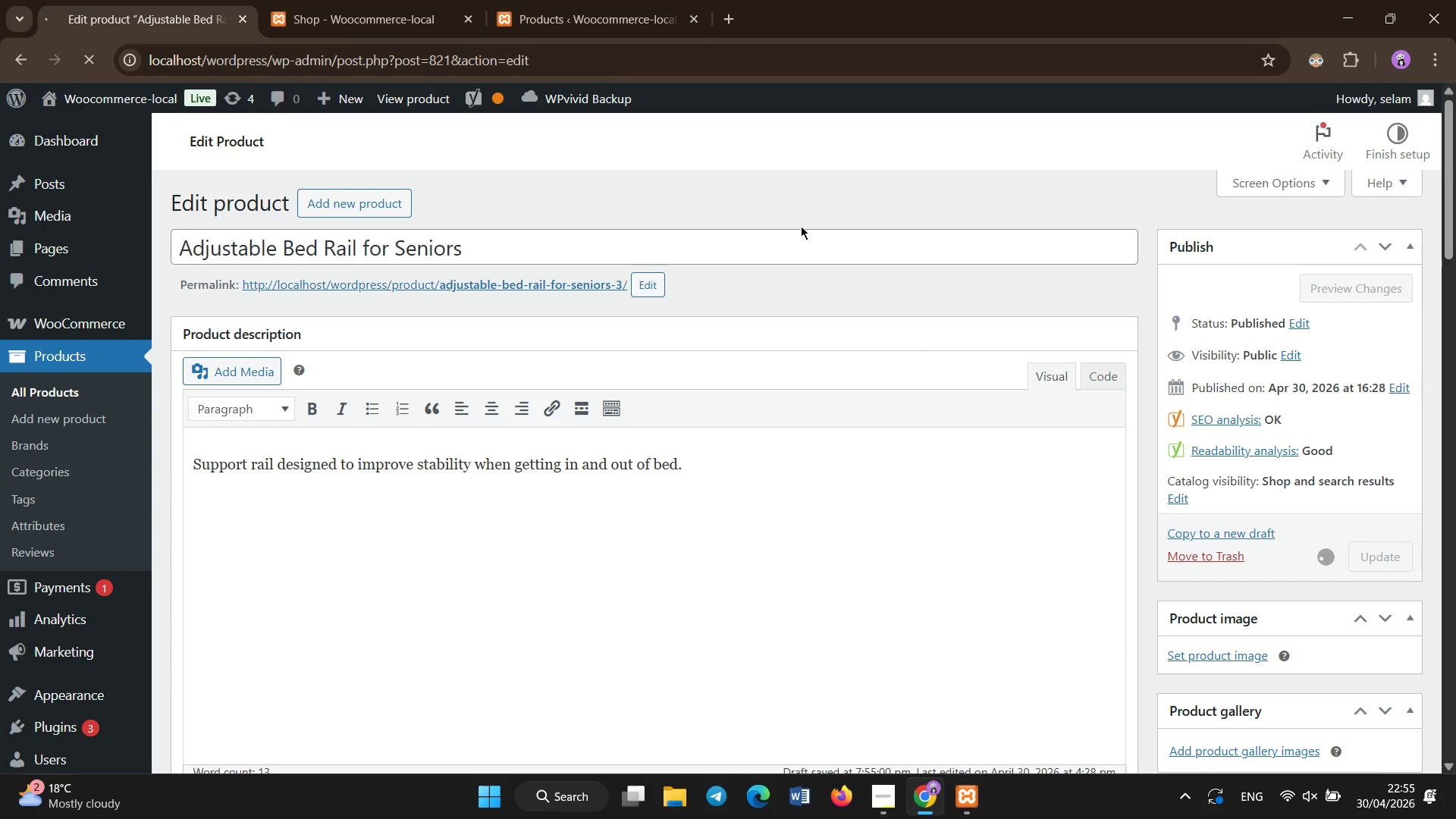 
key(Space)
 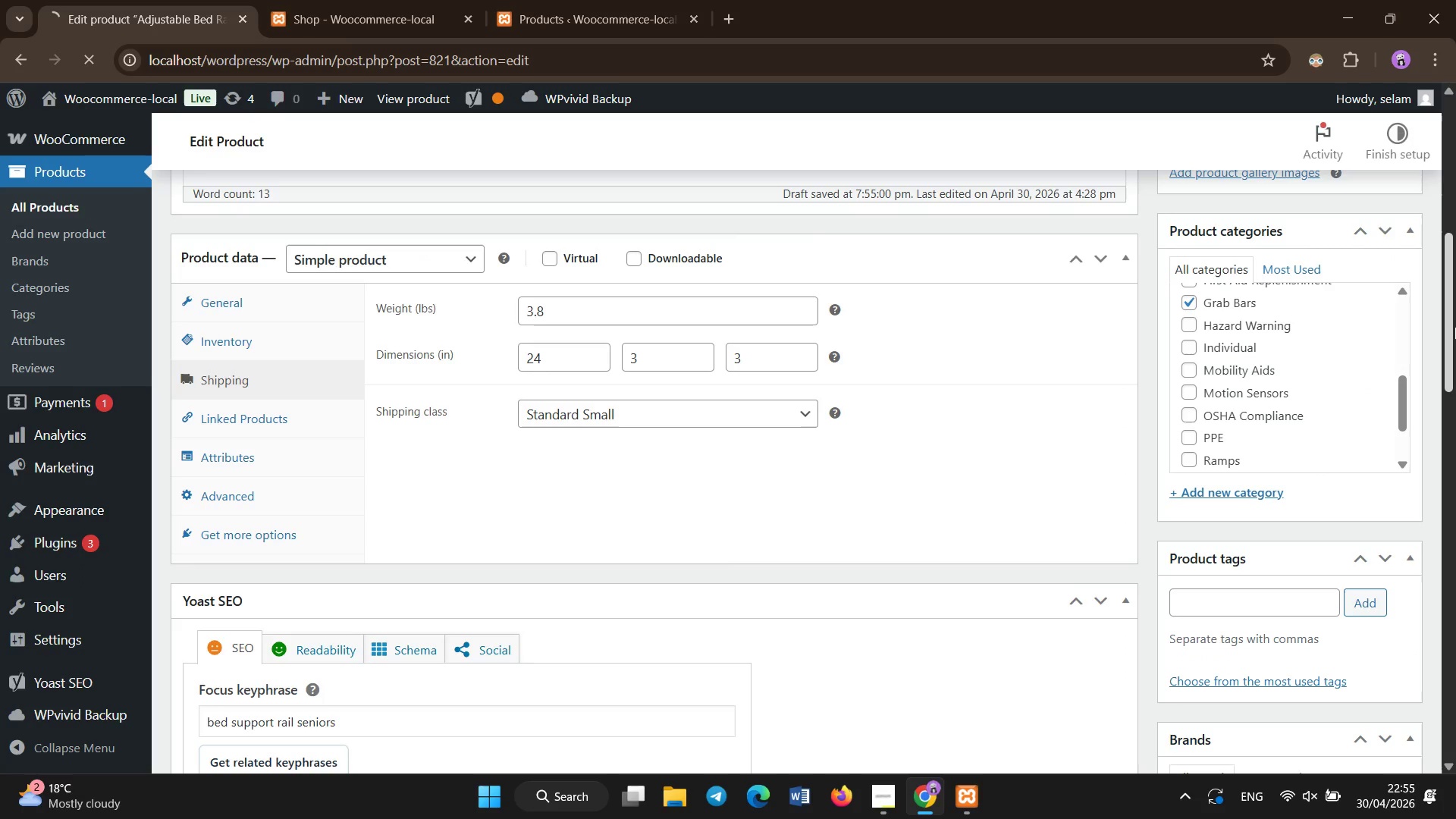 
left_click_drag(start_coordinate=[1455, 328], to_coordinate=[1455, 141])
 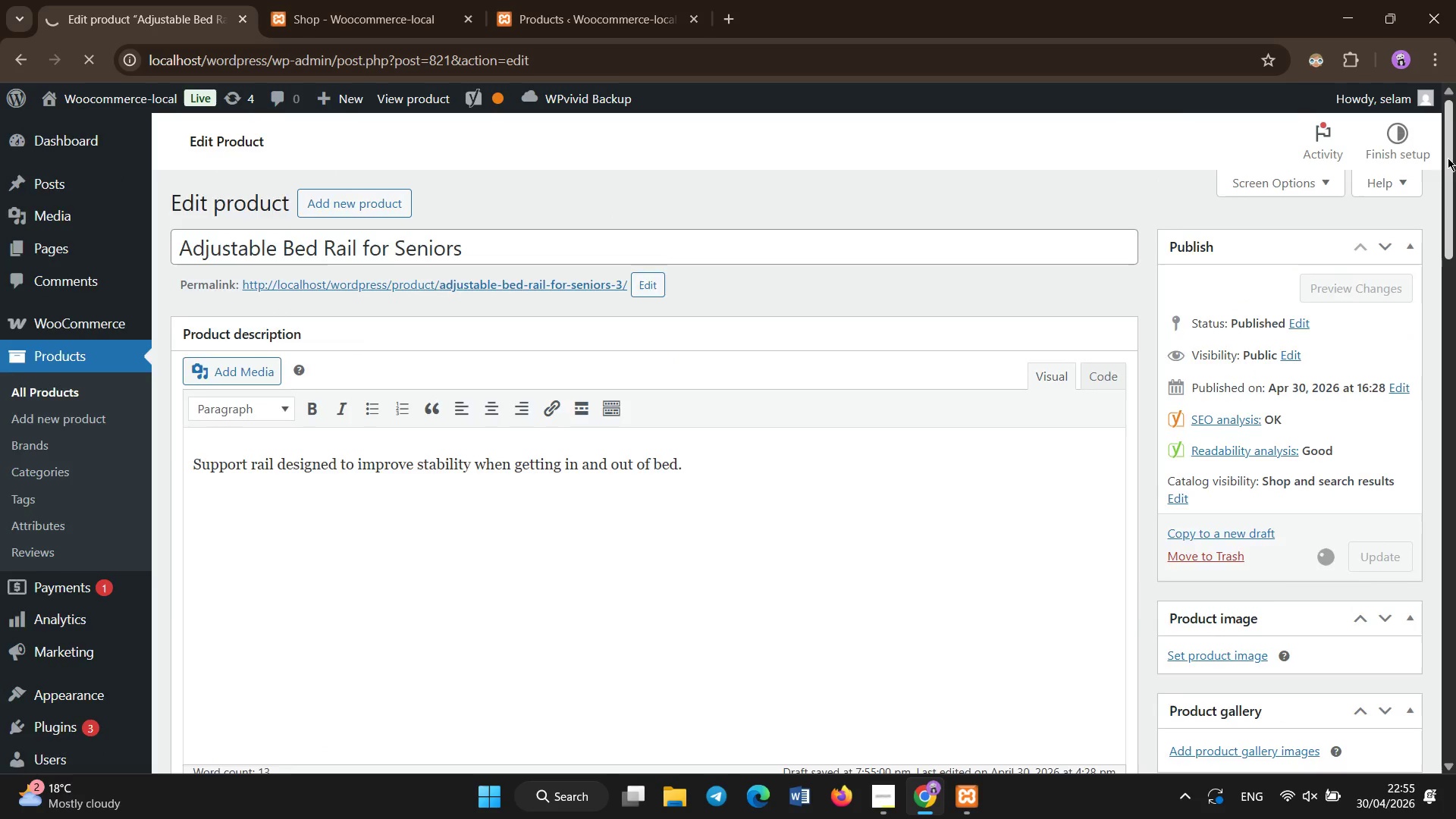 
key(Space)
 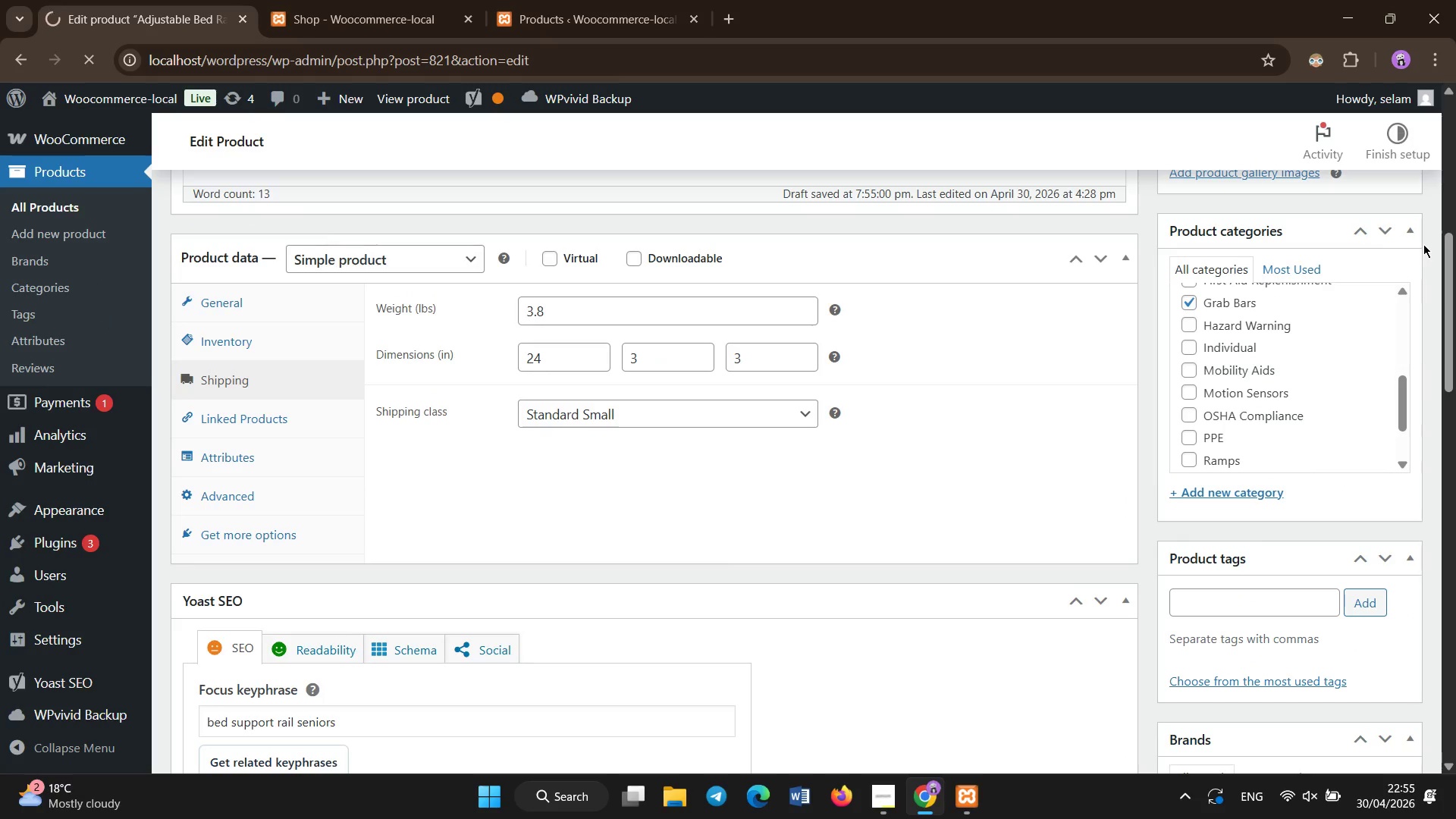 
wait(6.78)
 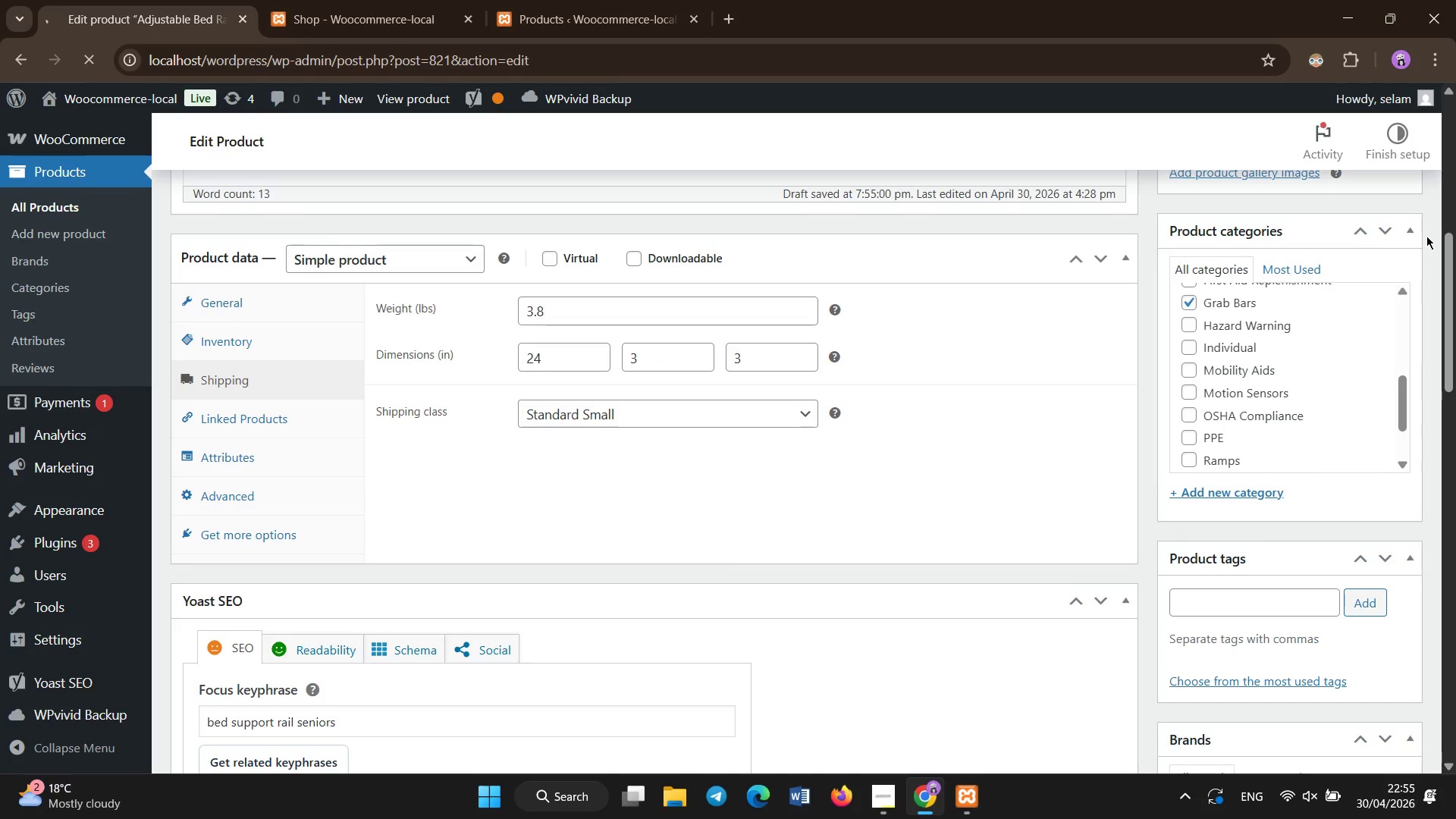 
key(Space)
 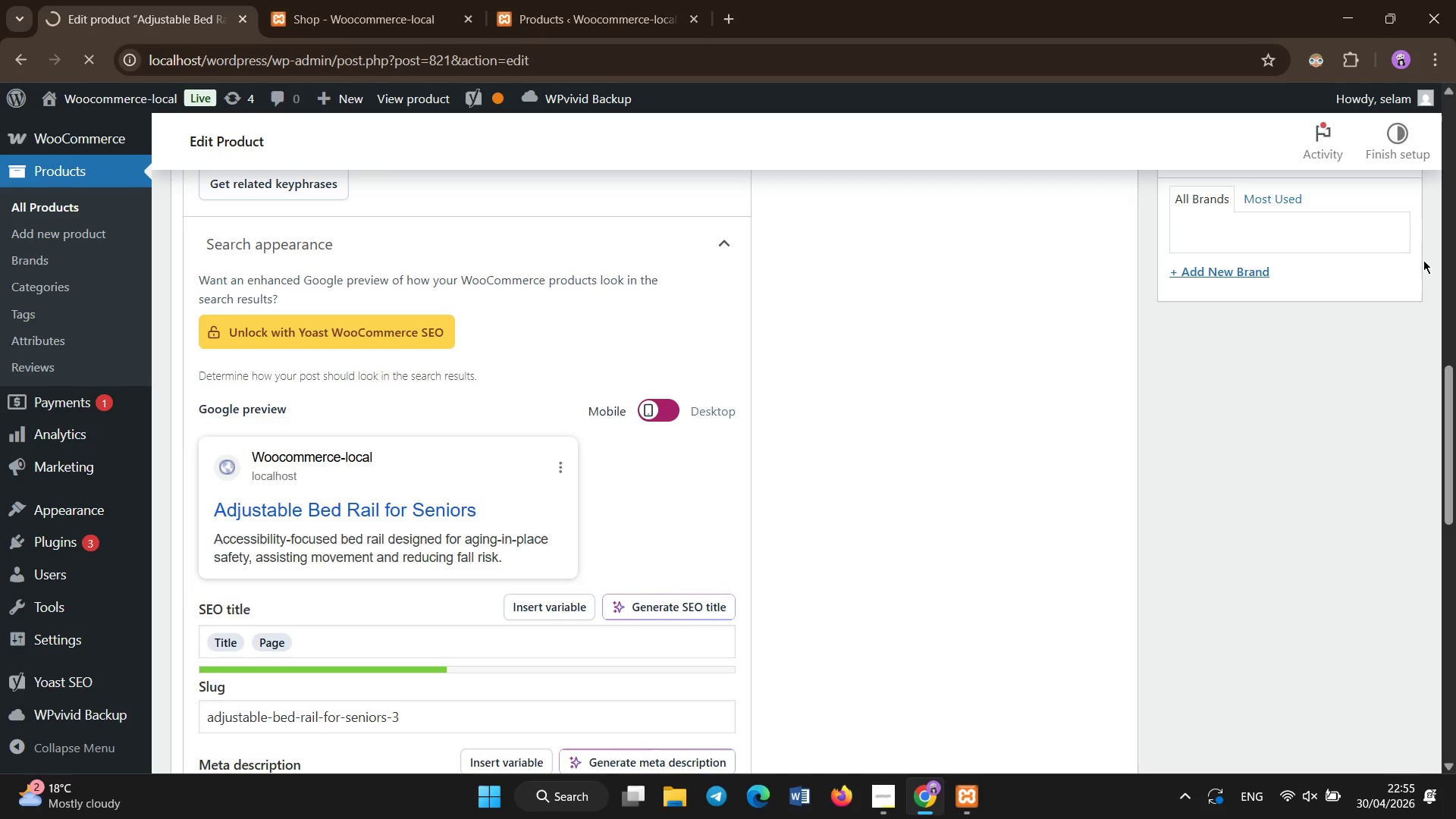 
key(Space)
 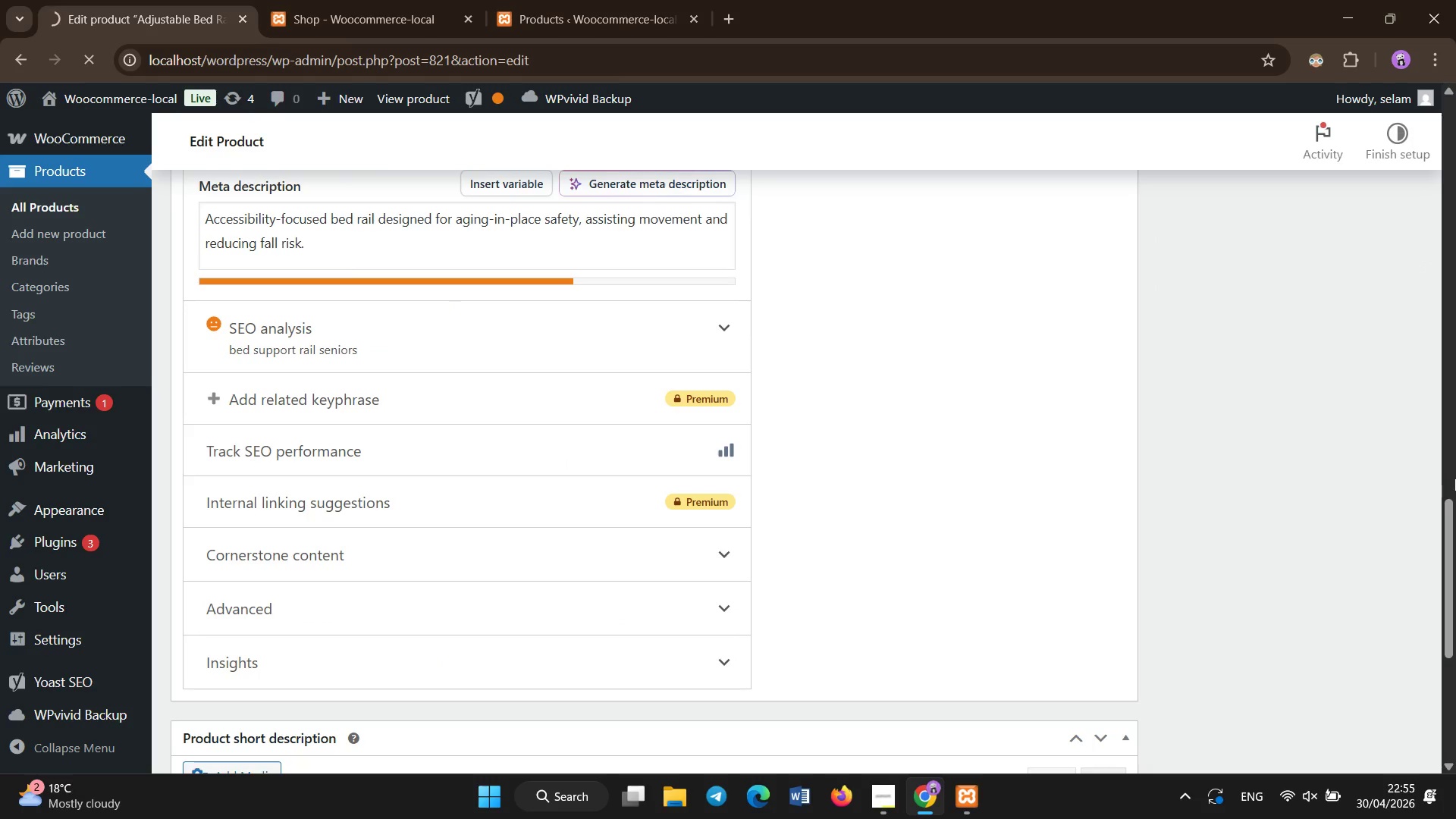 
left_click_drag(start_coordinate=[1455, 590], to_coordinate=[1455, 364])
 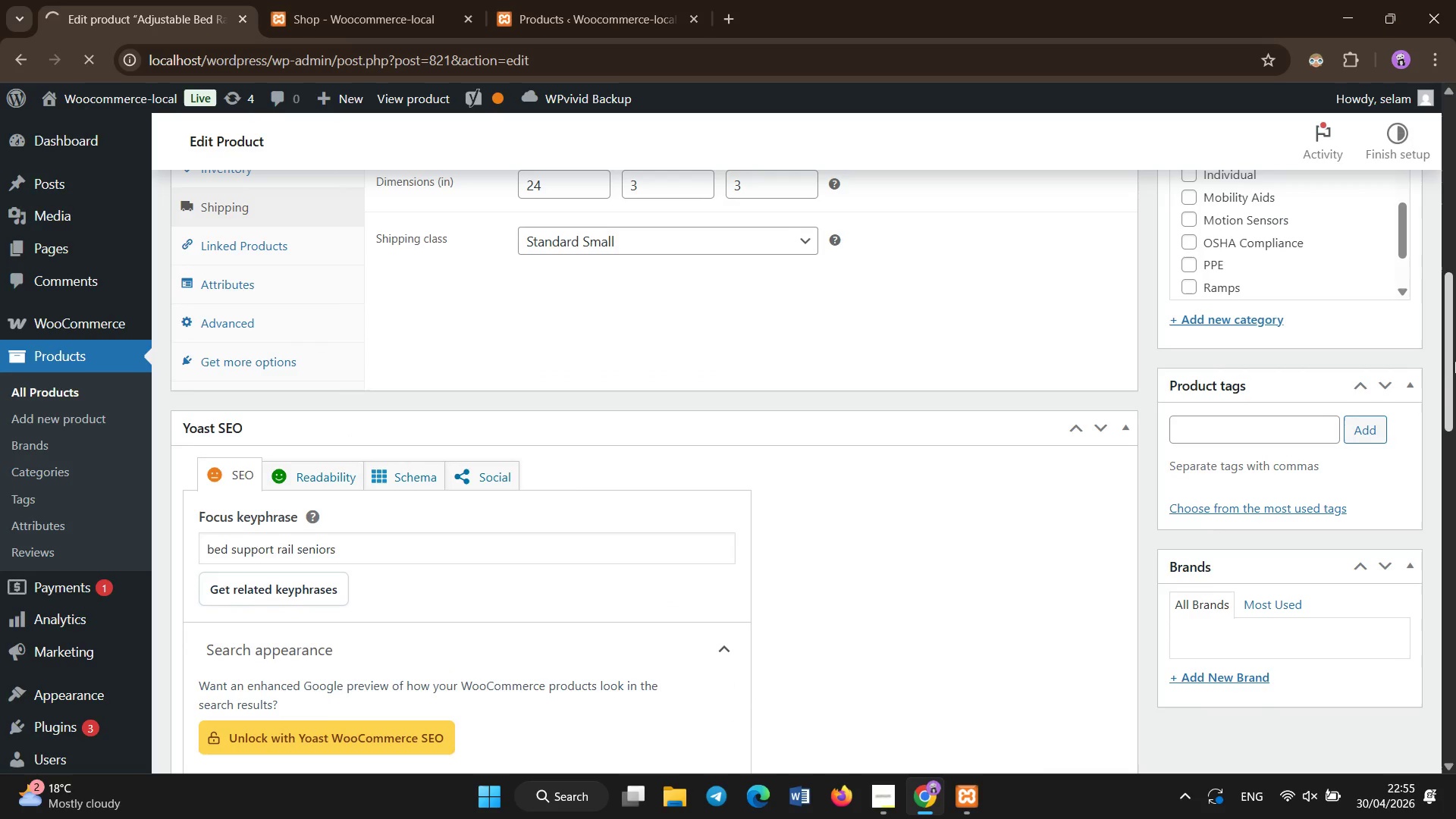 
hold_key(key=Escape, duration=0.8)
 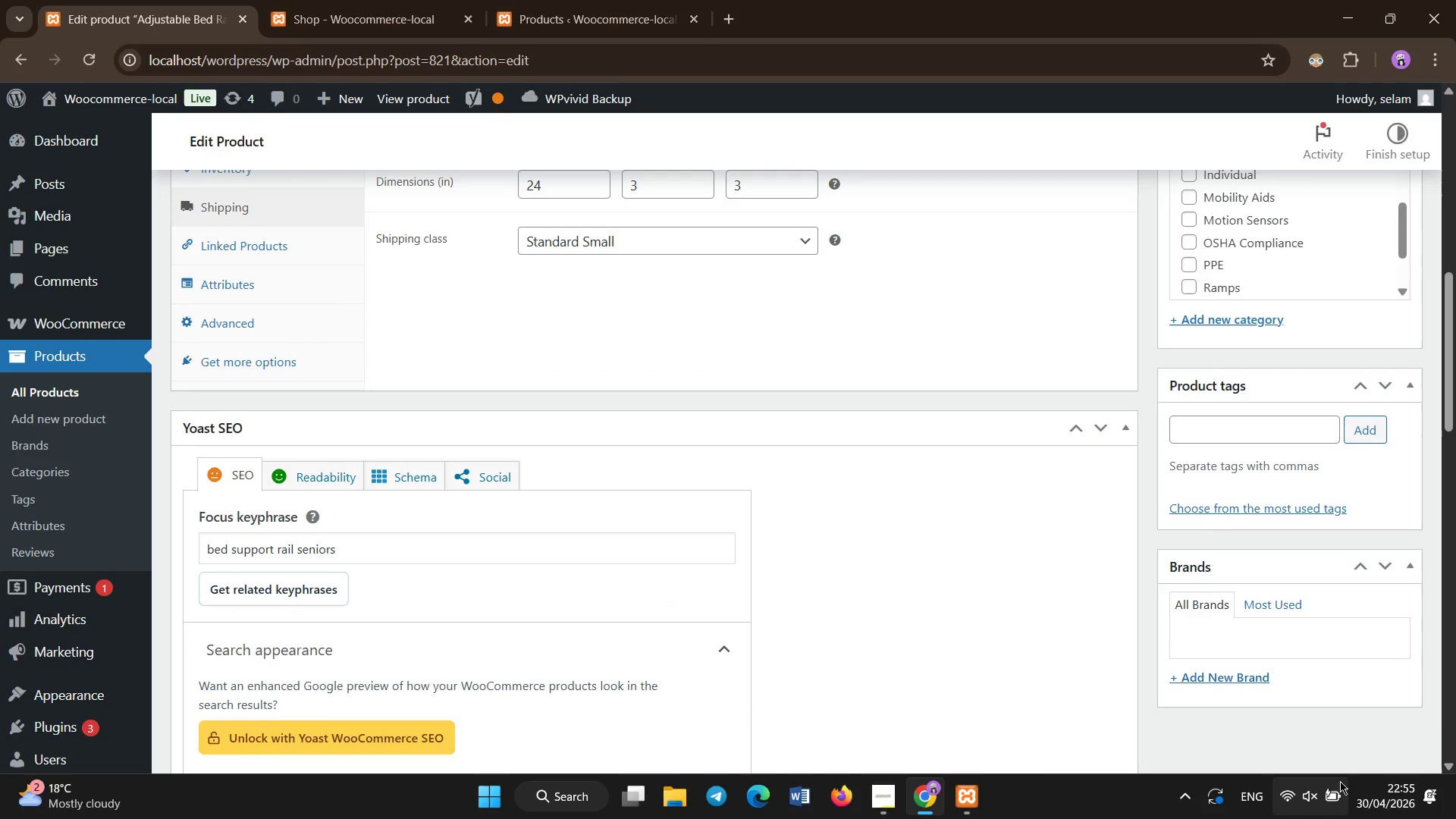 
mouse_move([1329, 764])
 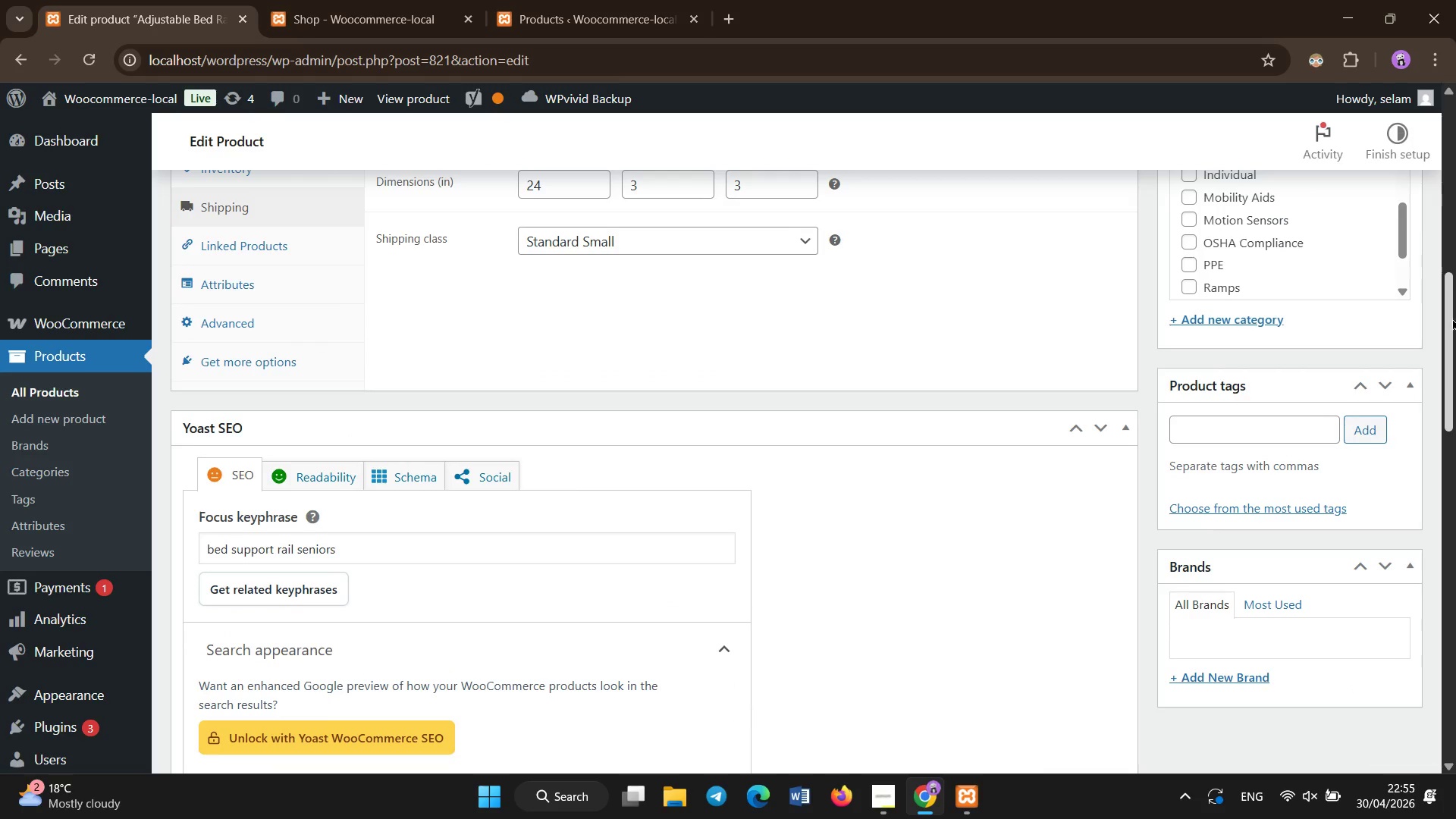 
left_click_drag(start_coordinate=[1449, 330], to_coordinate=[1454, 64])
 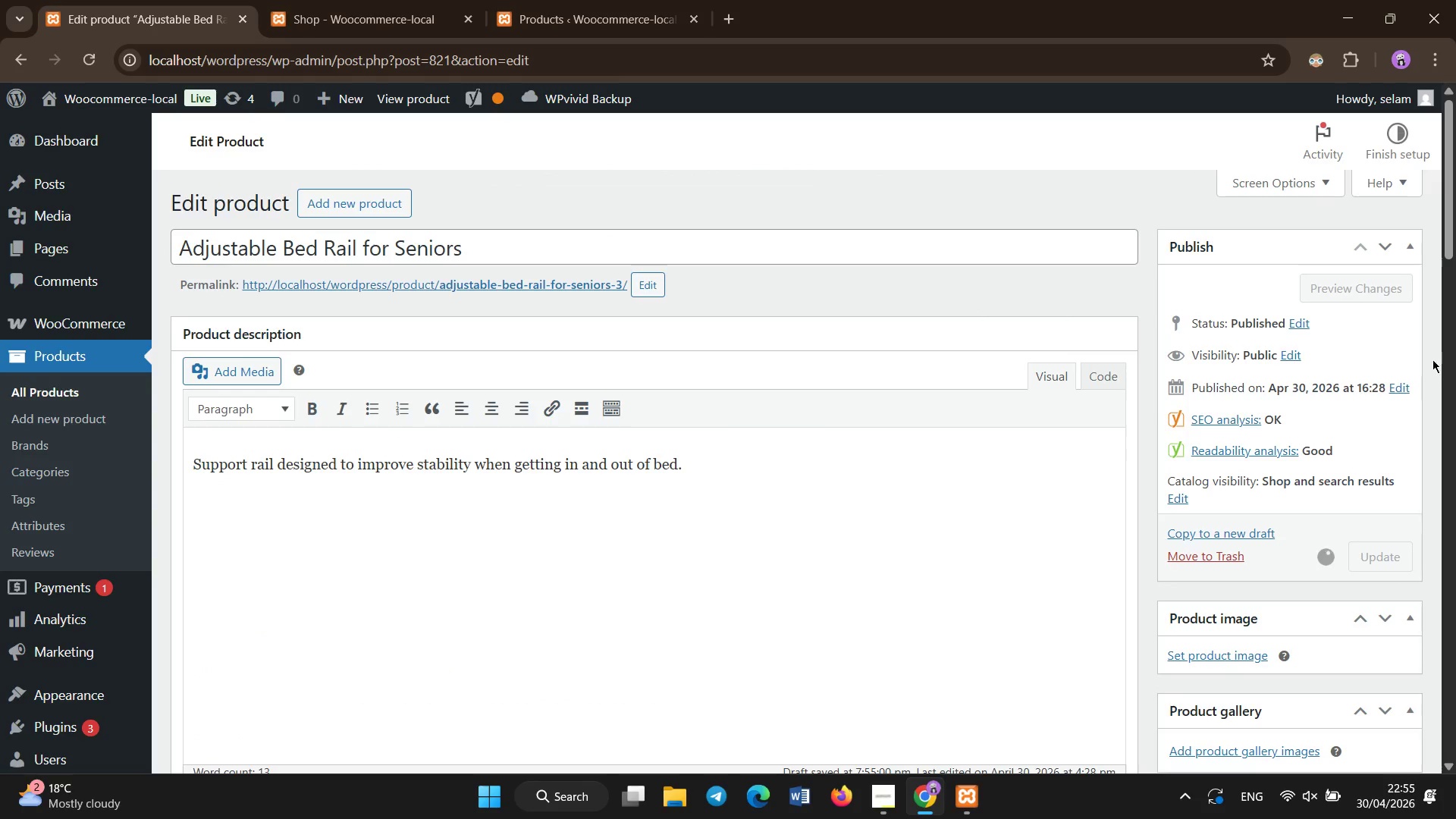 
left_click_drag(start_coordinate=[1447, 193], to_coordinate=[1455, 84])
 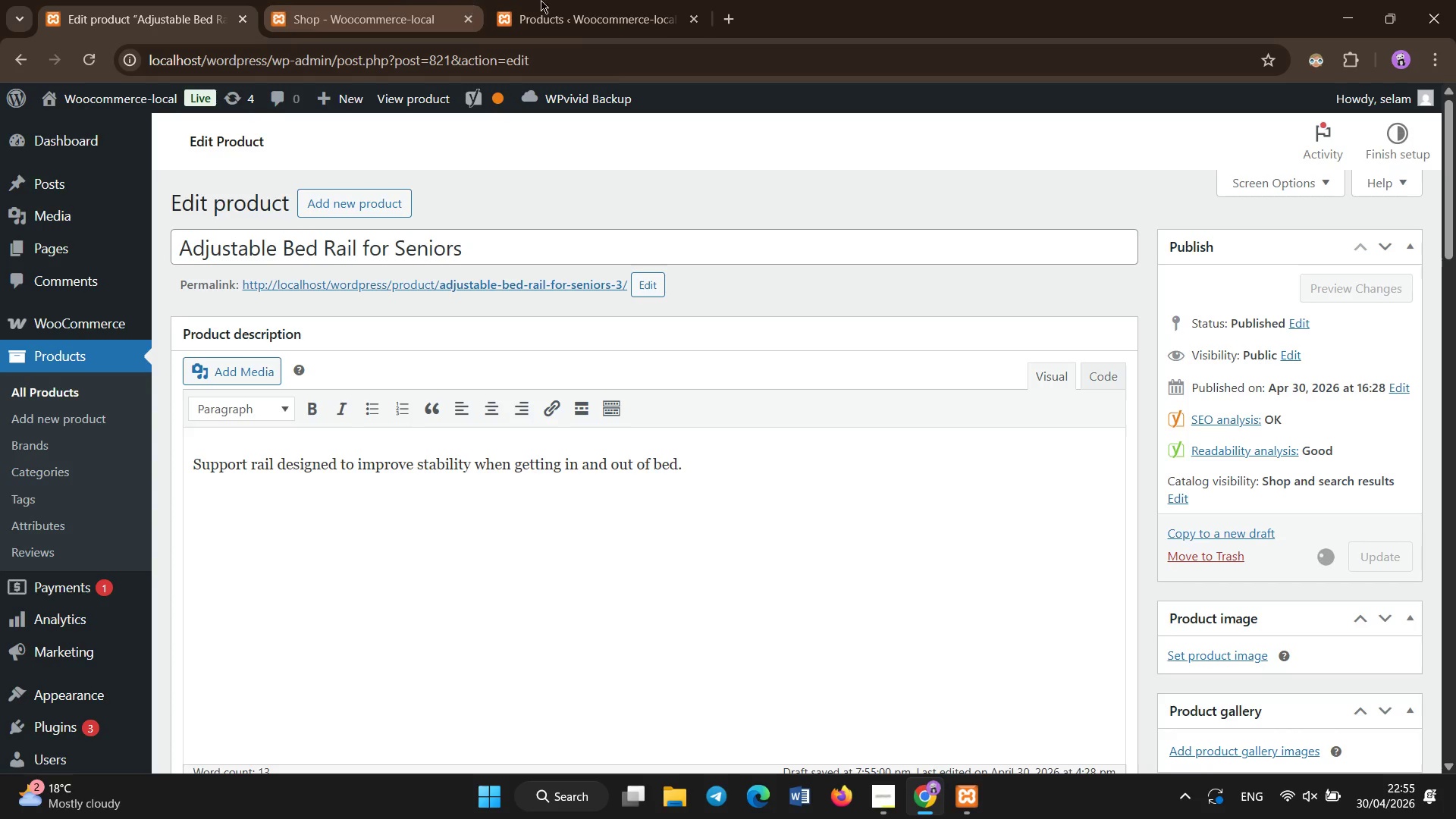 
left_click([674, 0])
 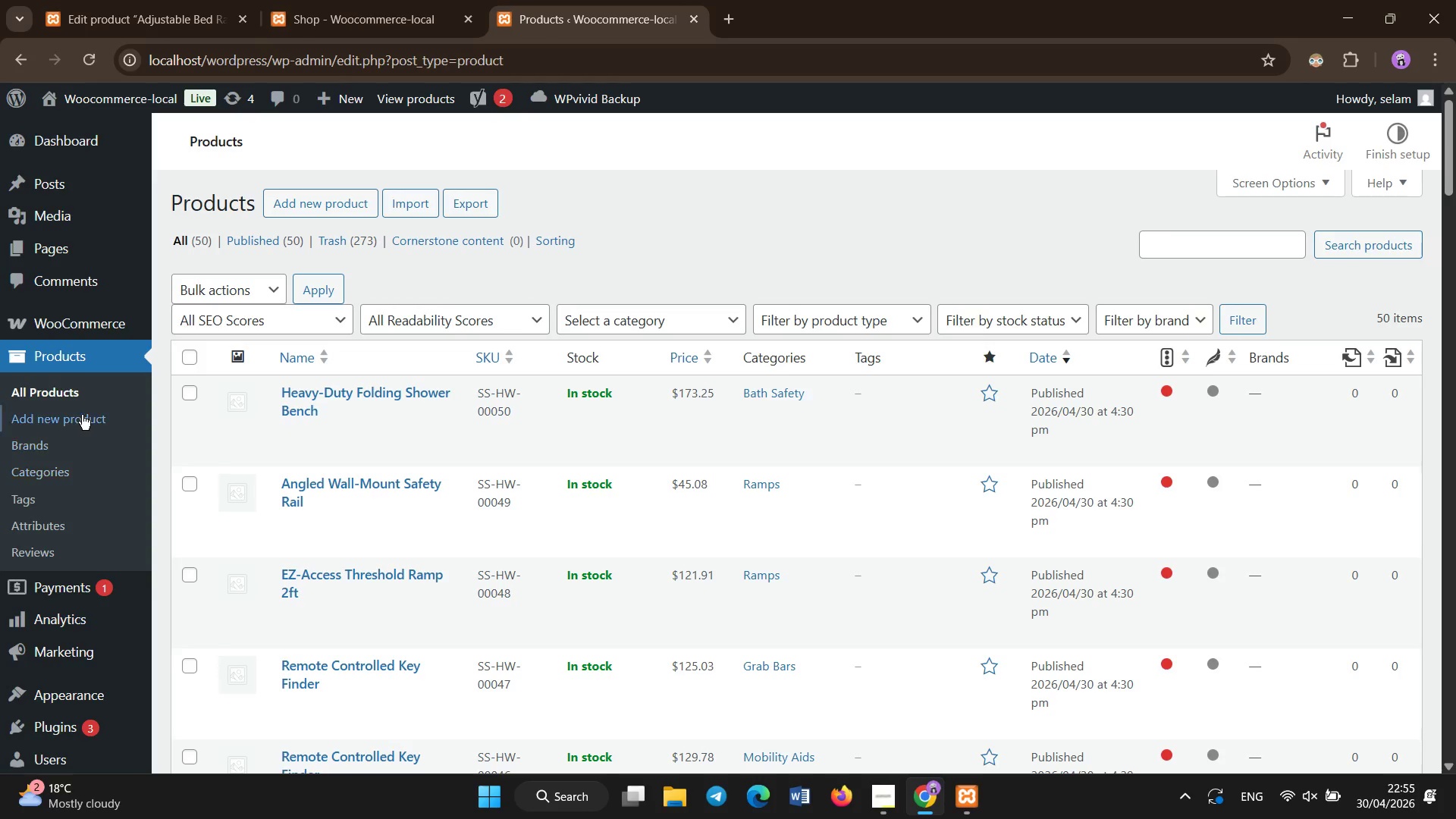 
left_click([78, 401])
 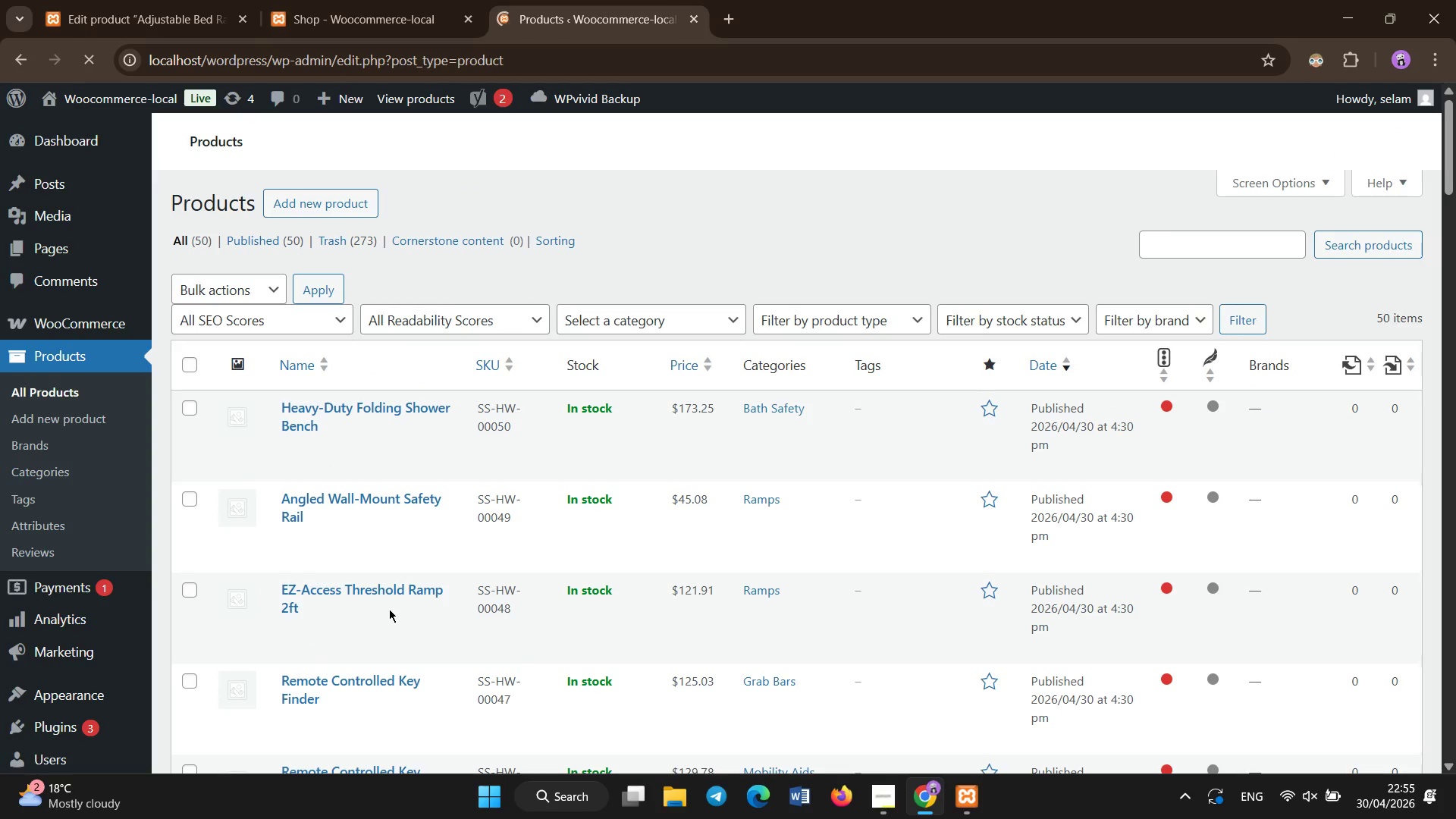 
wait(6.66)
 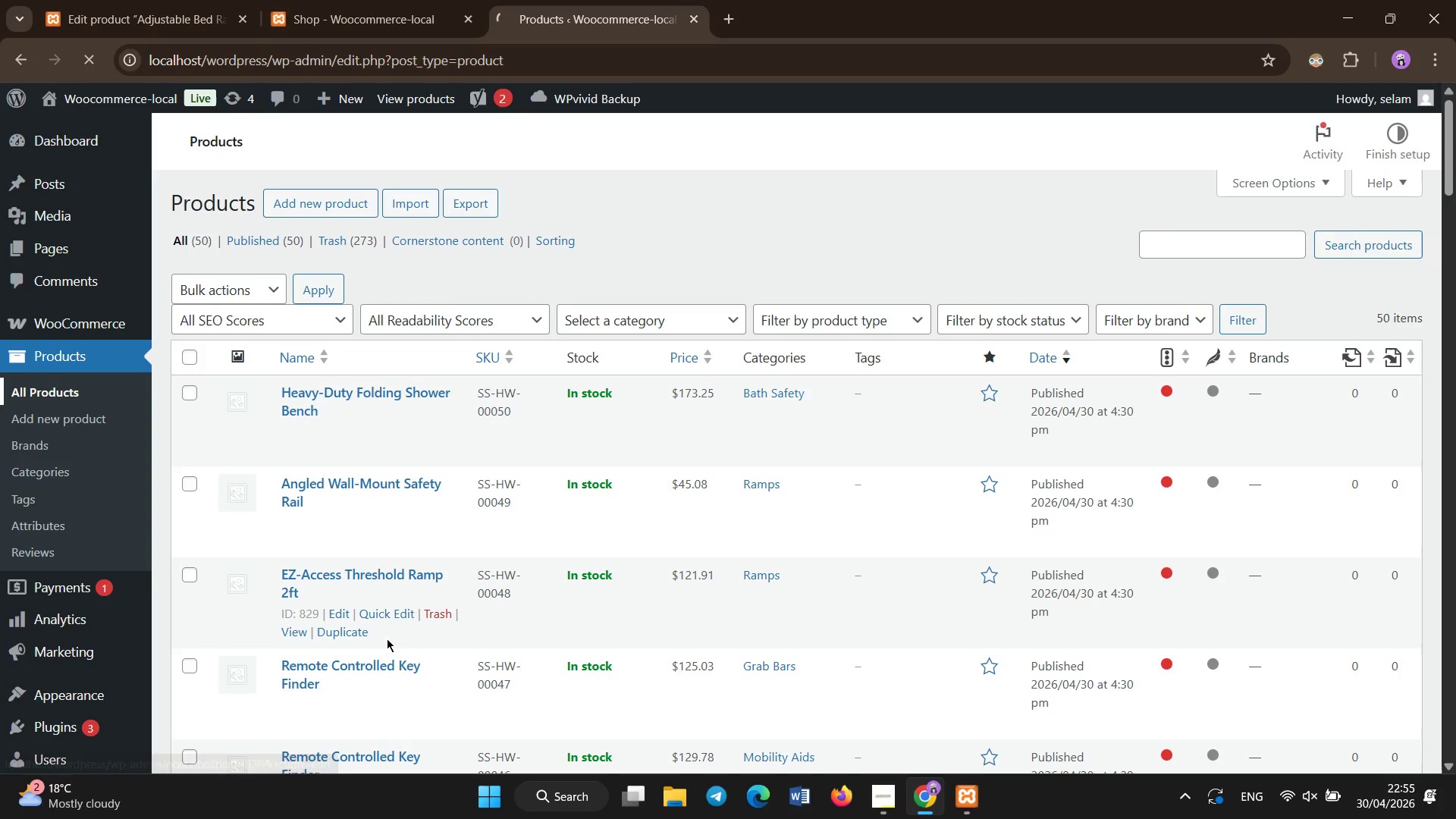 
key(Space)
 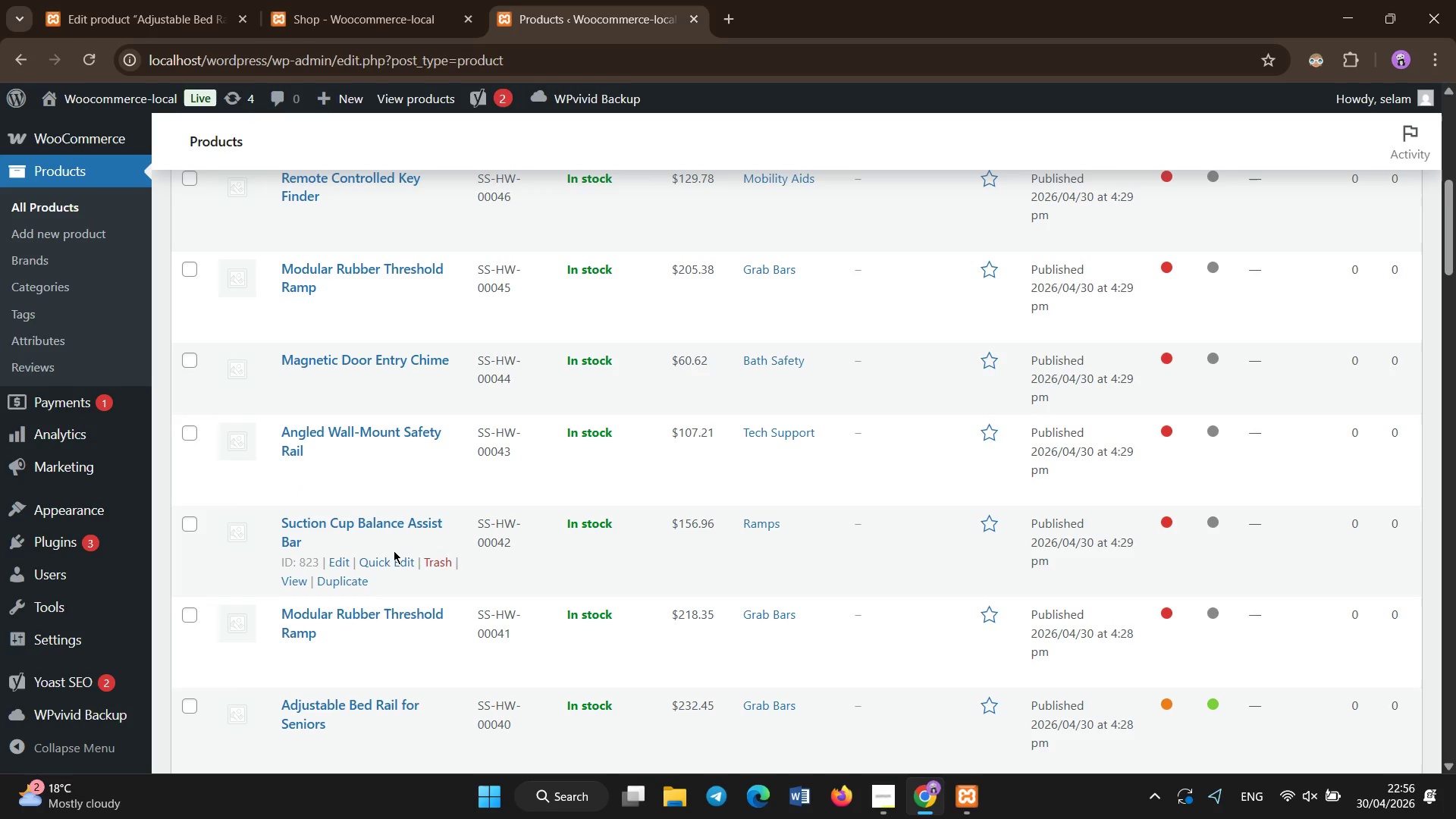 
left_click([394, 615])
 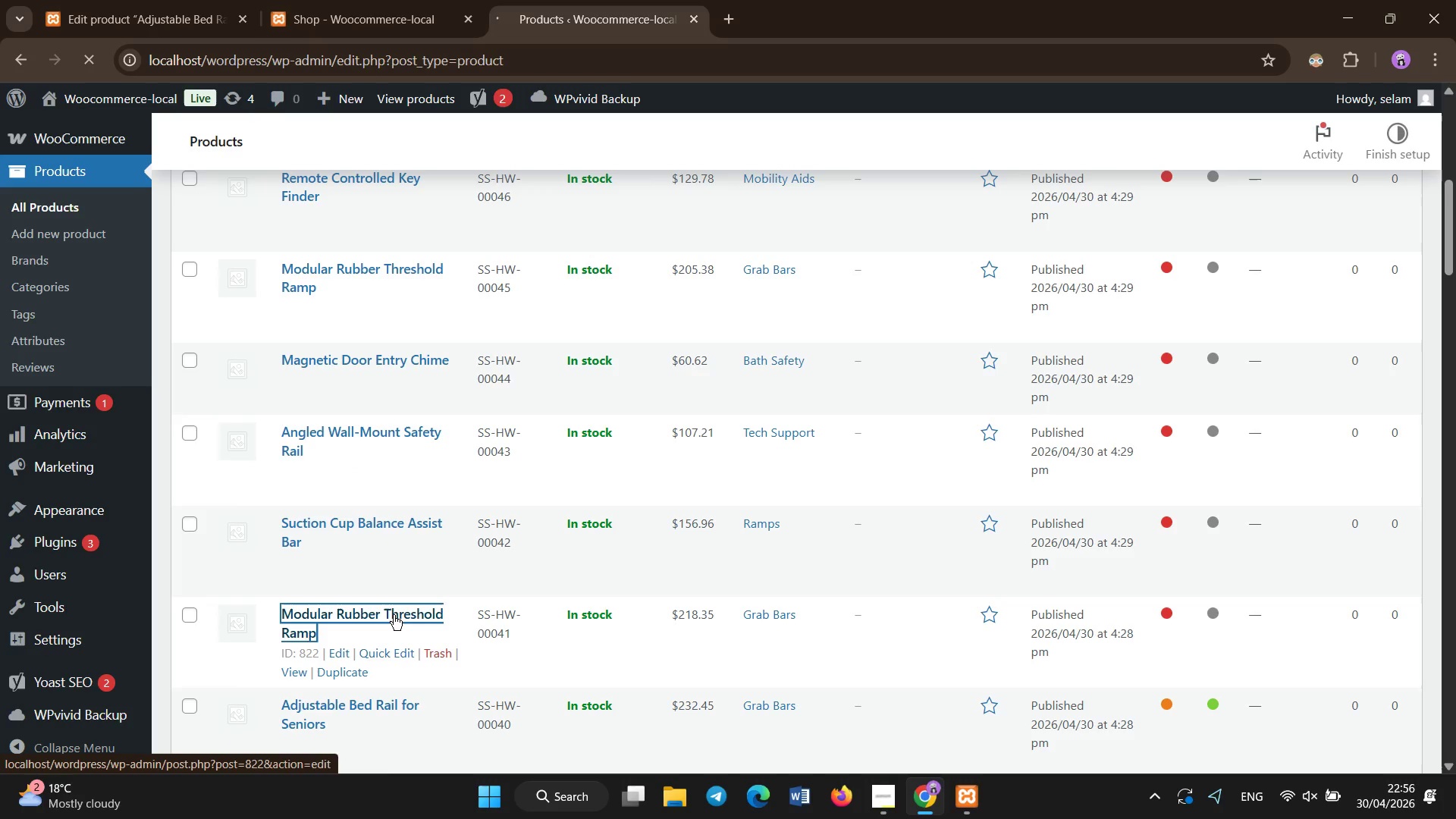 
wait(9.16)
 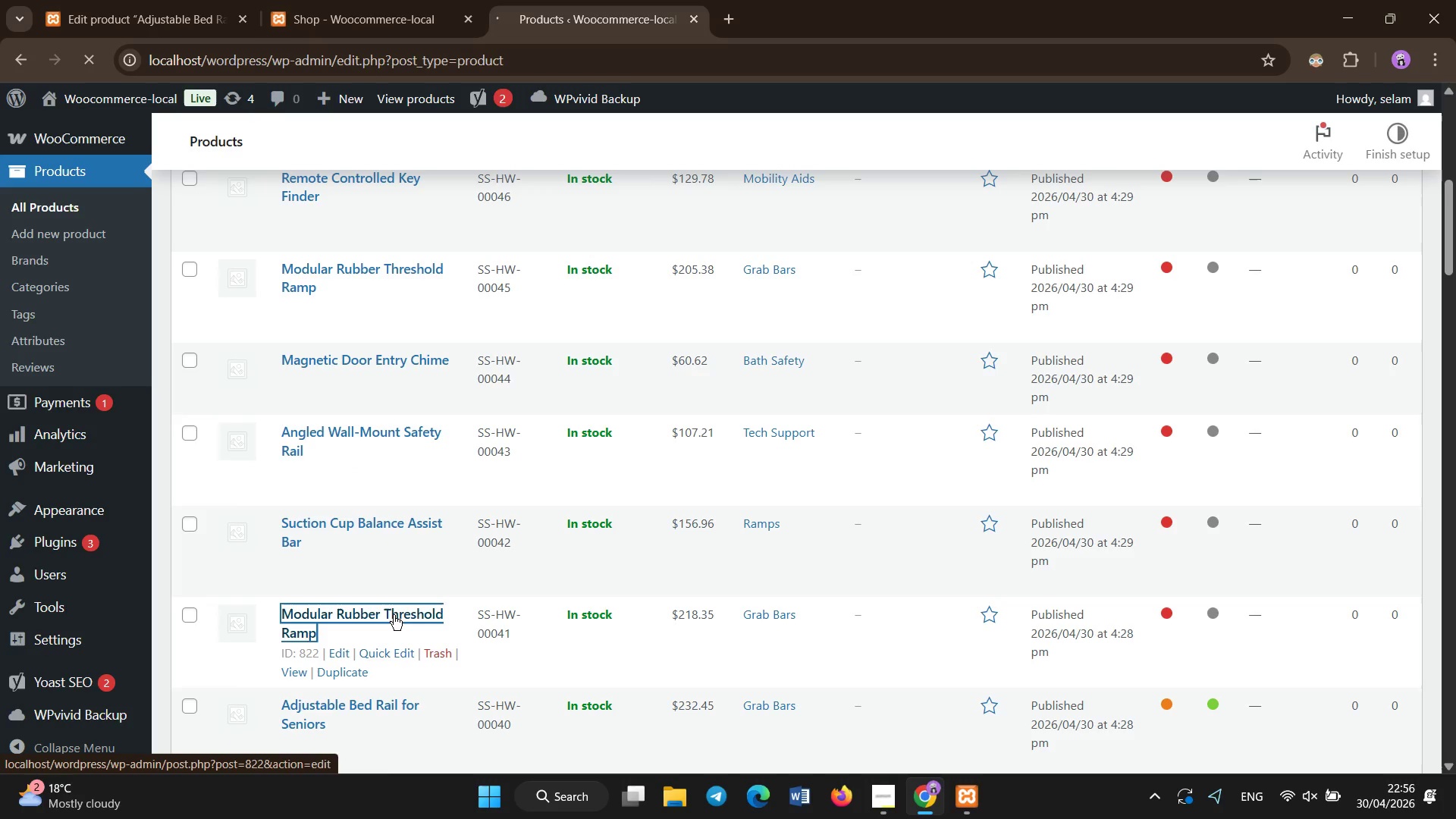 
left_click([421, 543])
 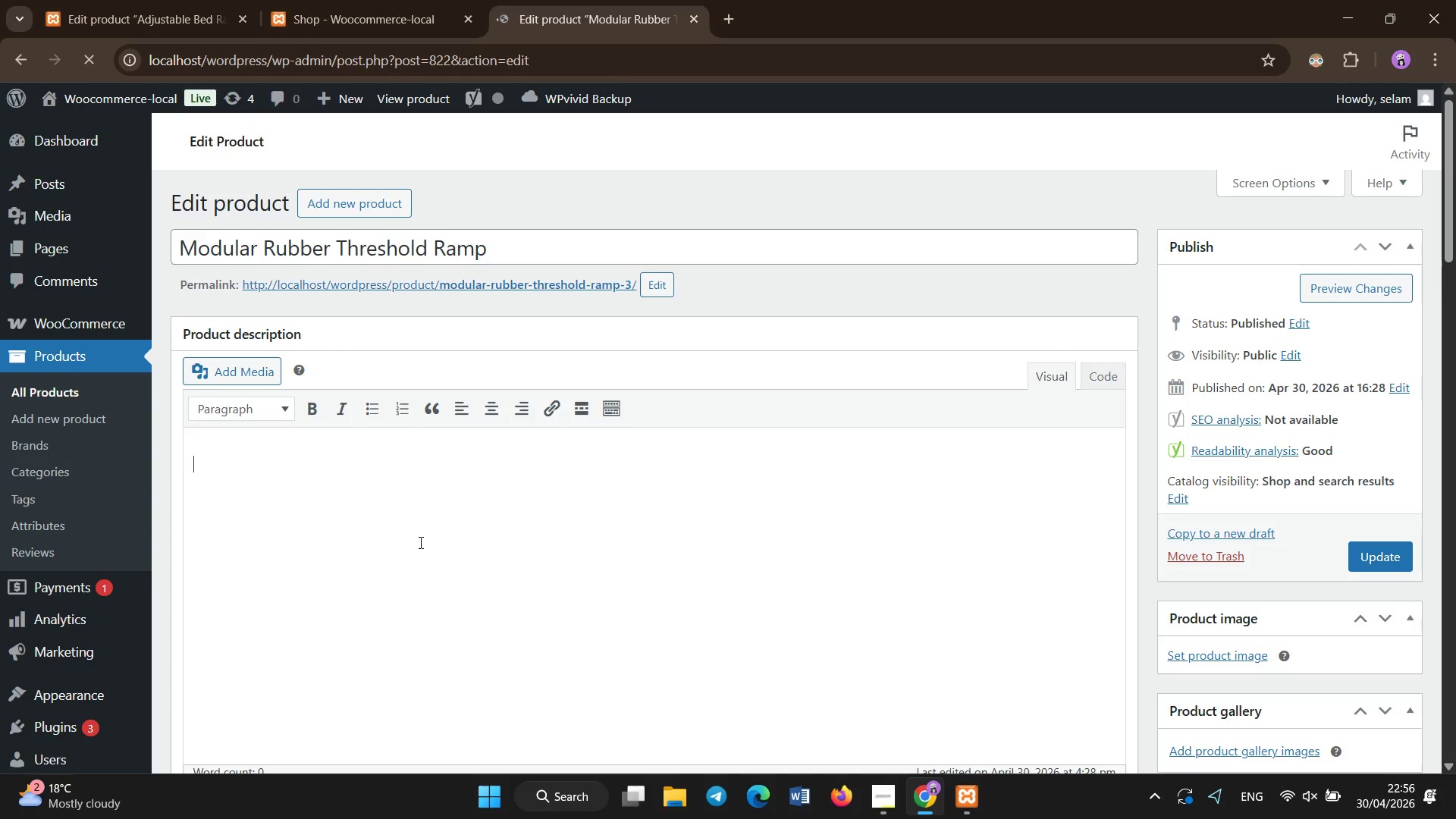 
hold_key(key=ShiftLeft, duration=1.5)
 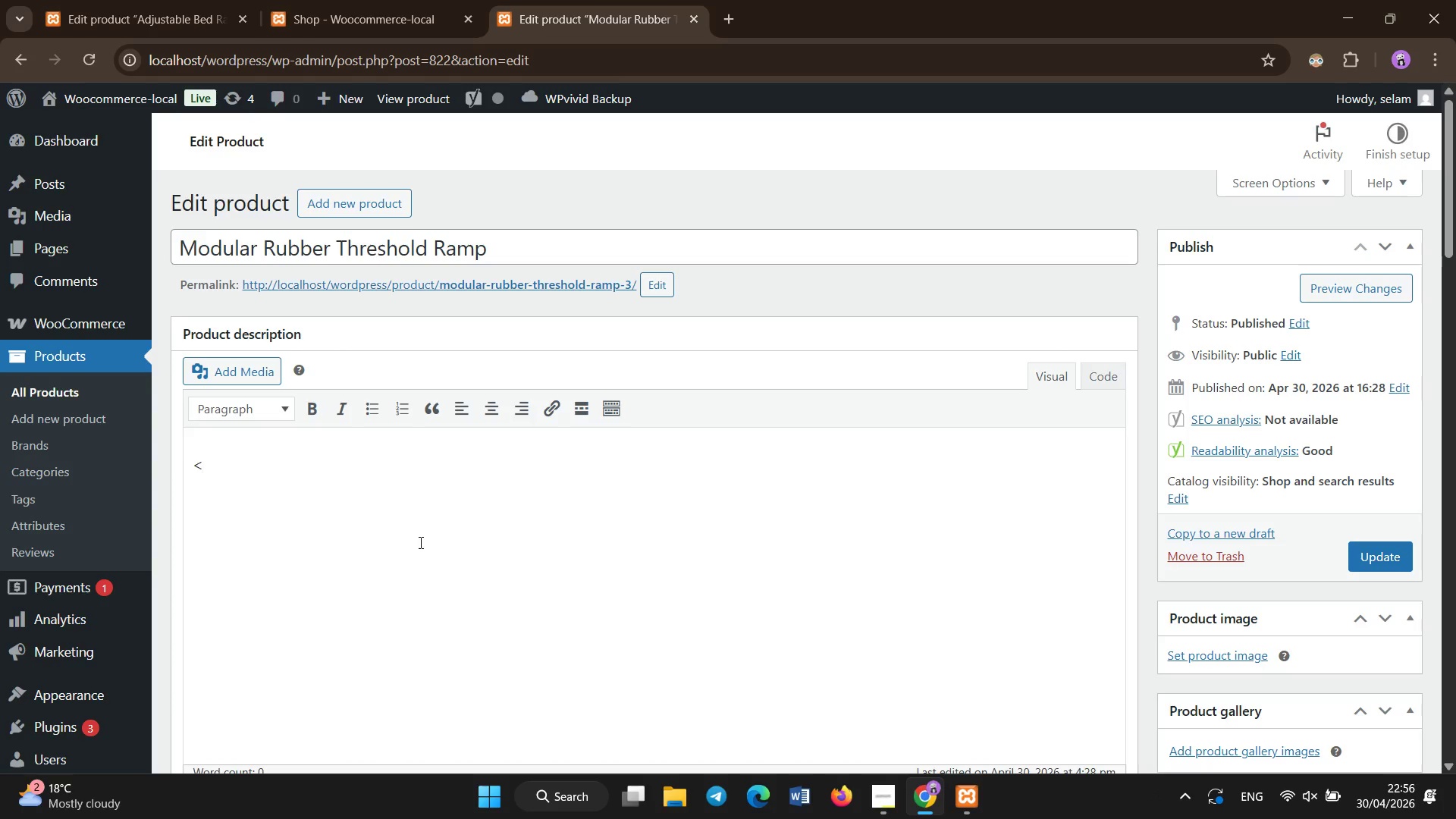 
type(<)
key(Backspace)
type(Ramp designed to improvea )
key(Backspace)
key(Backspace)
key(Backspace)
type(e access and mobility across door )
key(Backspace)
type(ways and raised surfaces.)
 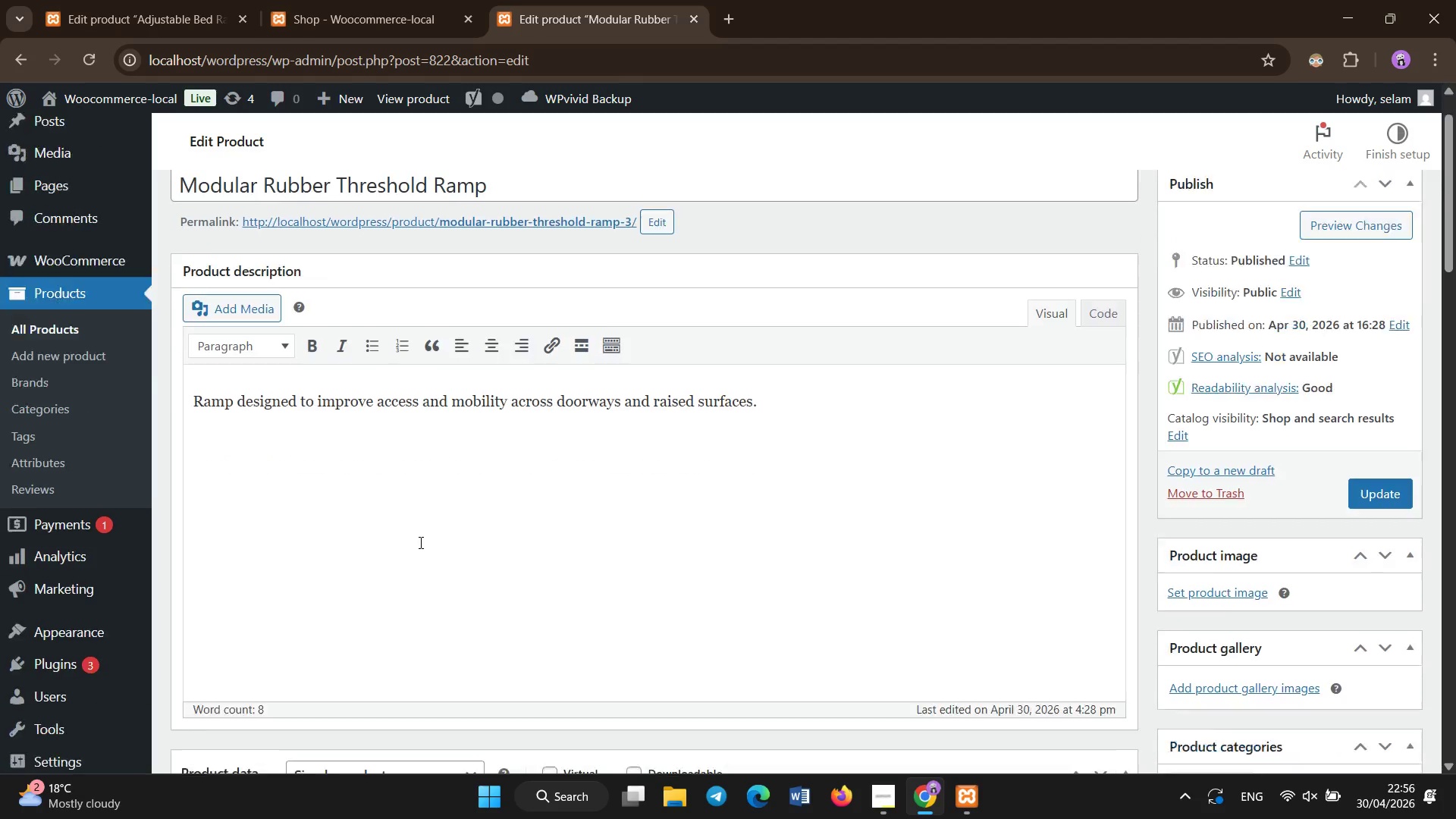 
scroll: coordinate [405, 579], scroll_direction: down, amount: 7.0
 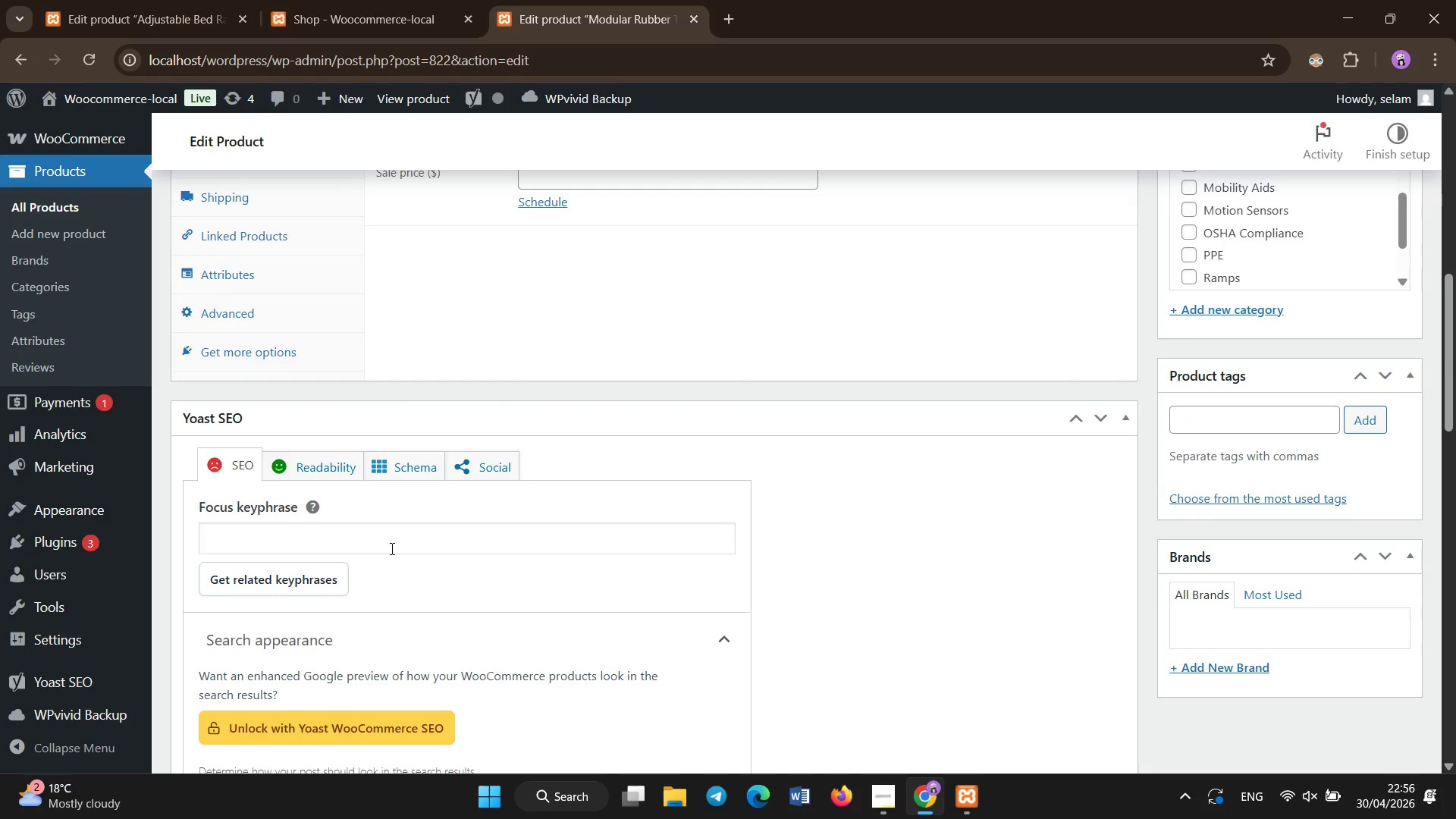 
left_click([392, 549])
 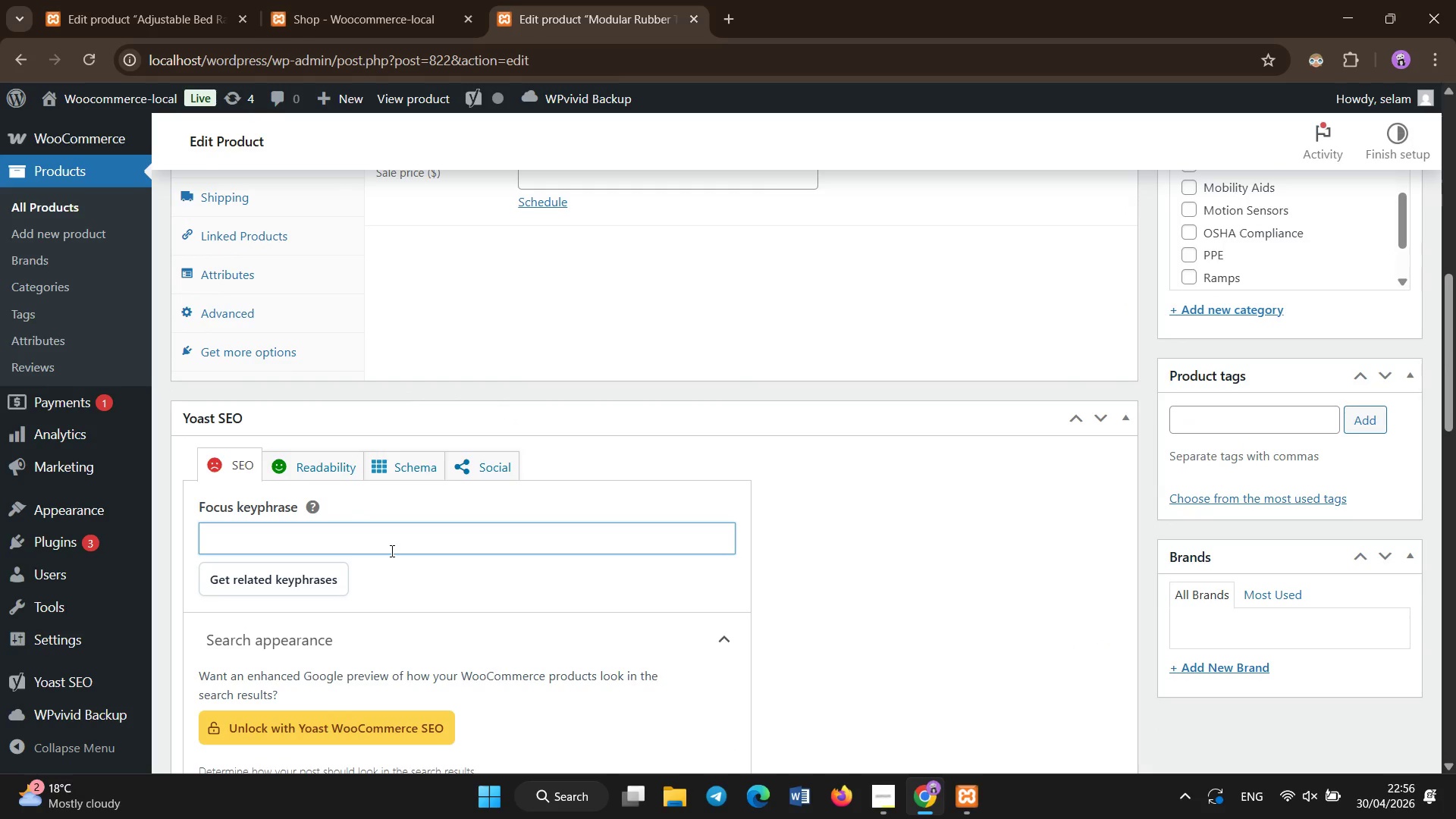 
type(ramp for home accessibility)
 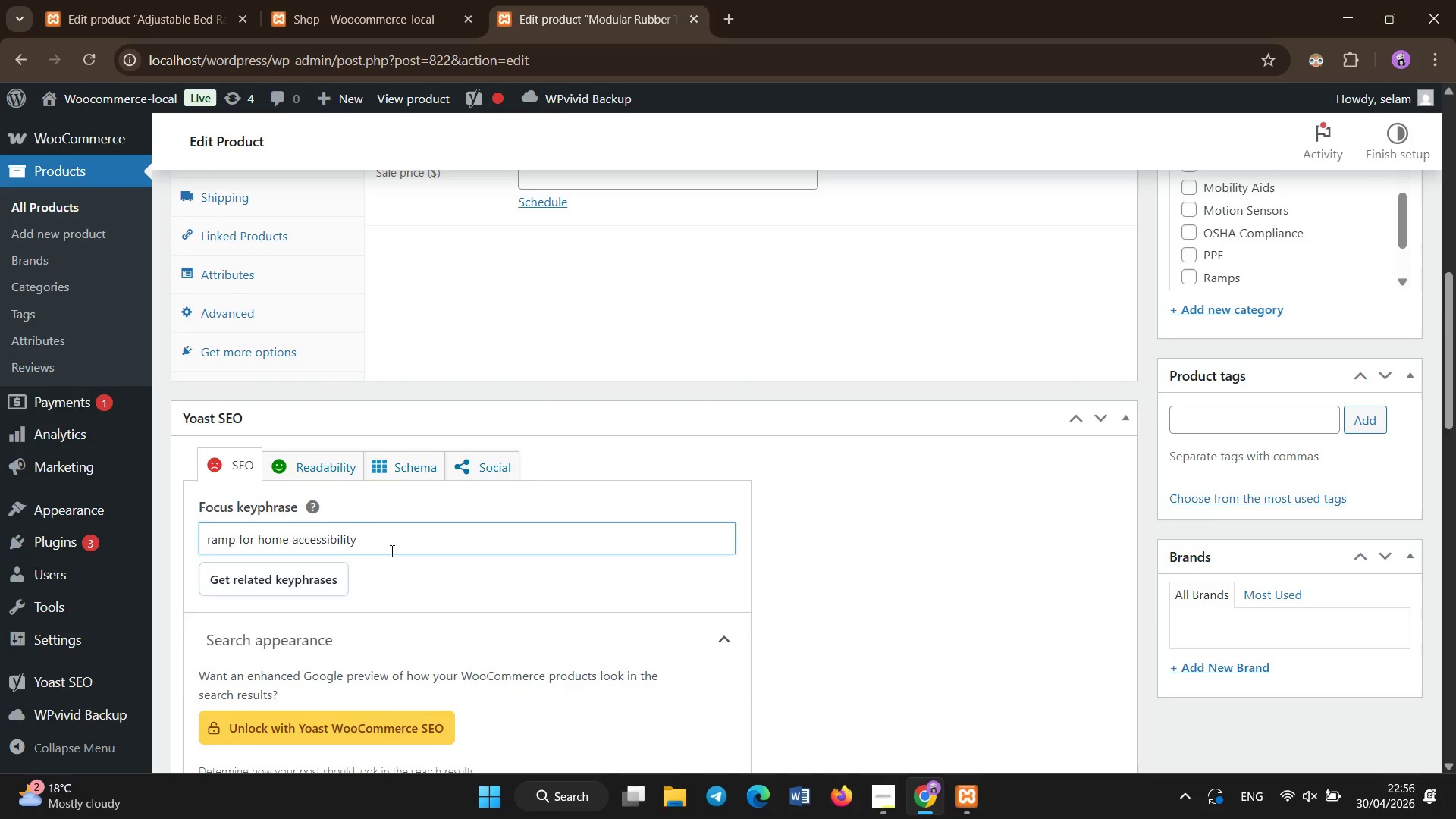 
scroll: coordinate [392, 551], scroll_direction: down, amount: 4.0
 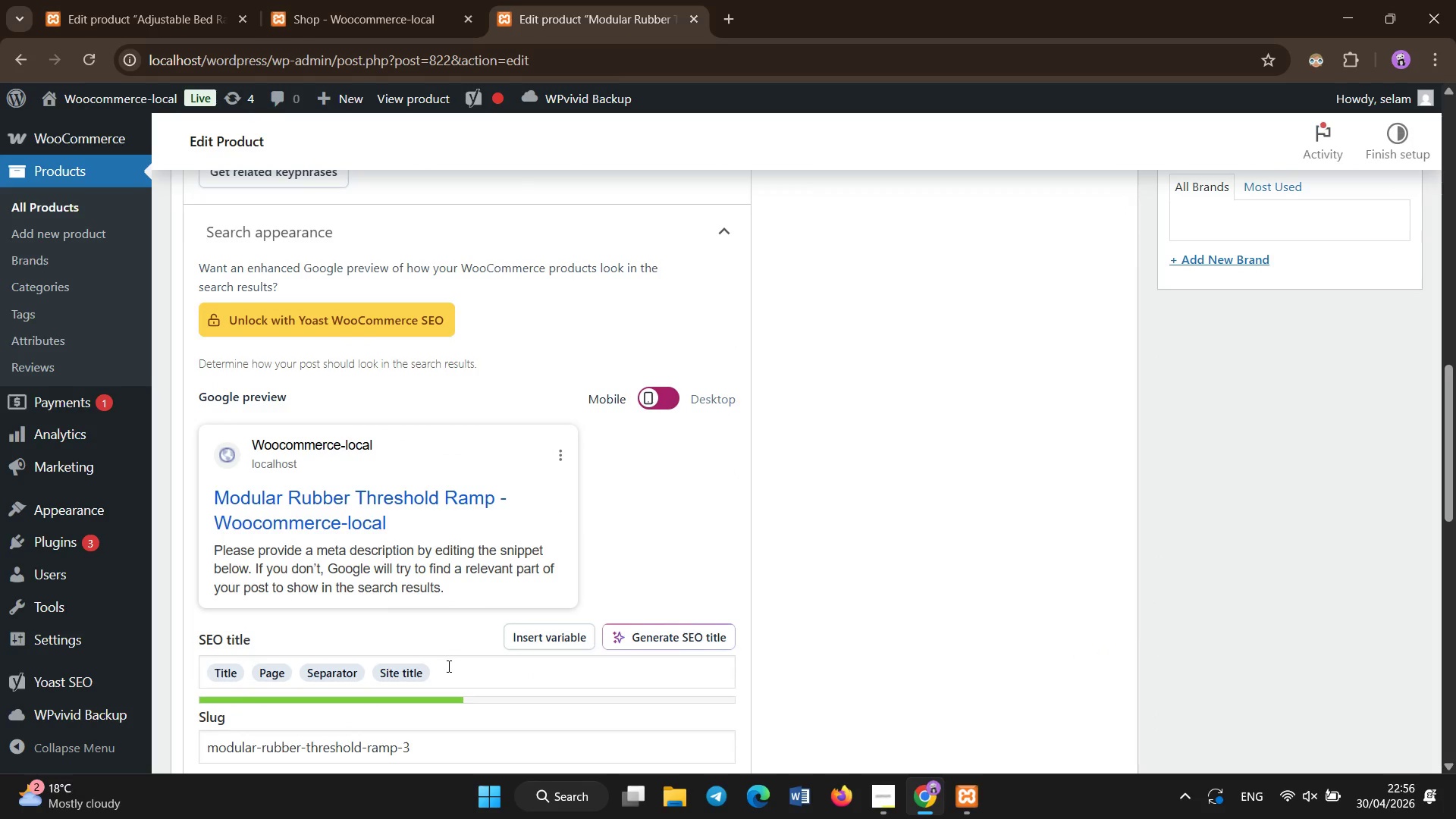 
left_click([450, 667])
 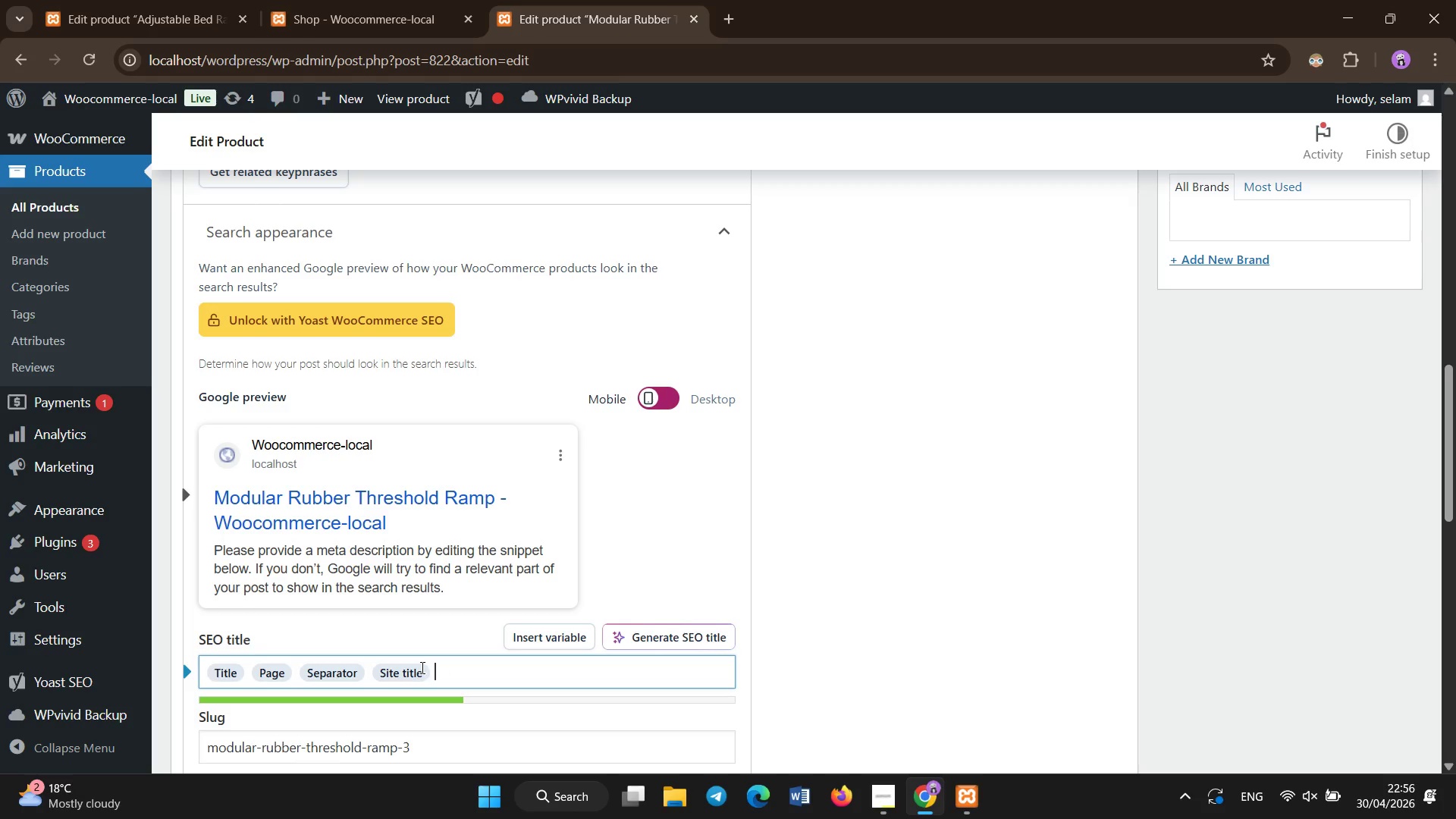 
key(Backspace)
 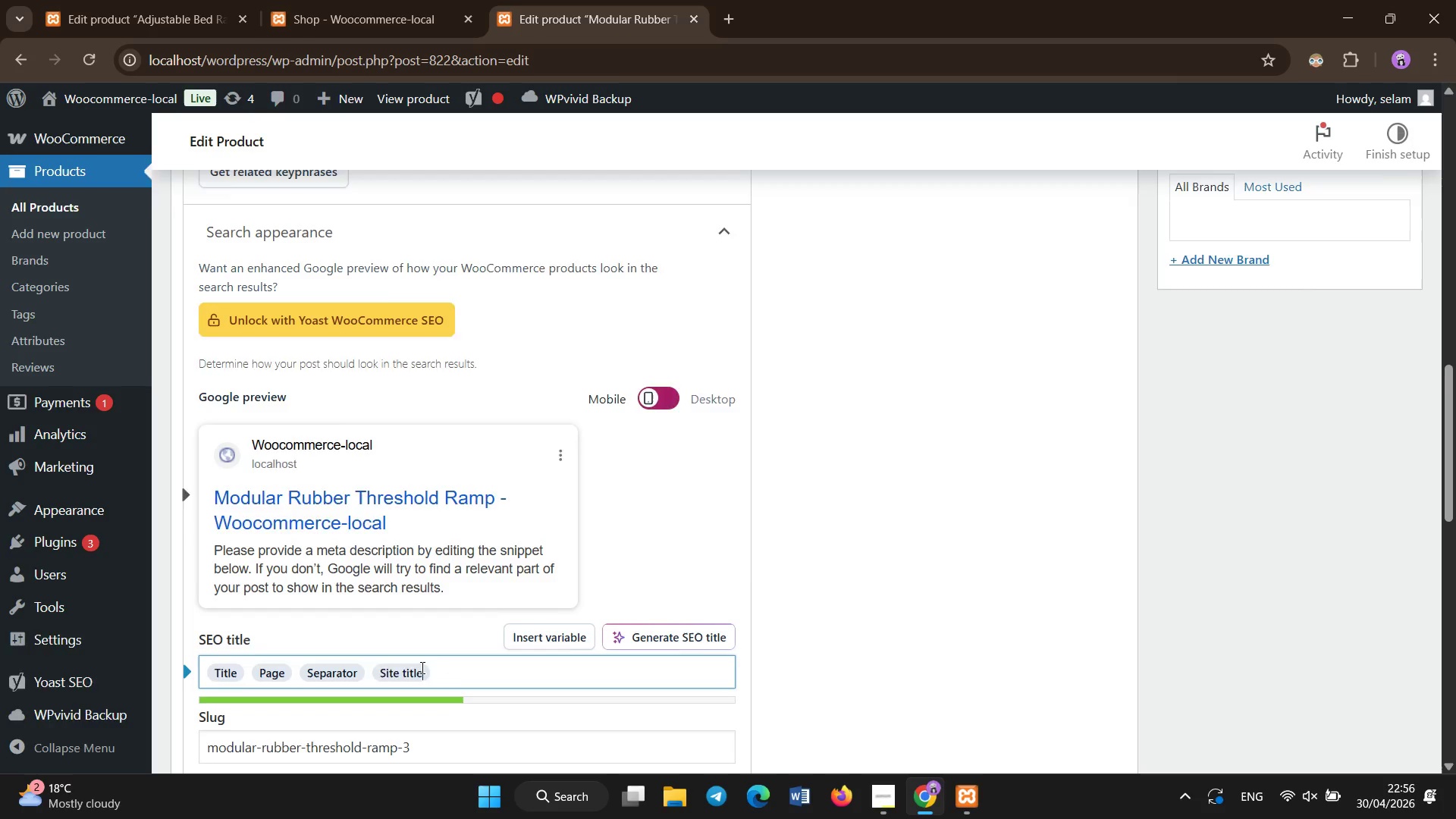 
key(Backspace)
 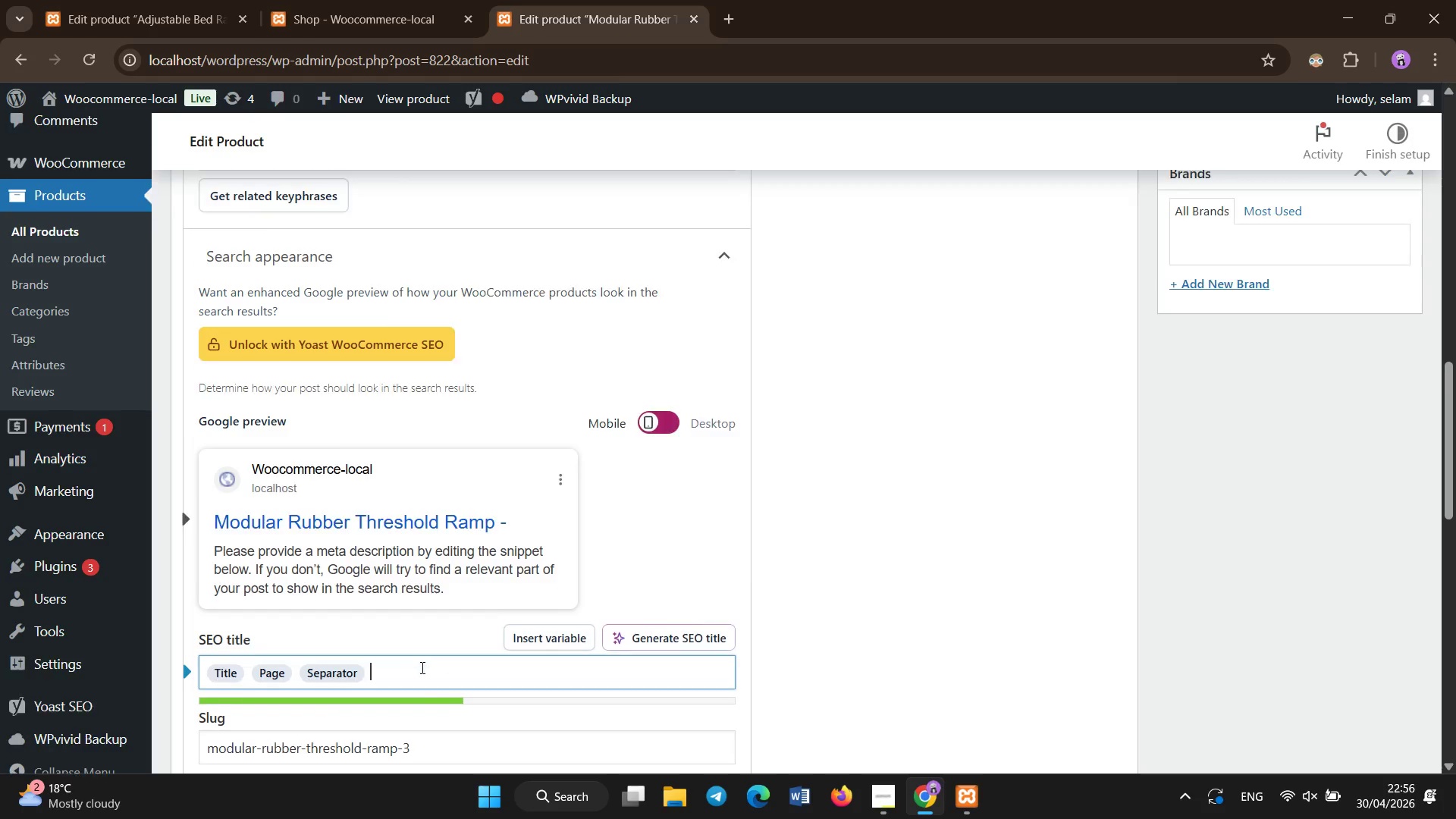 
key(Backspace)
 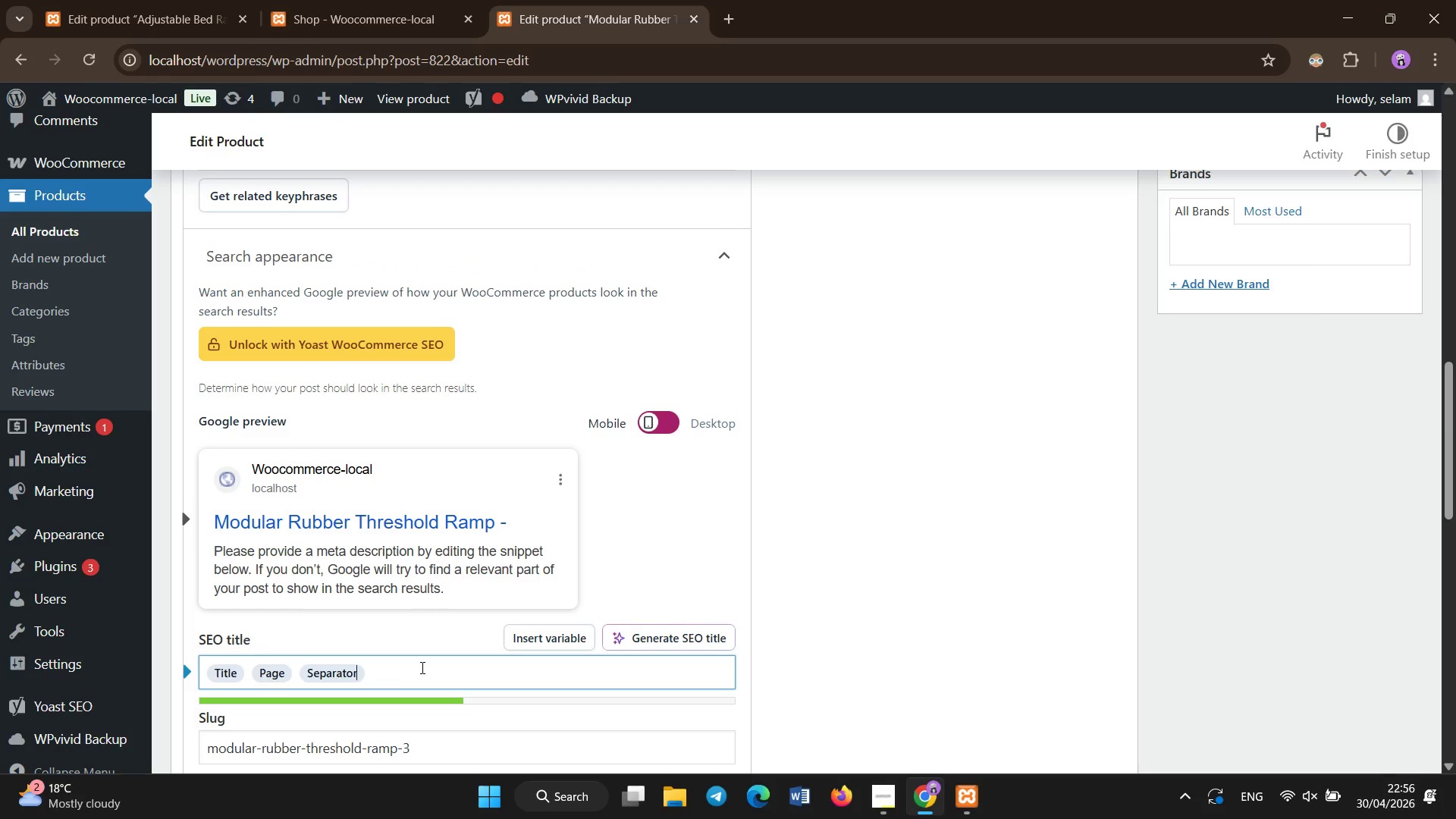 
key(Backspace)
 